 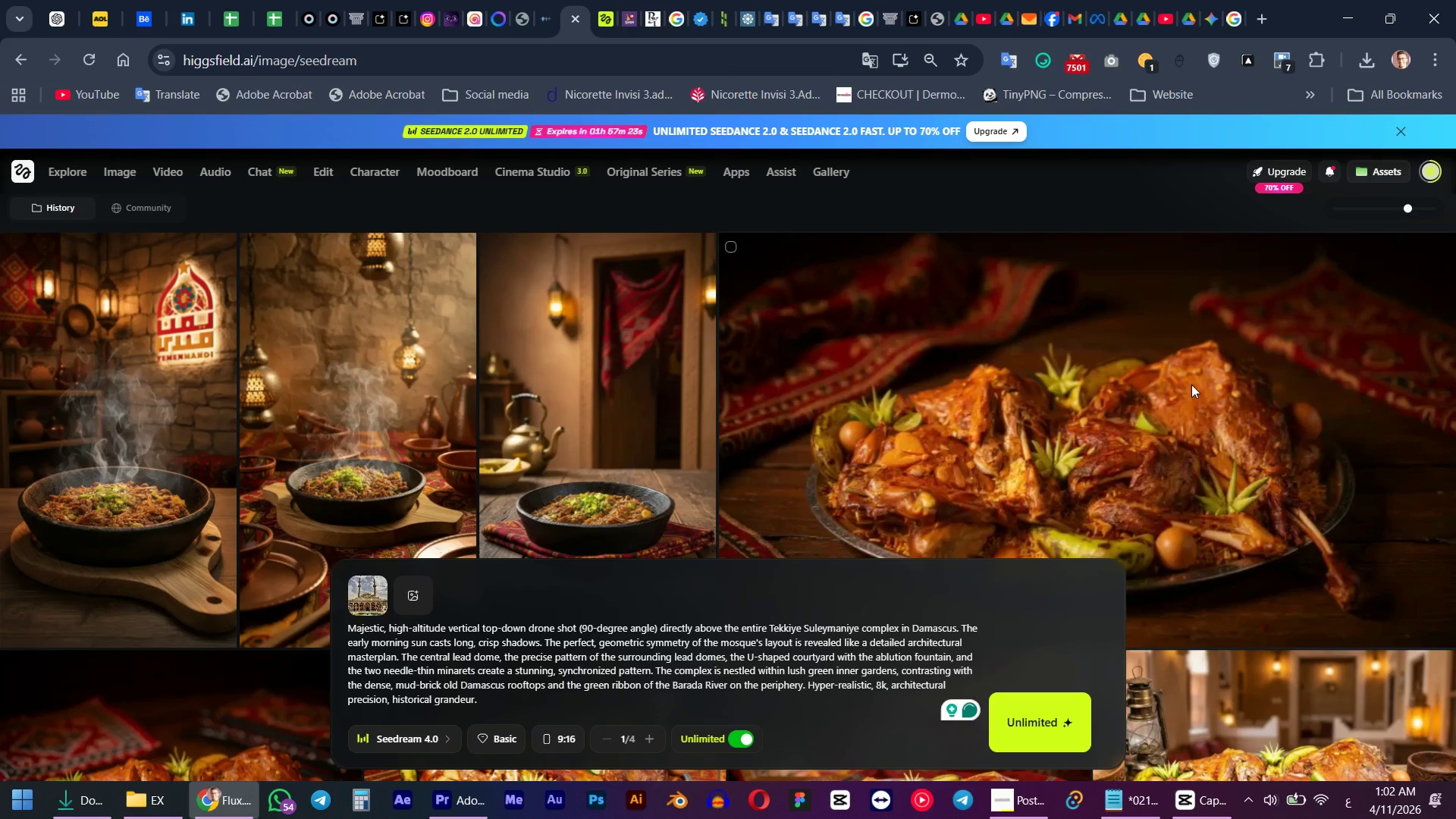 
left_click([387, 579])
 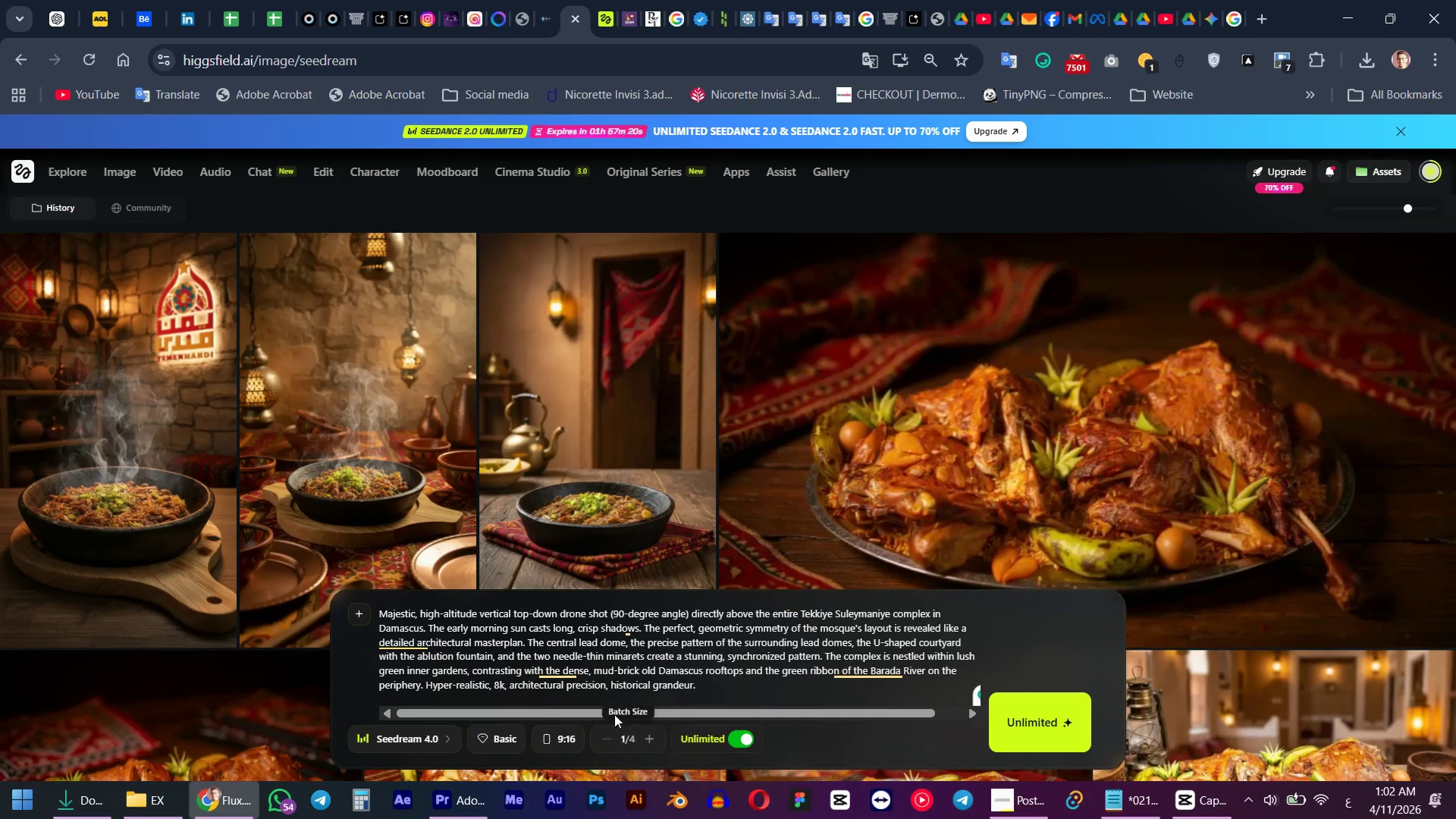 
scroll: coordinate [467, 684], scroll_direction: down, amount: 2.0
 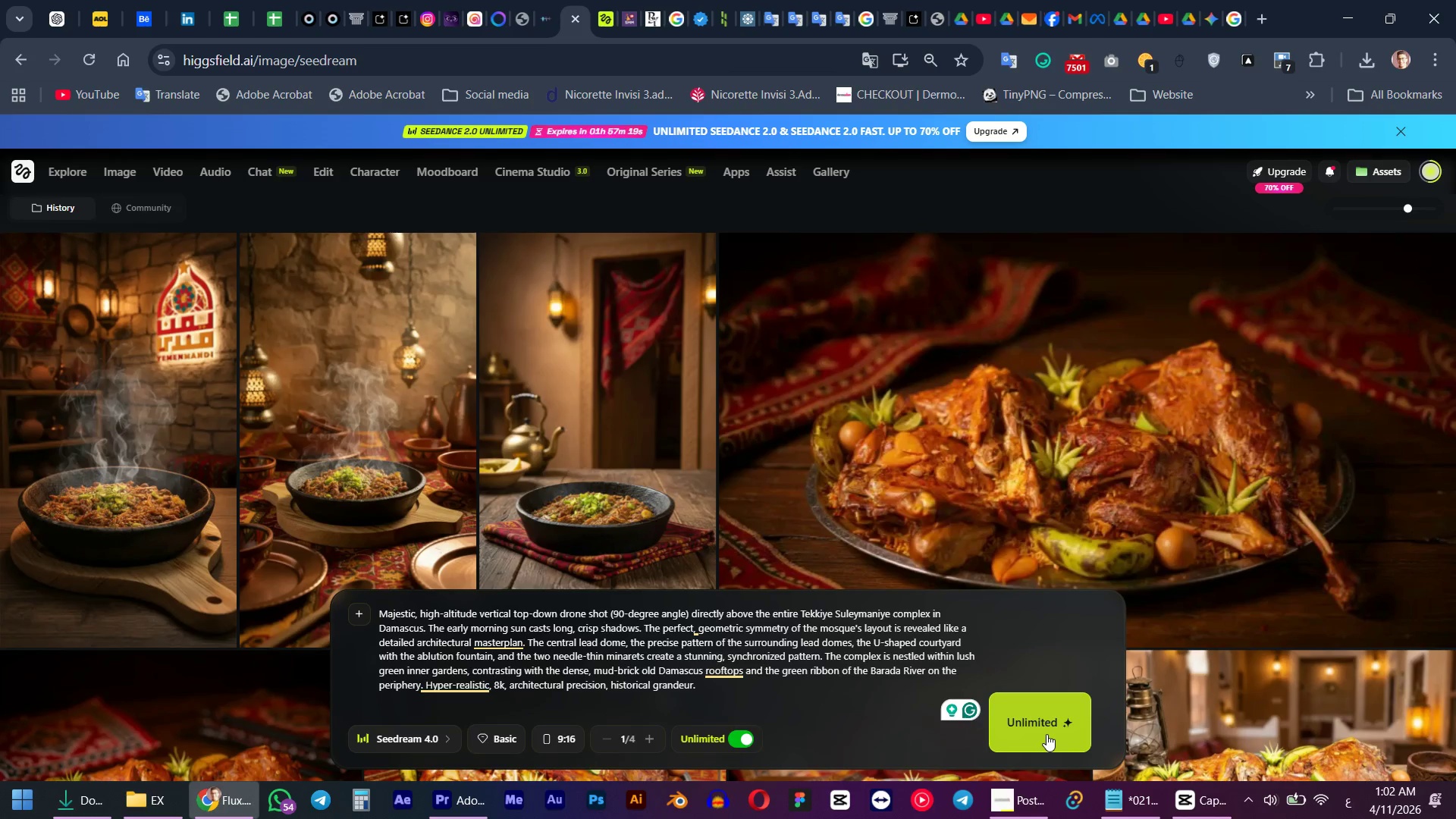 
left_click([1046, 734])
 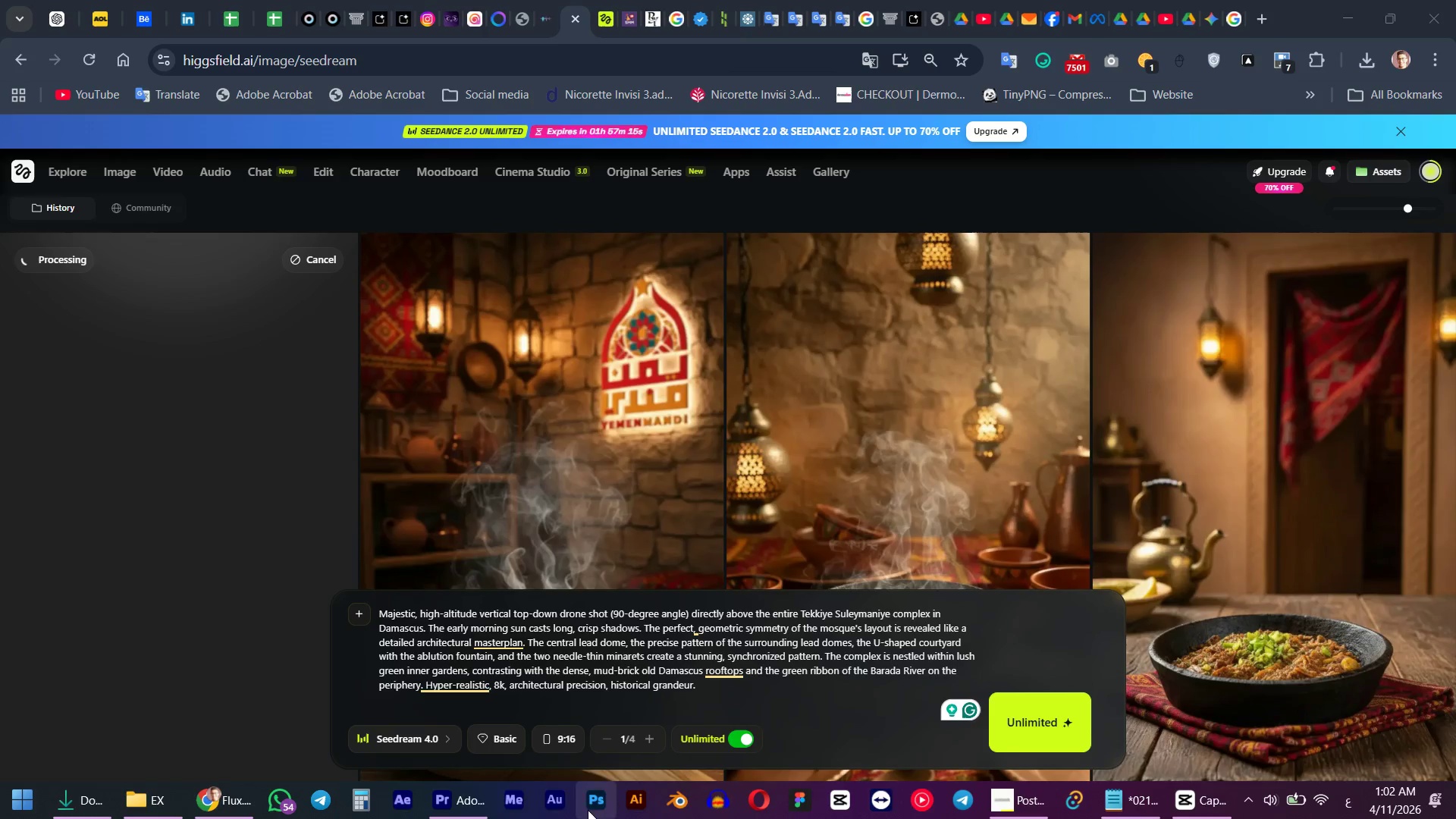 
left_click([455, 815])
 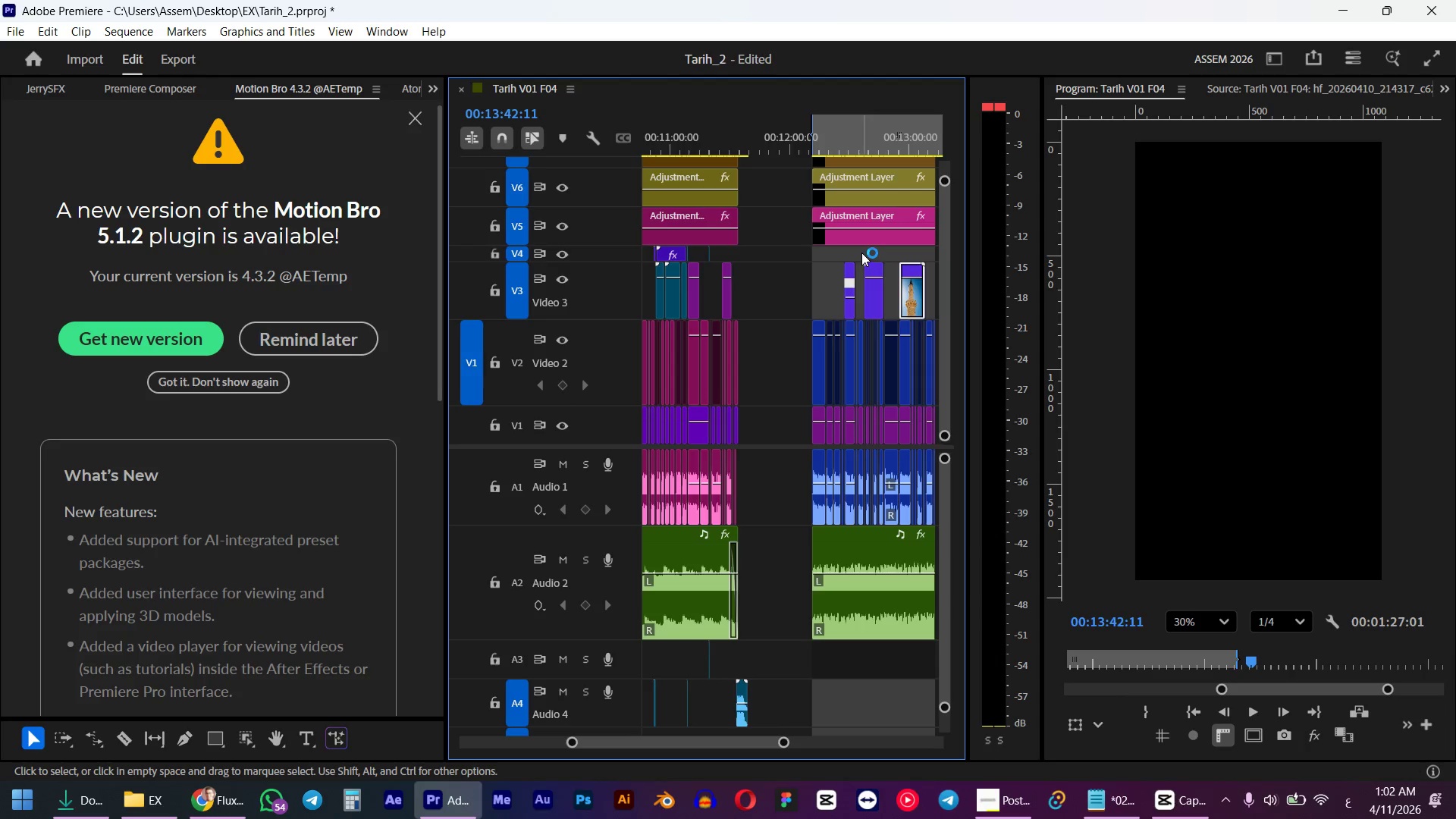 
left_click([805, 144])
 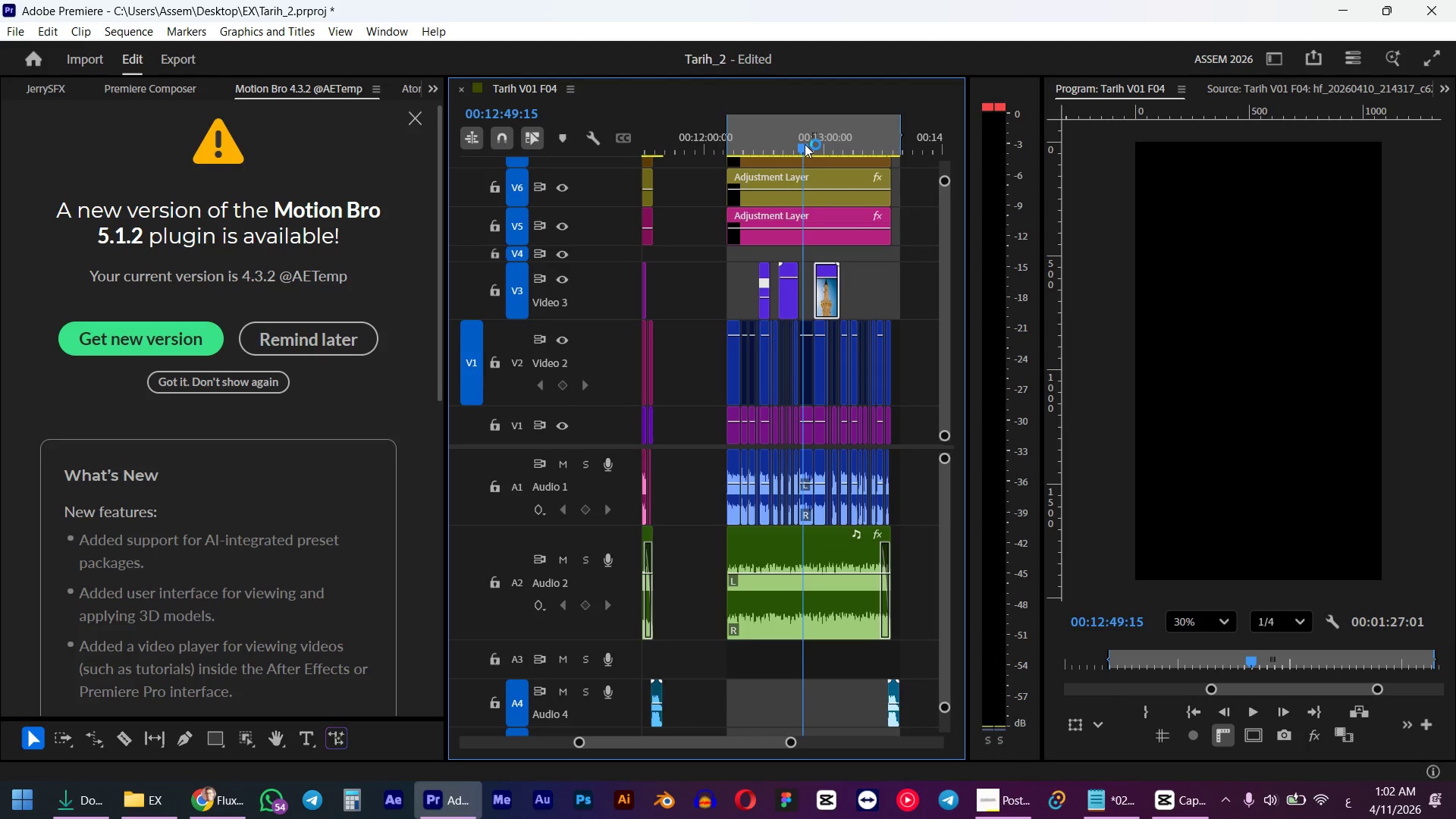 
scroll: coordinate [838, 259], scroll_direction: down, amount: 3.0
 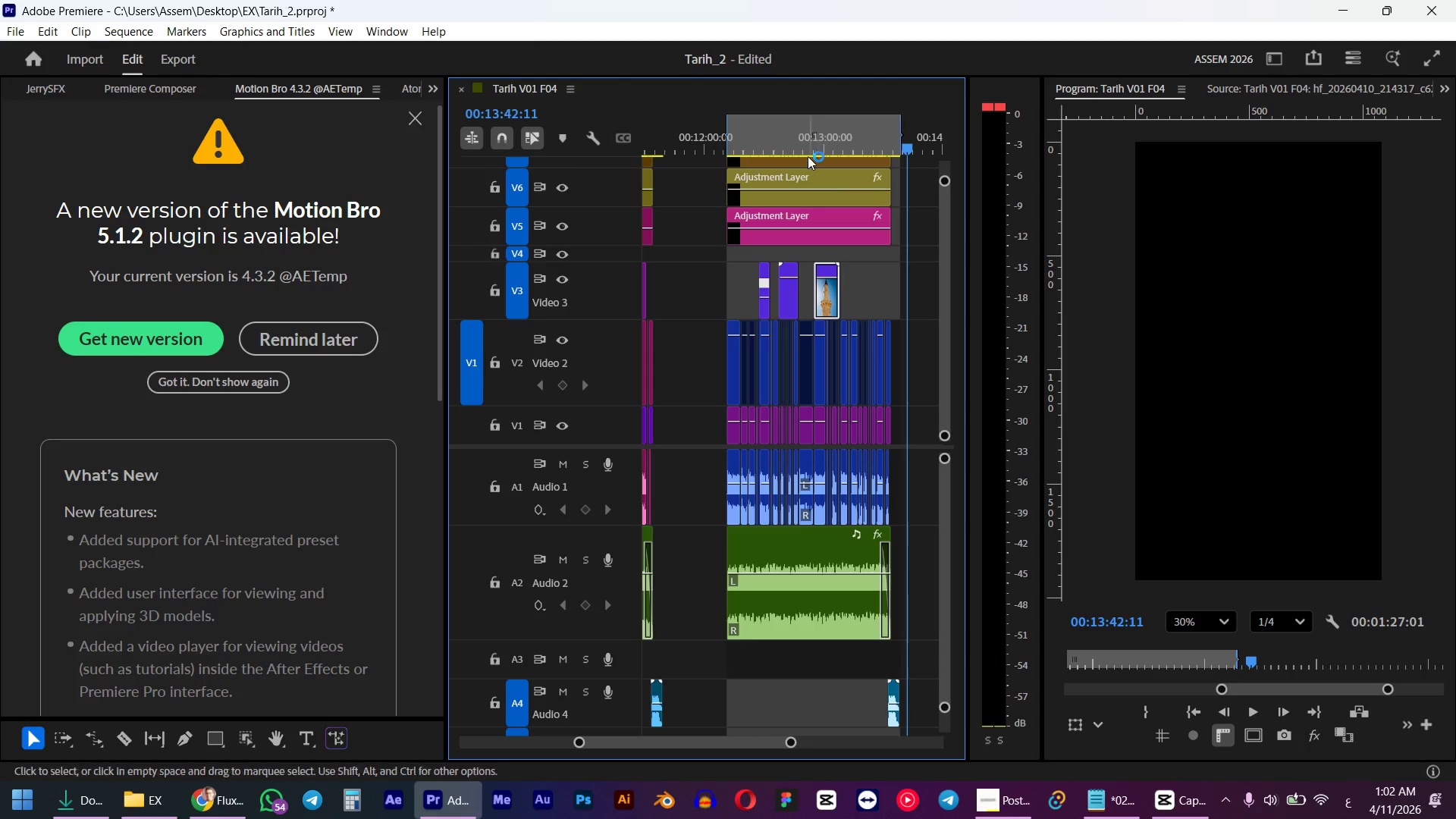 
key(Space)
 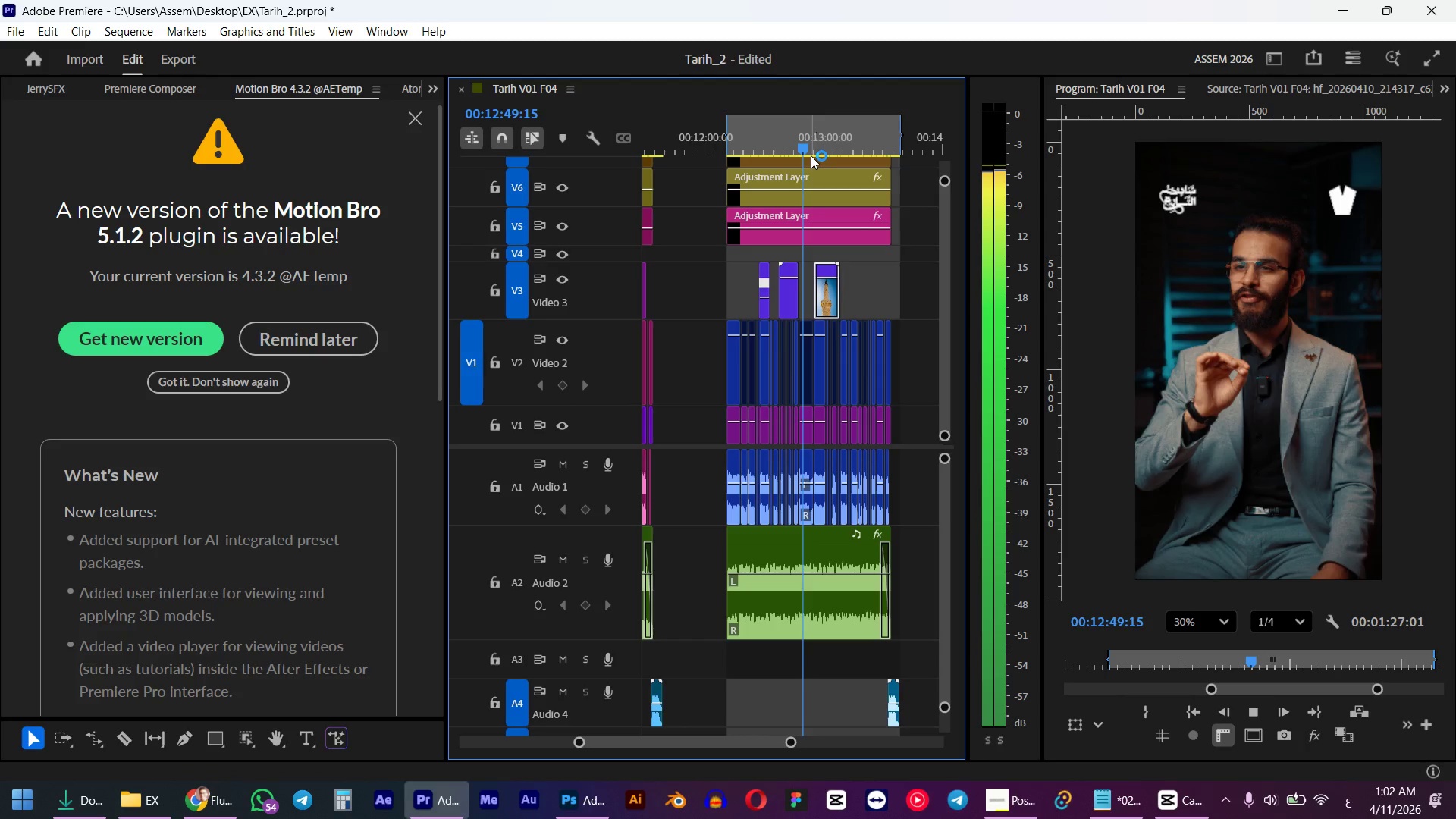 
key(Space)
 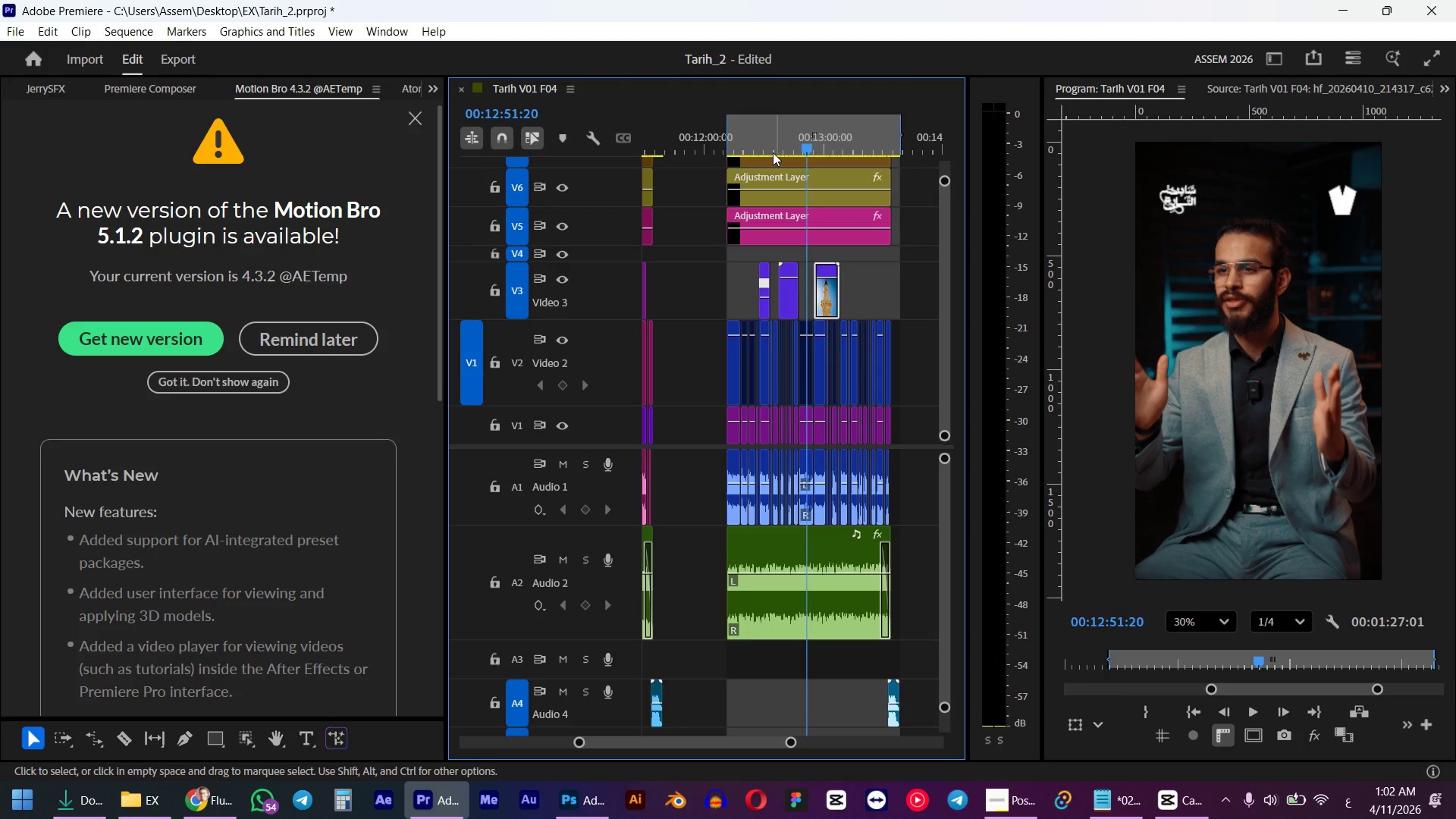 
left_click_drag(start_coordinate=[765, 149], to_coordinate=[761, 152])
 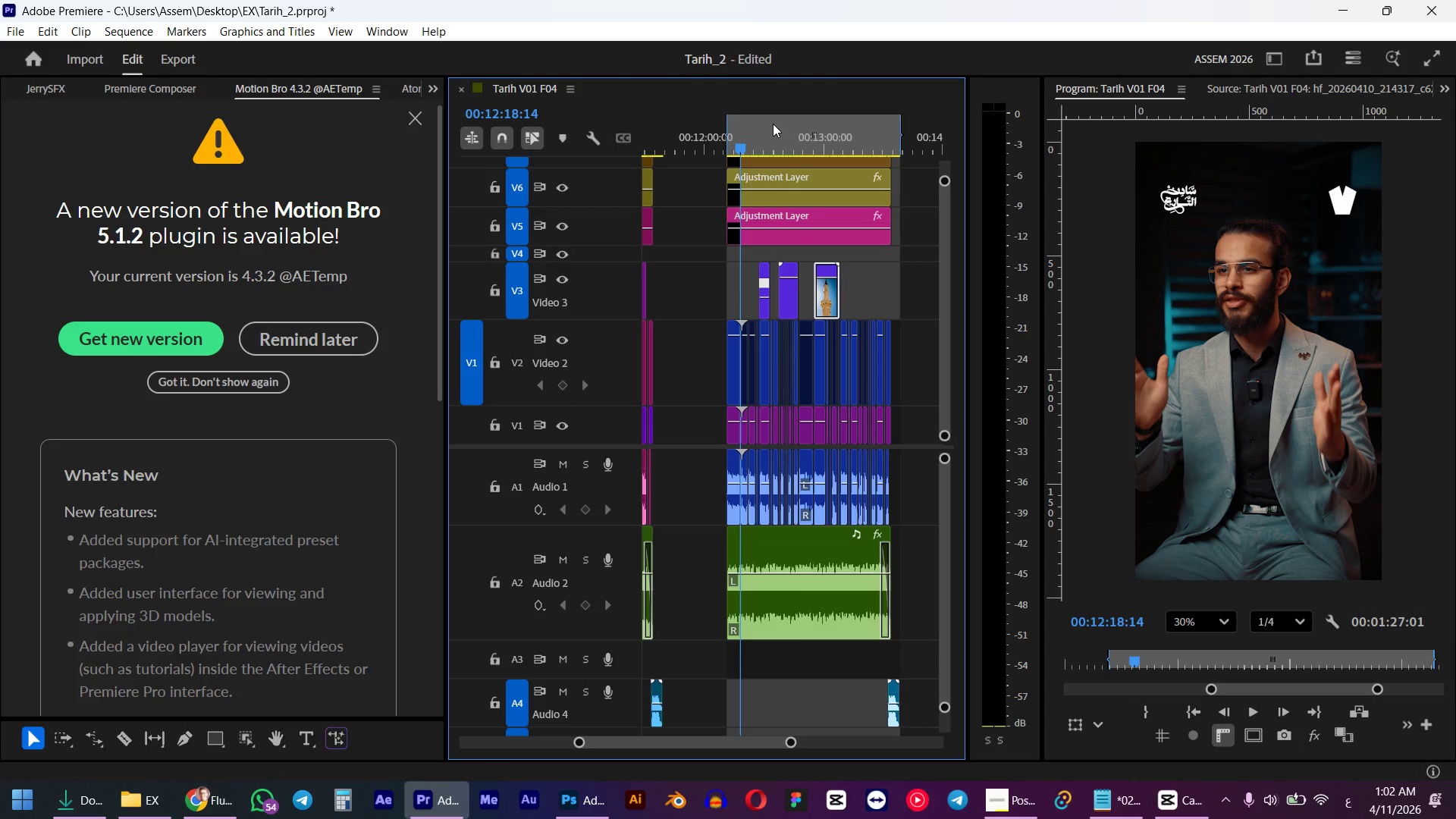 
hold_key(key=ShiftLeft, duration=2.19)
 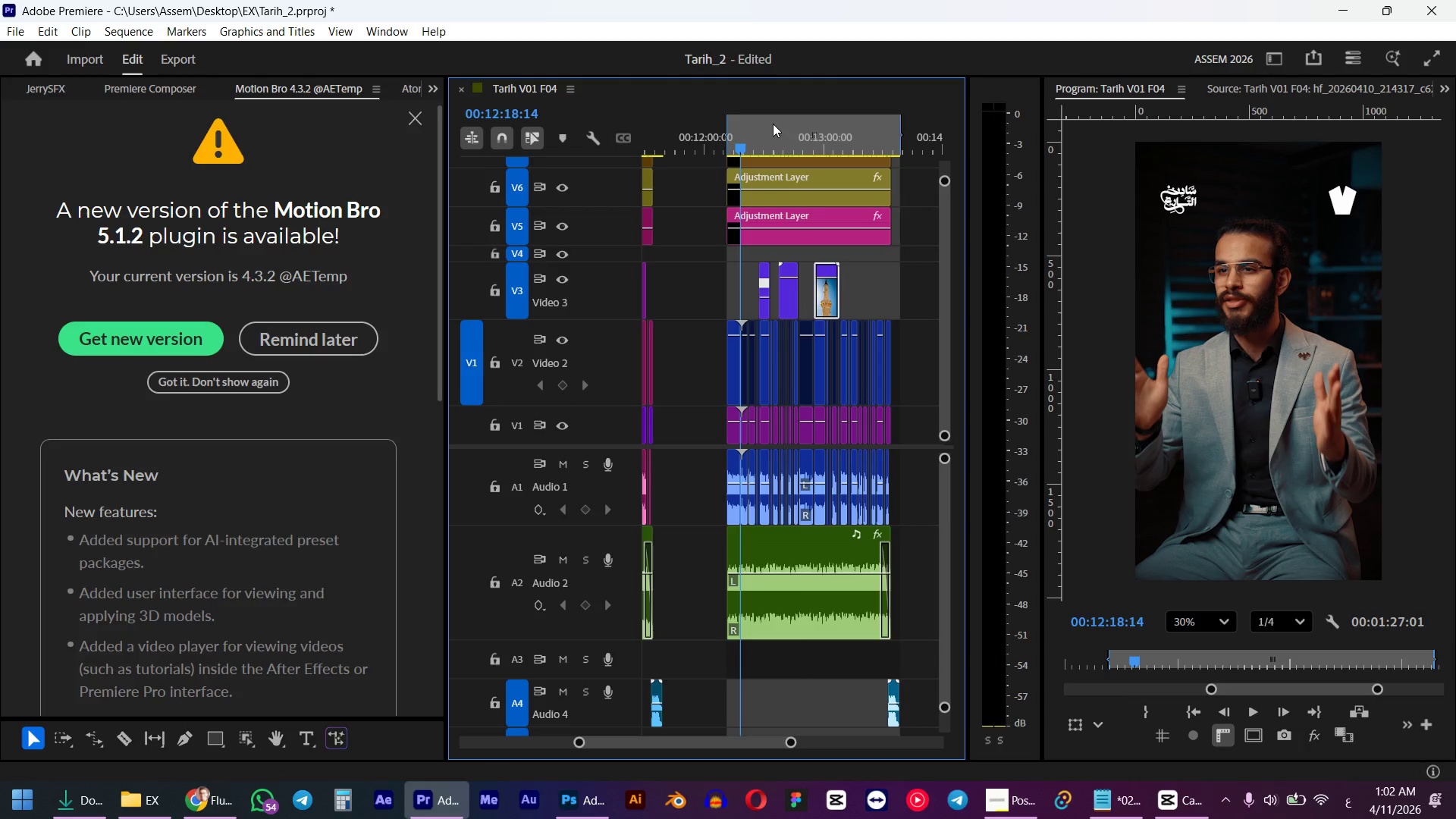 
scroll: coordinate [734, 322], scroll_direction: up, amount: 6.0
 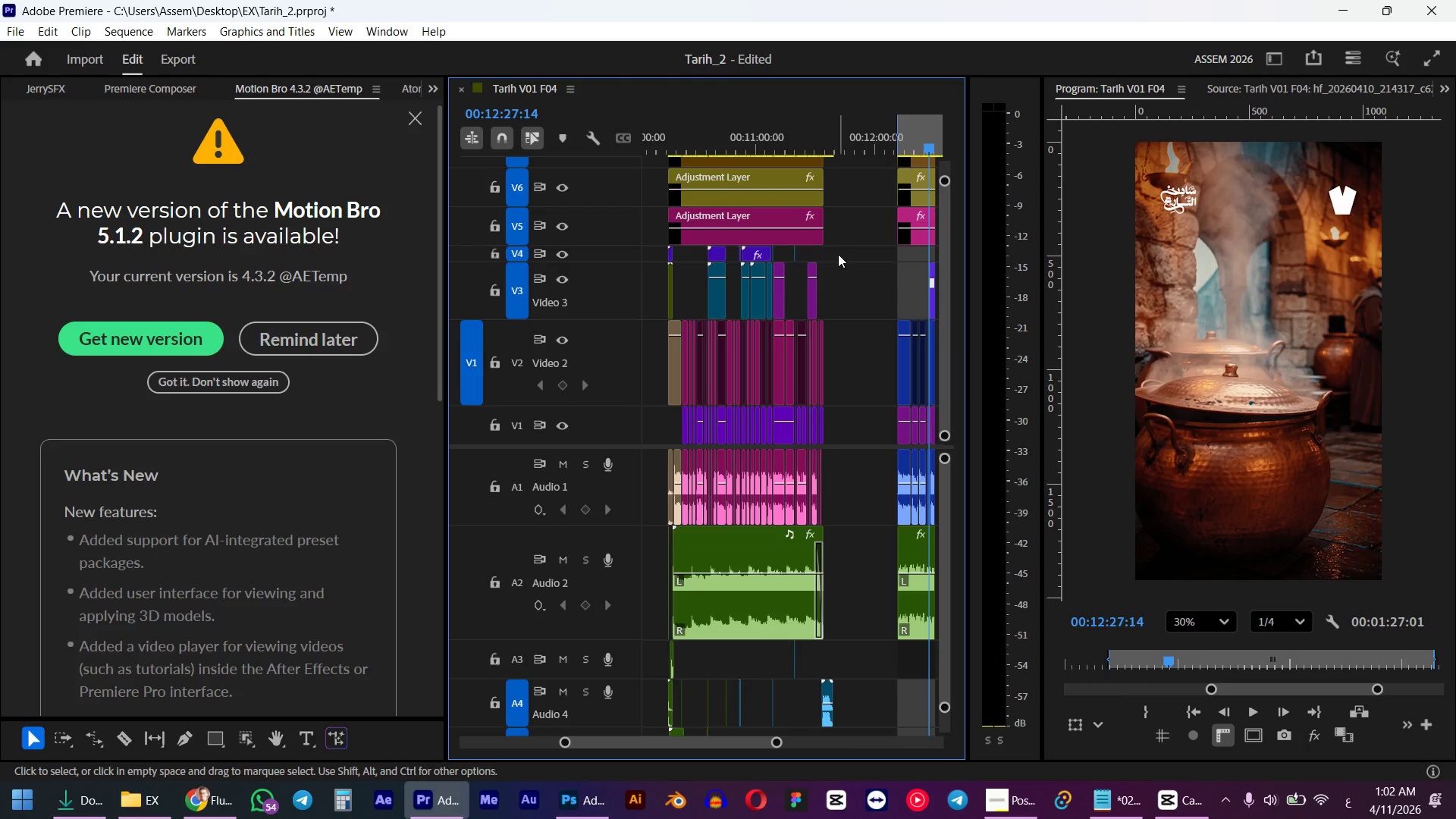 
left_click_drag(start_coordinate=[838, 254], to_coordinate=[700, 255])
 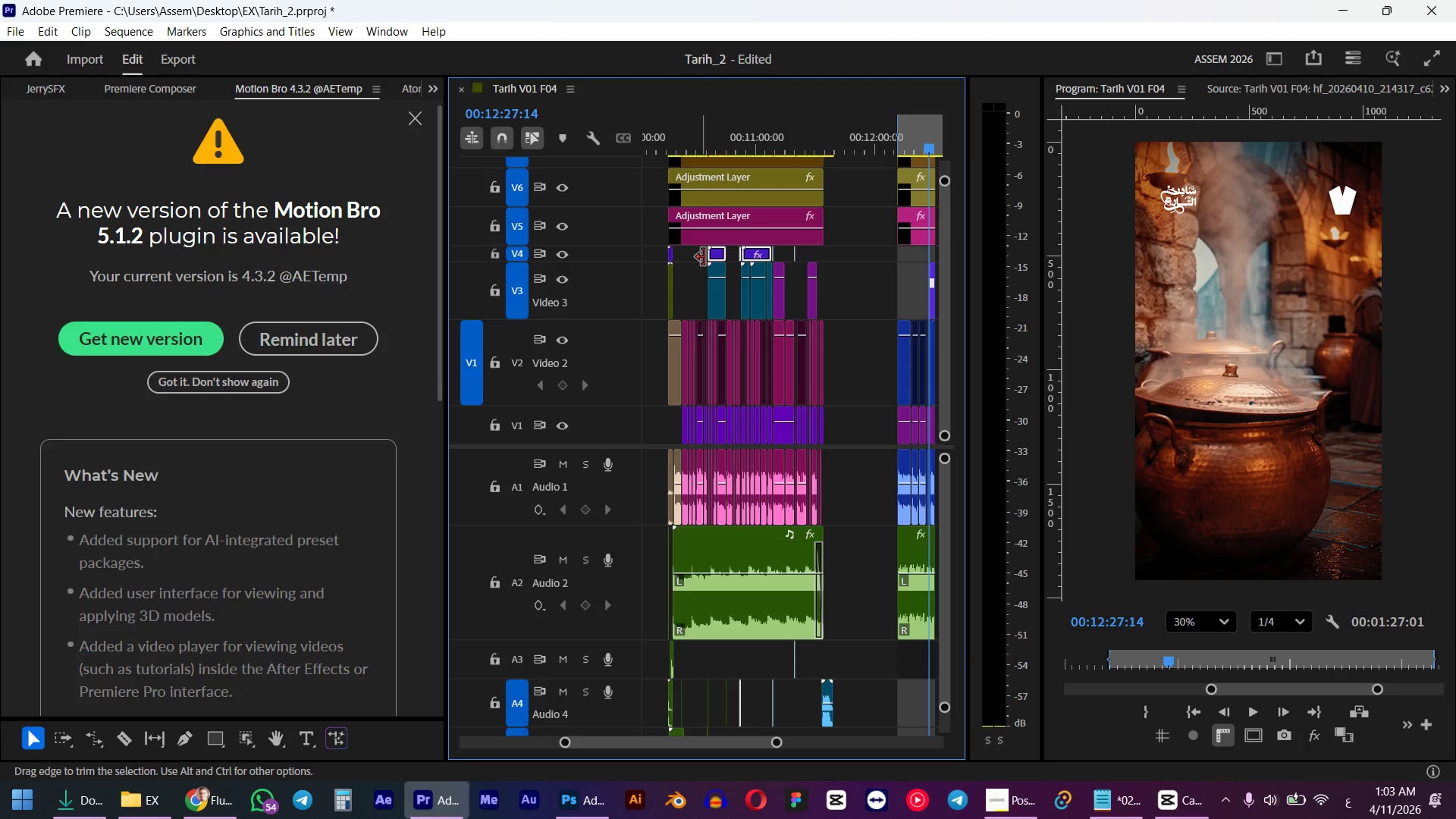 
hold_key(key=AltLeft, duration=1.11)
scroll: coordinate [739, 274], scroll_direction: up, amount: 8.0
 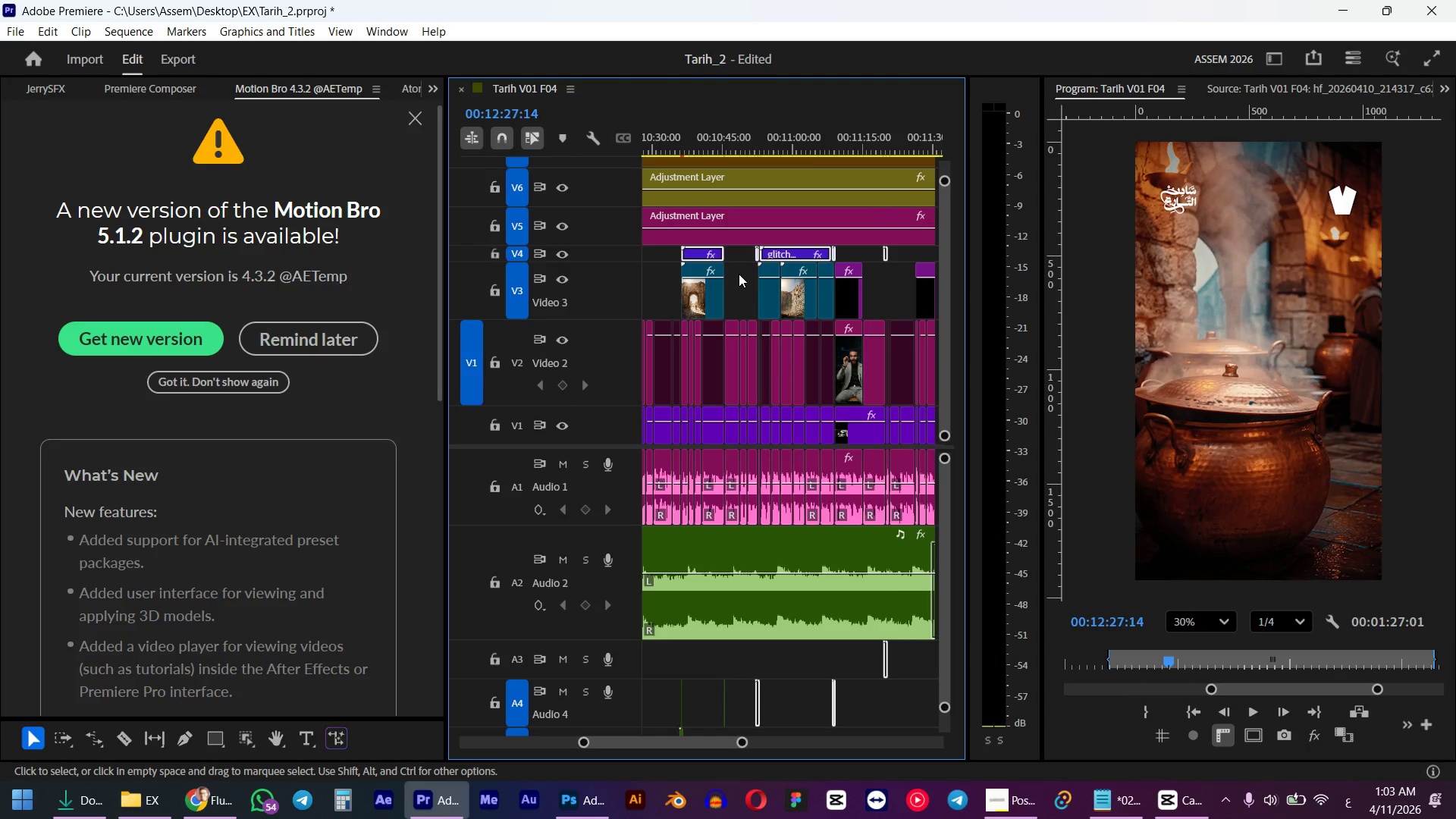 
key(Control+ControlLeft)
 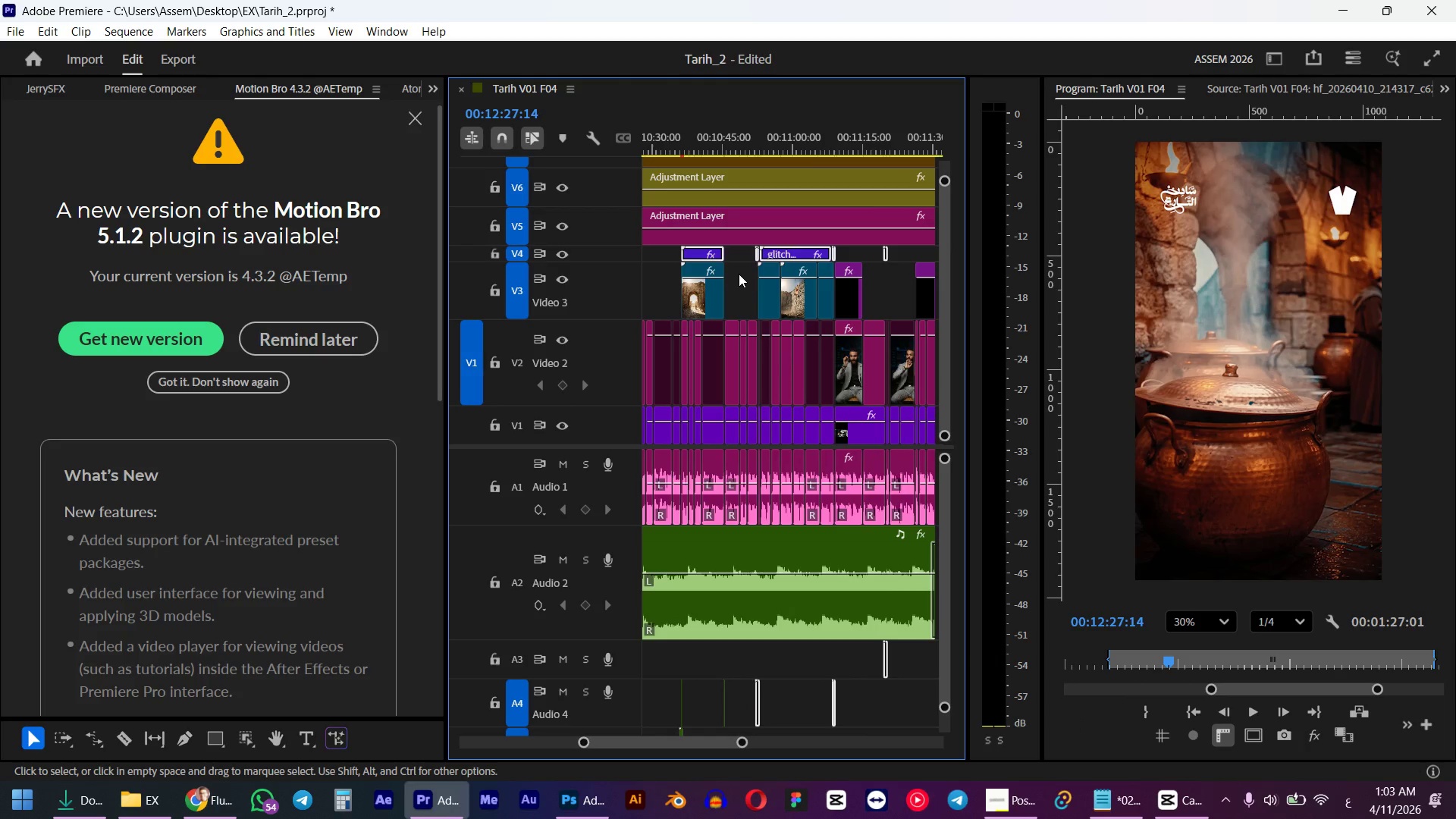 
hold_key(key=AltLeft, duration=0.72)
scroll: coordinate [739, 274], scroll_direction: down, amount: 5.0
 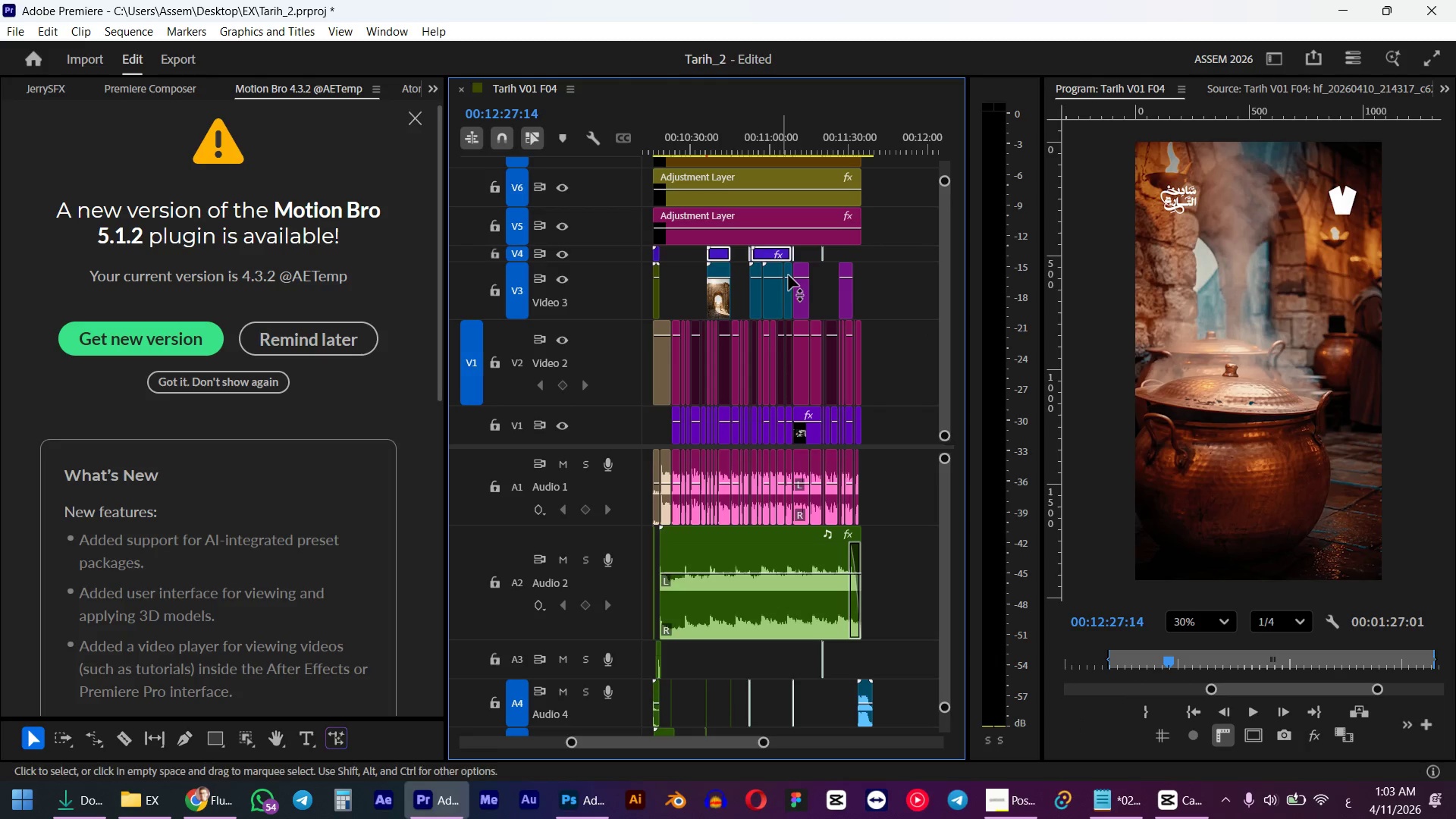 
key(Control+C)
 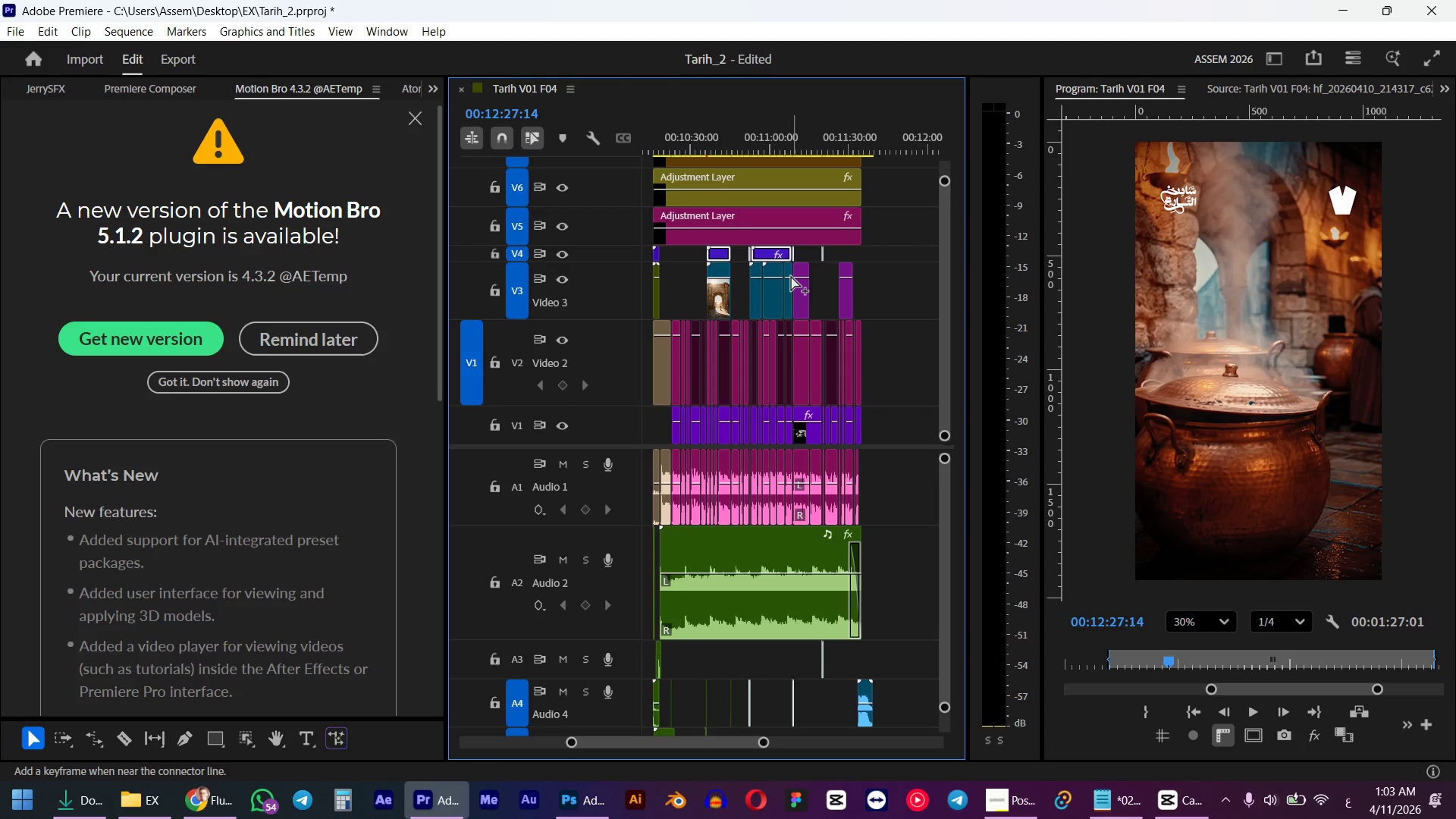 
key(Control+V)
 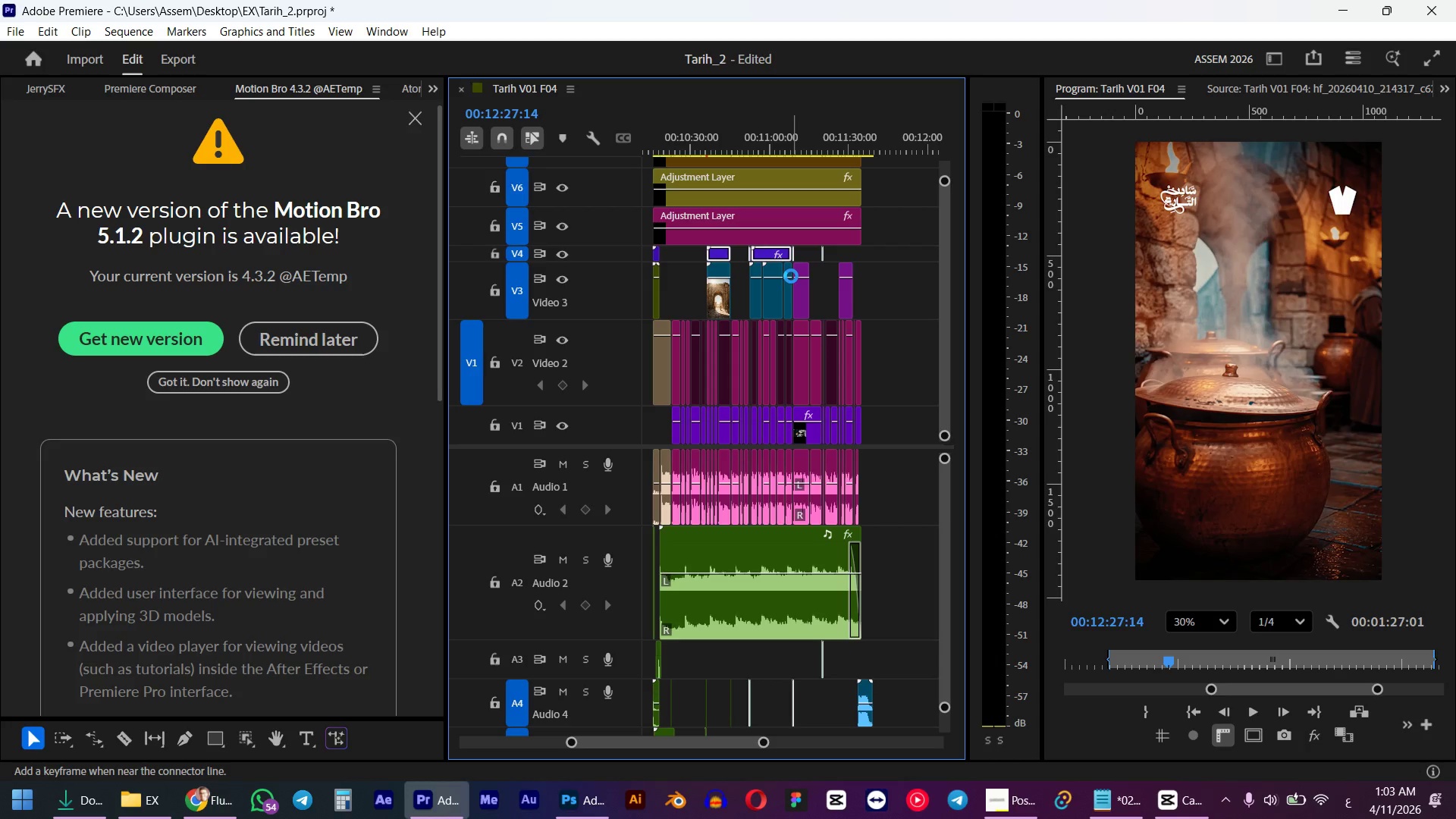 
hold_key(key=AltLeft, duration=1.38)
scroll: coordinate [671, 270], scroll_direction: up, amount: 5.0
 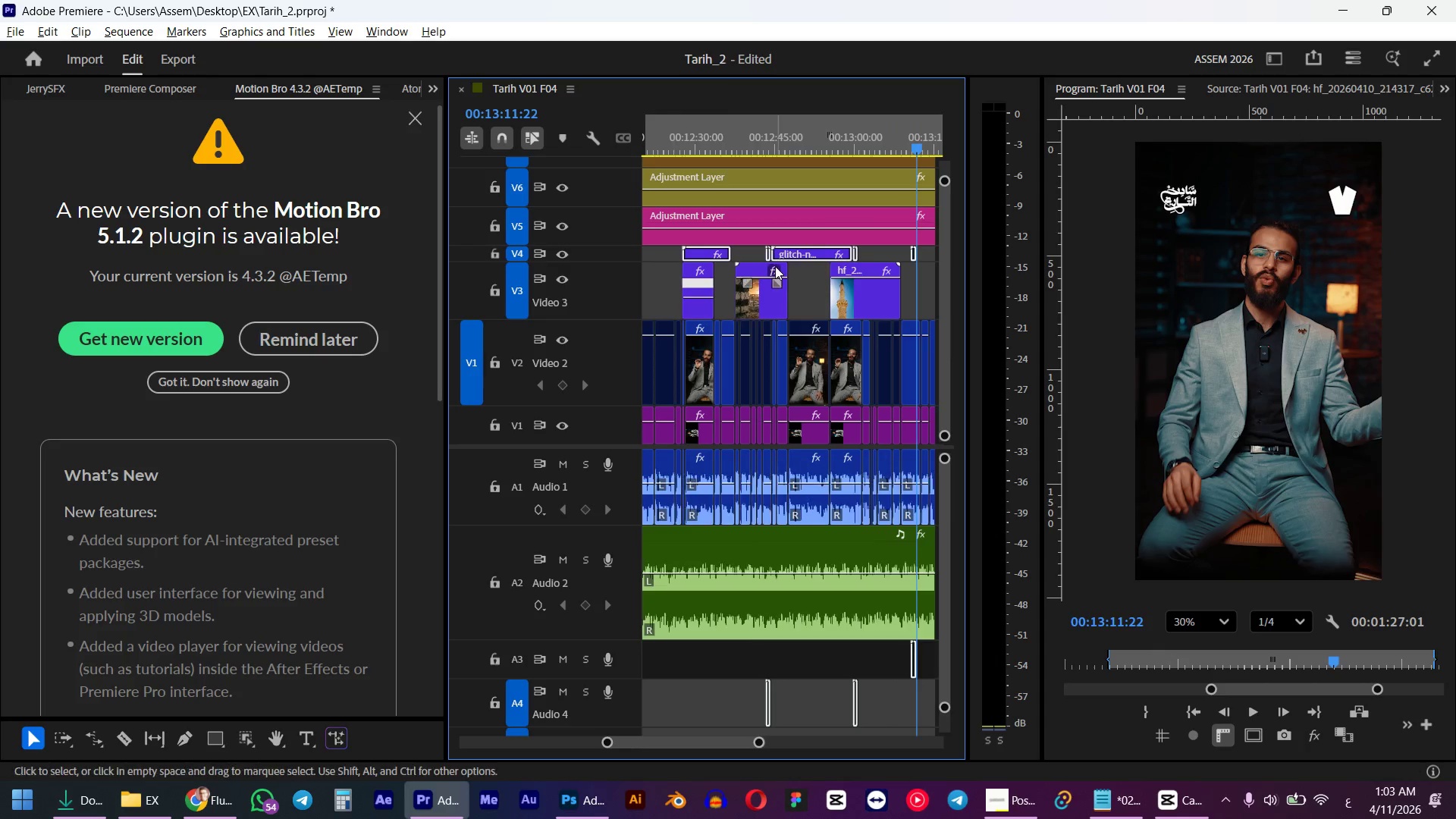 
left_click([708, 274])
 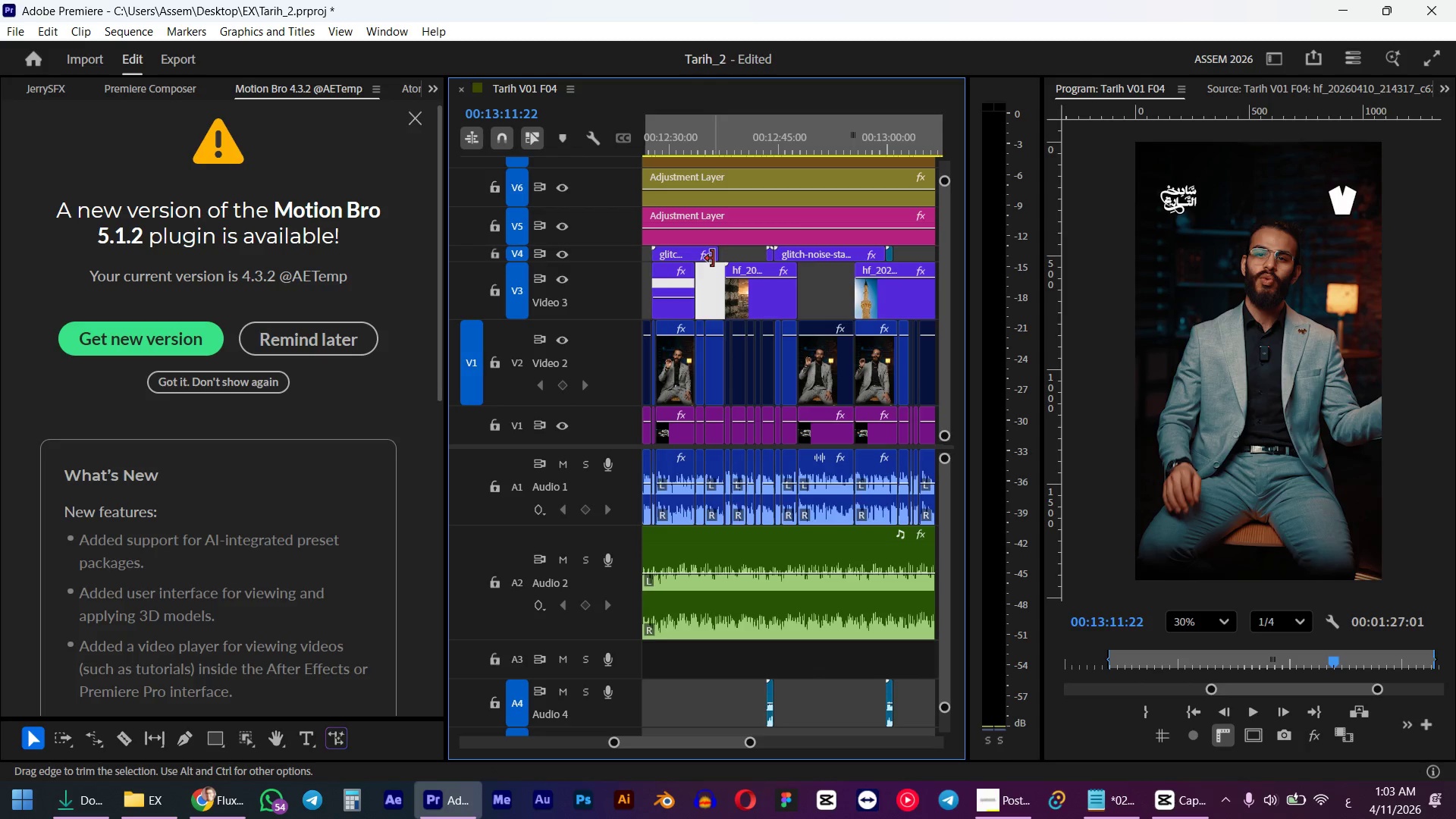 
scroll: coordinate [764, 271], scroll_direction: up, amount: 3.0
 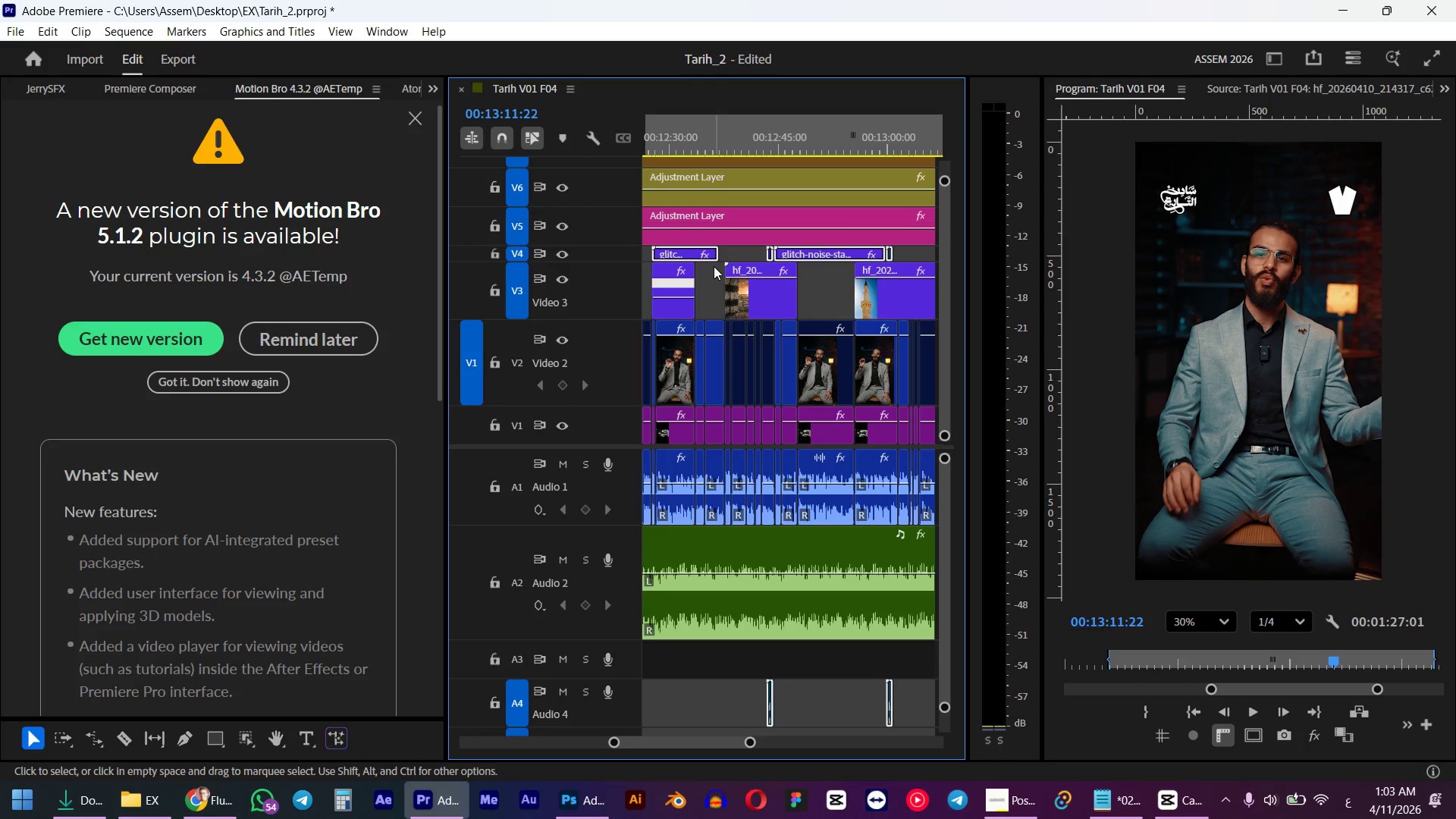 
left_click_drag(start_coordinate=[717, 257], to_coordinate=[693, 255])
 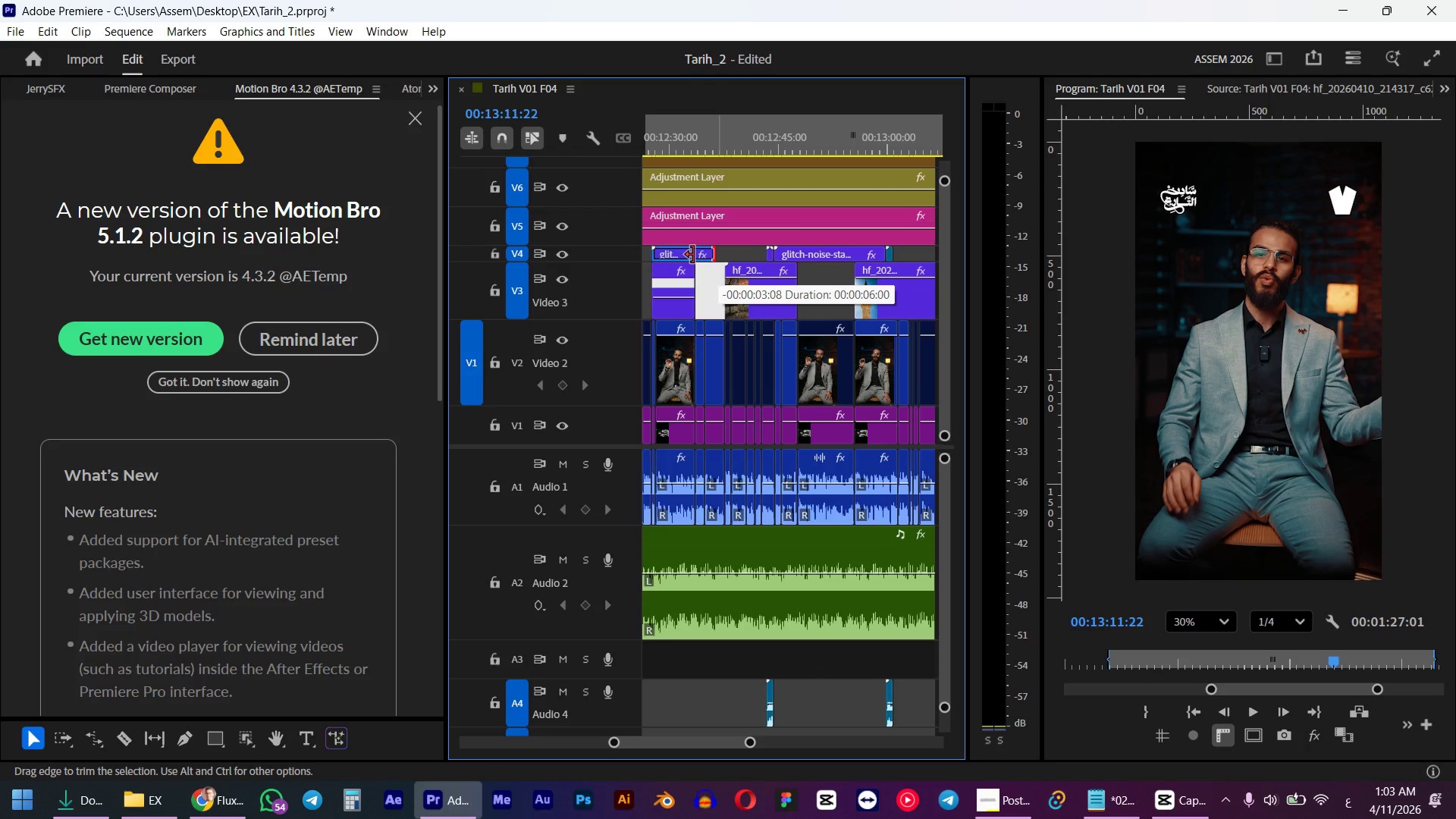 
left_click([671, 144])
 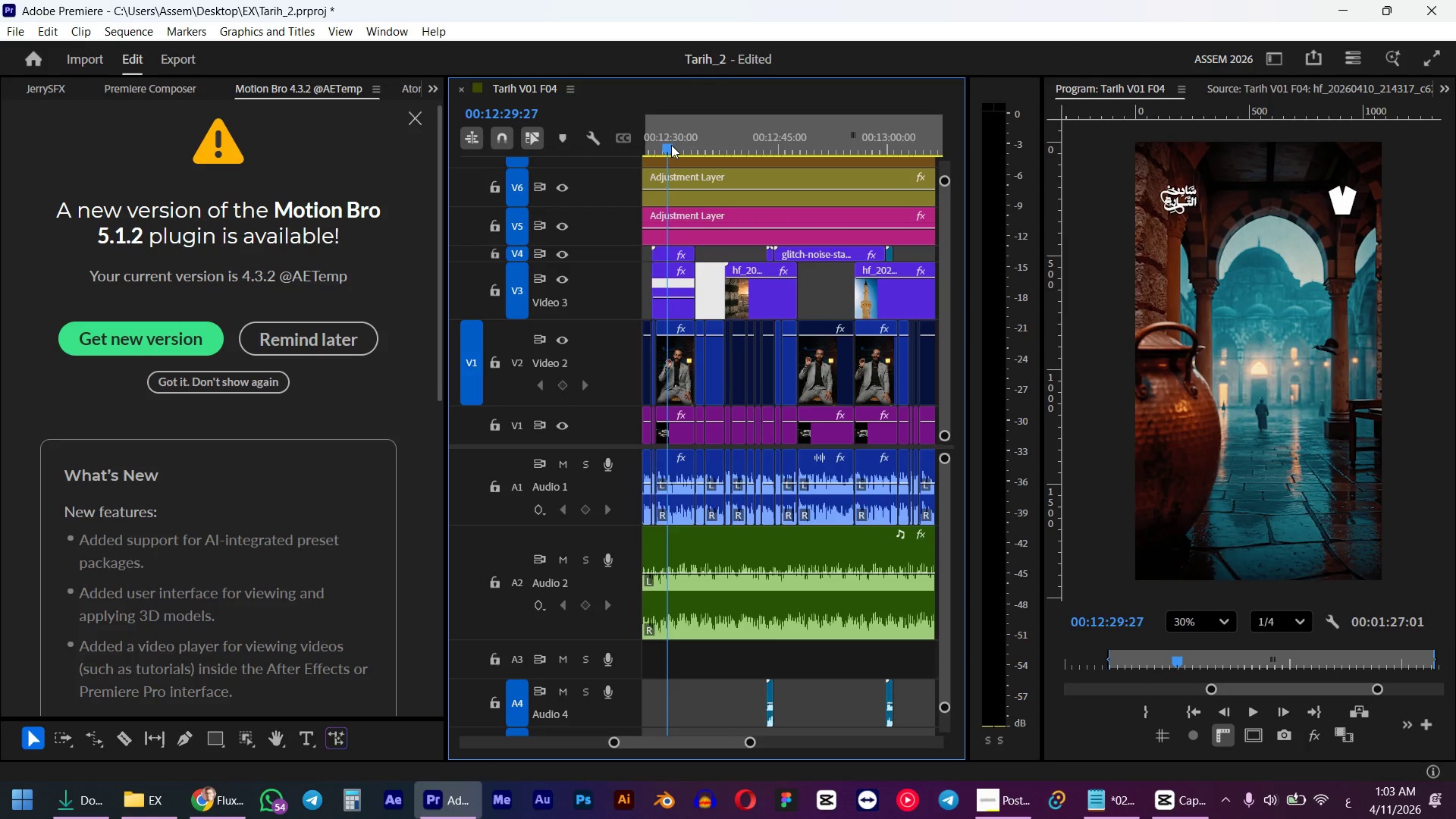 
key(Space)
 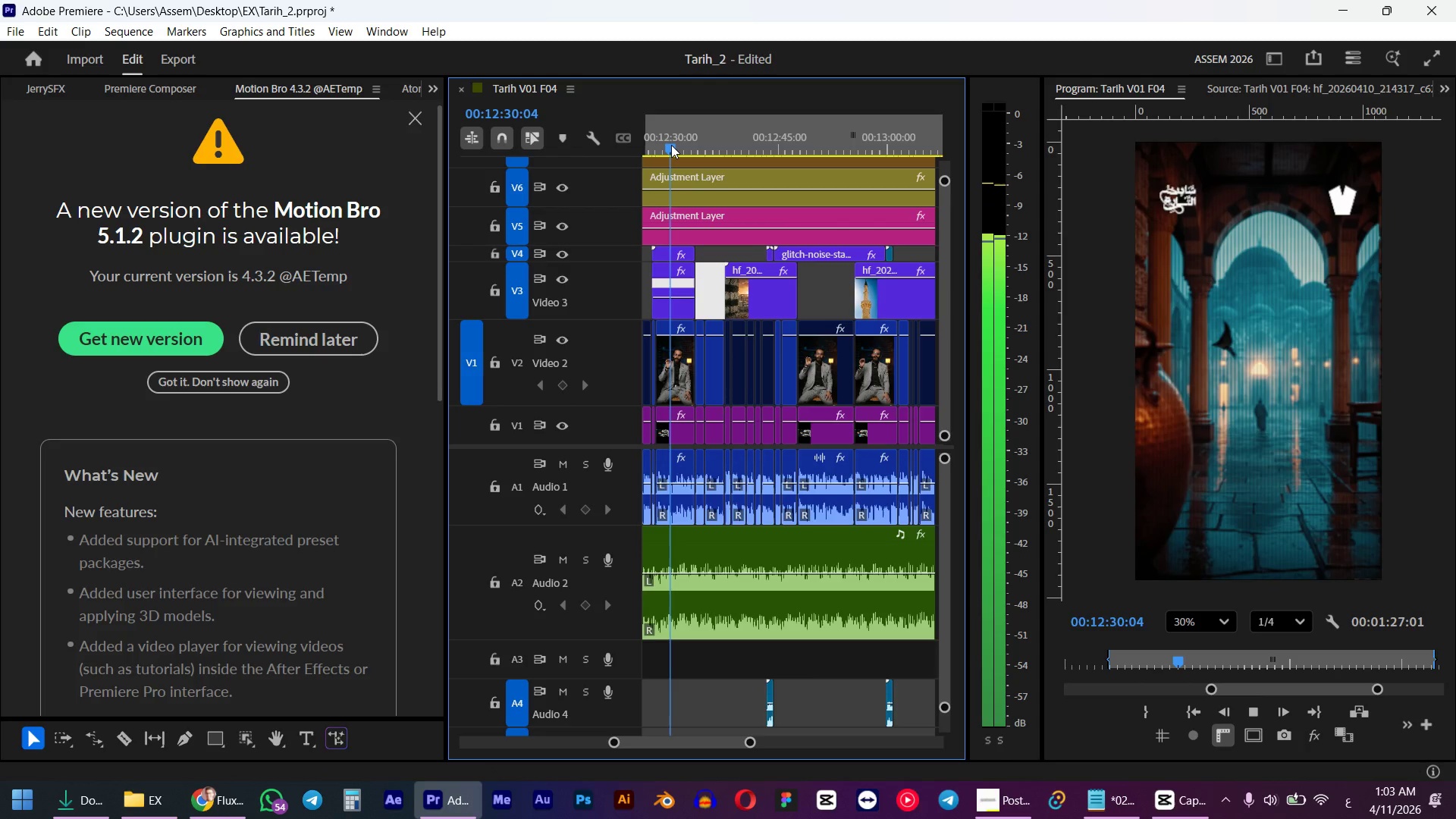 
key(Space)
 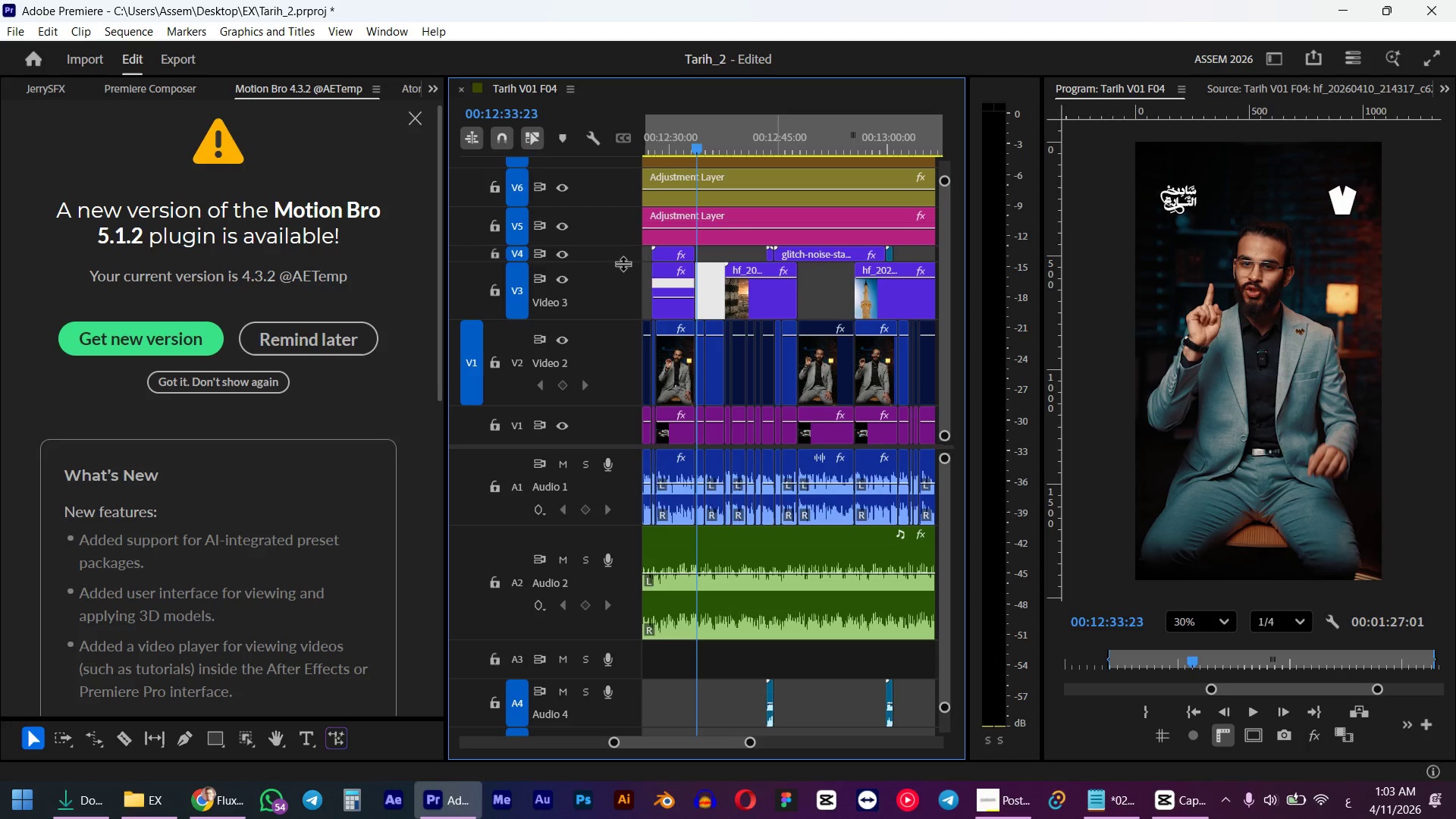 
right_click([610, 253])
 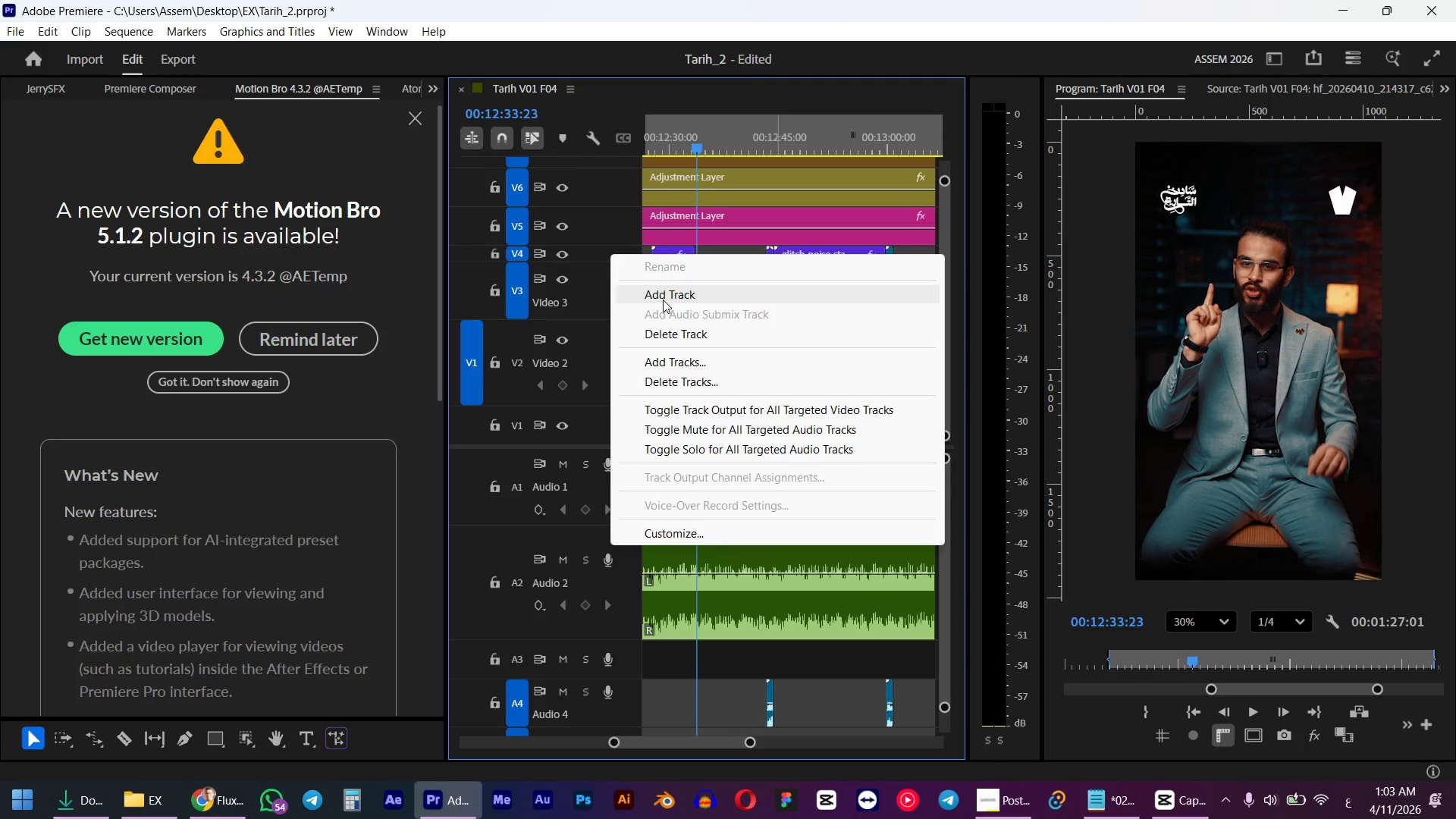 
left_click([663, 300])
 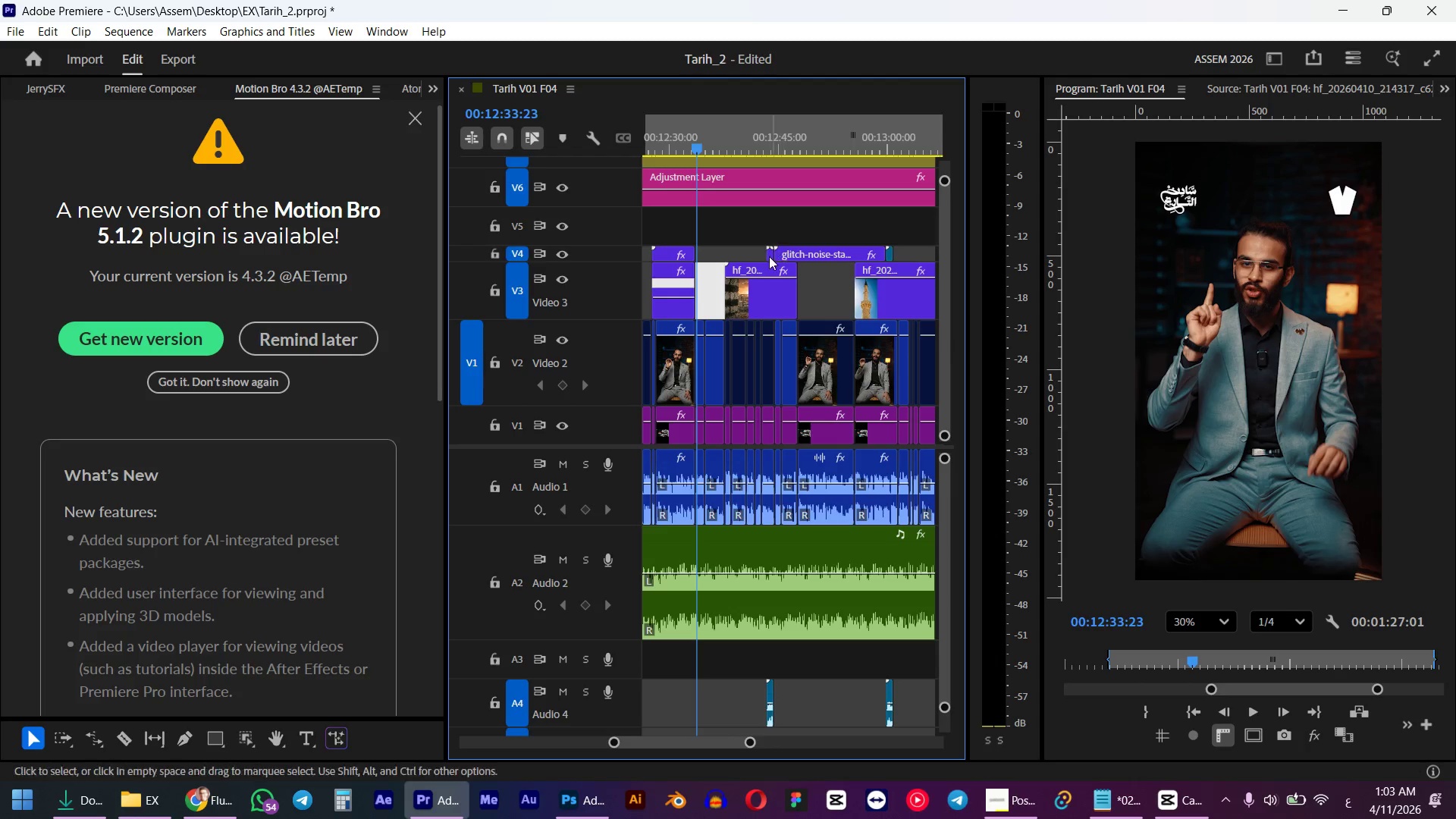 
left_click_drag(start_coordinate=[770, 256], to_coordinate=[724, 259])
 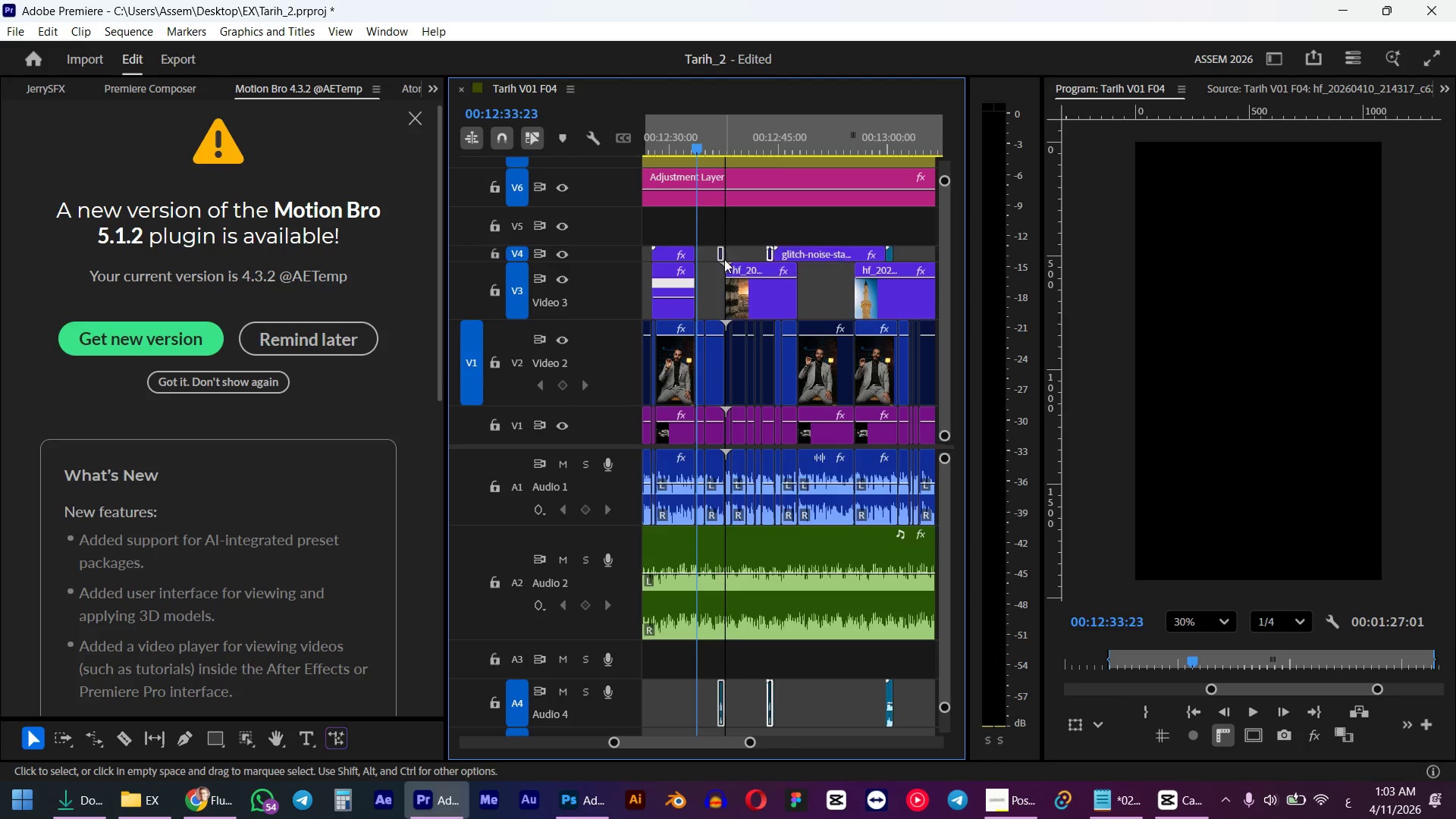 
hold_key(key=AltLeft, duration=1.12)
 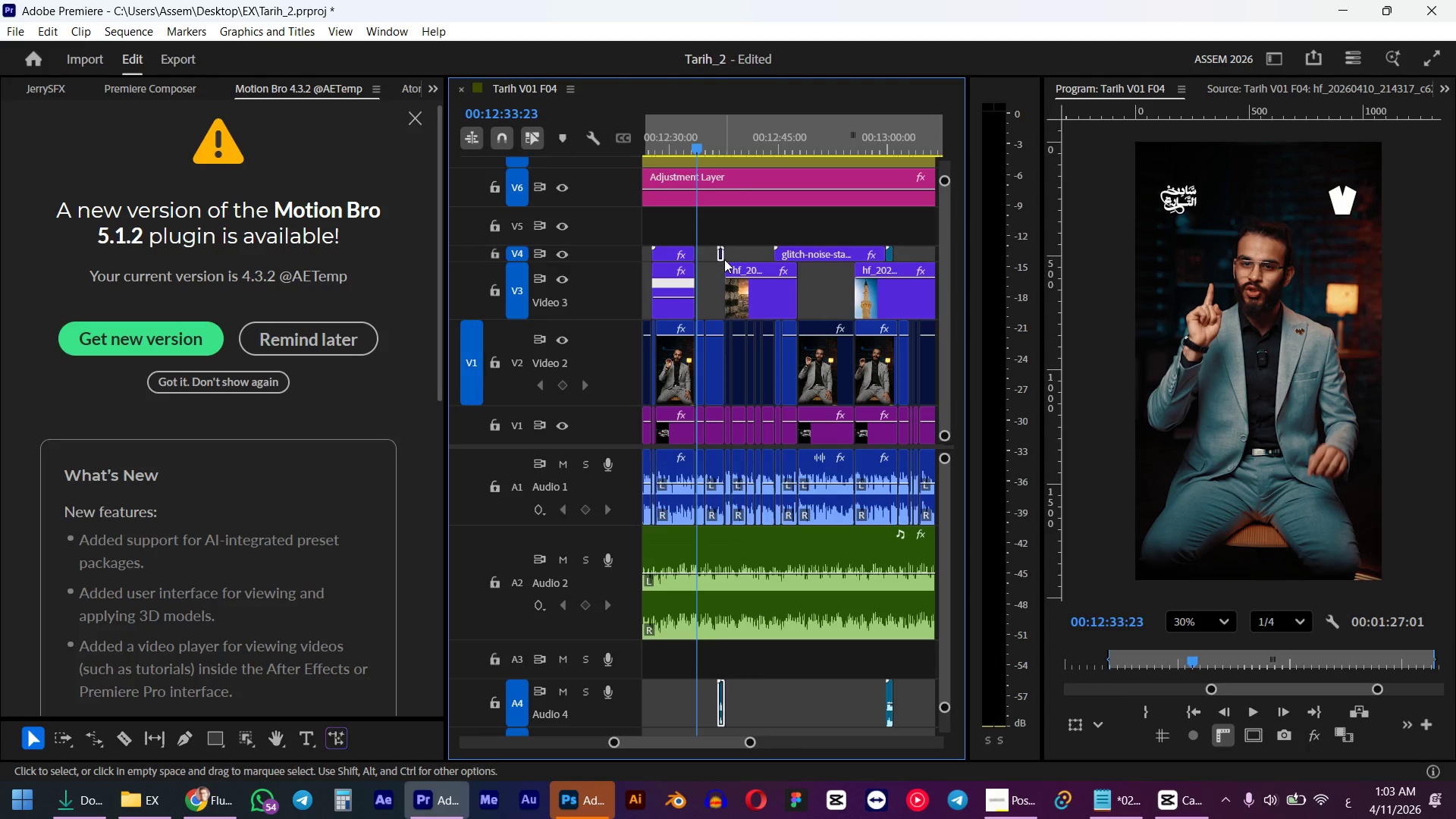 
left_click([696, 147])
 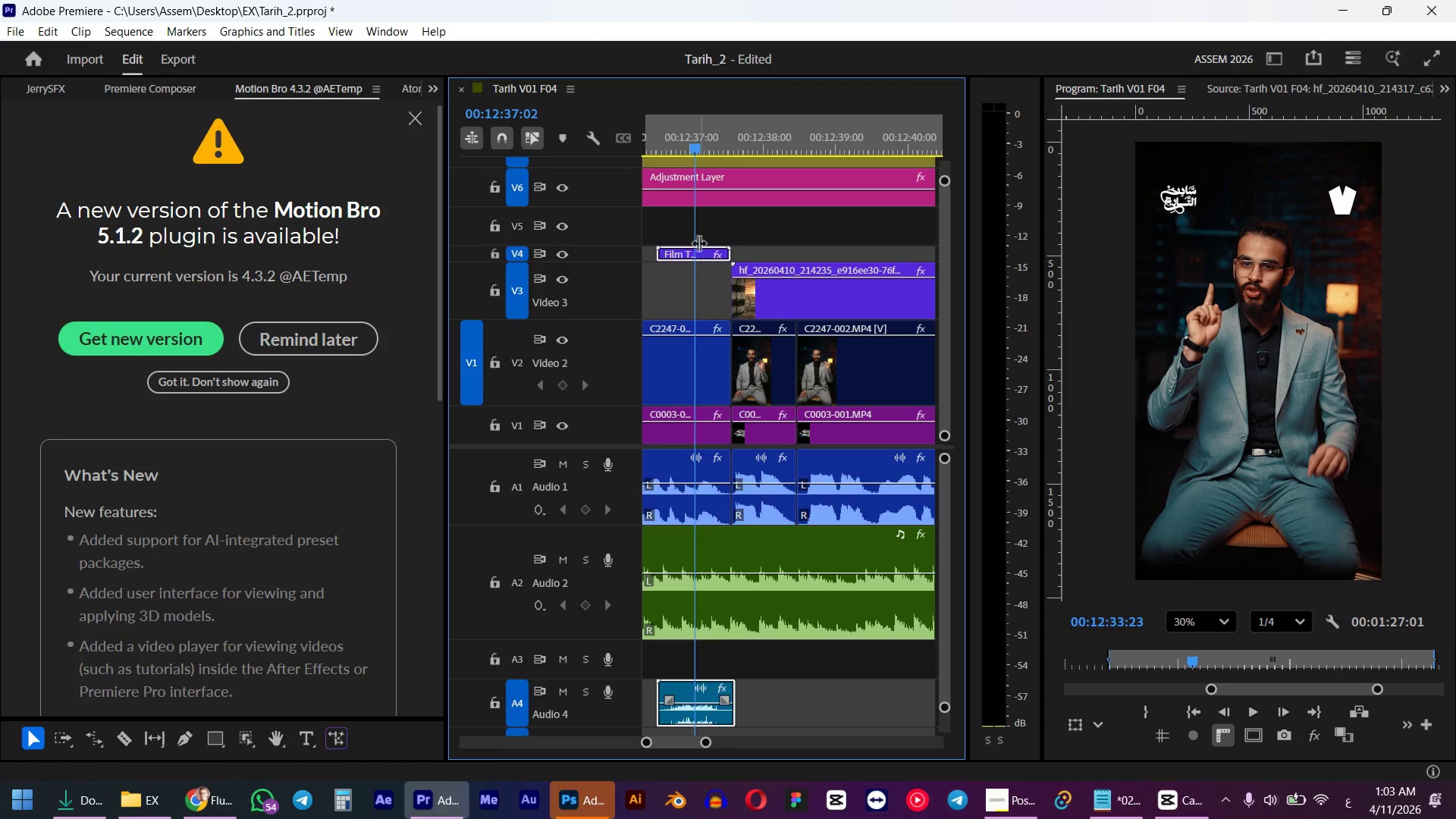 
scroll: coordinate [724, 259], scroll_direction: up, amount: 9.0
 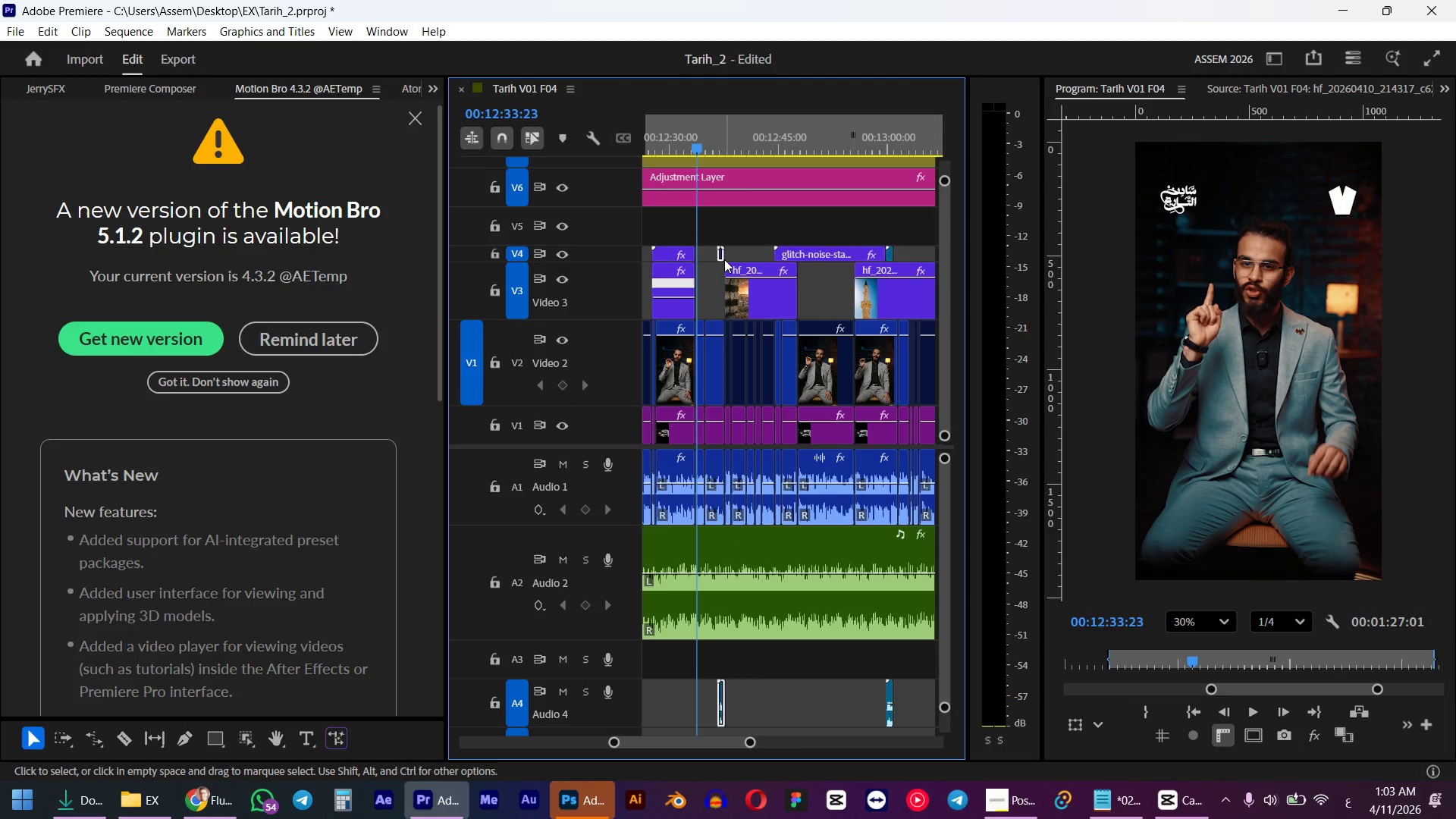 
left_click([703, 256])
 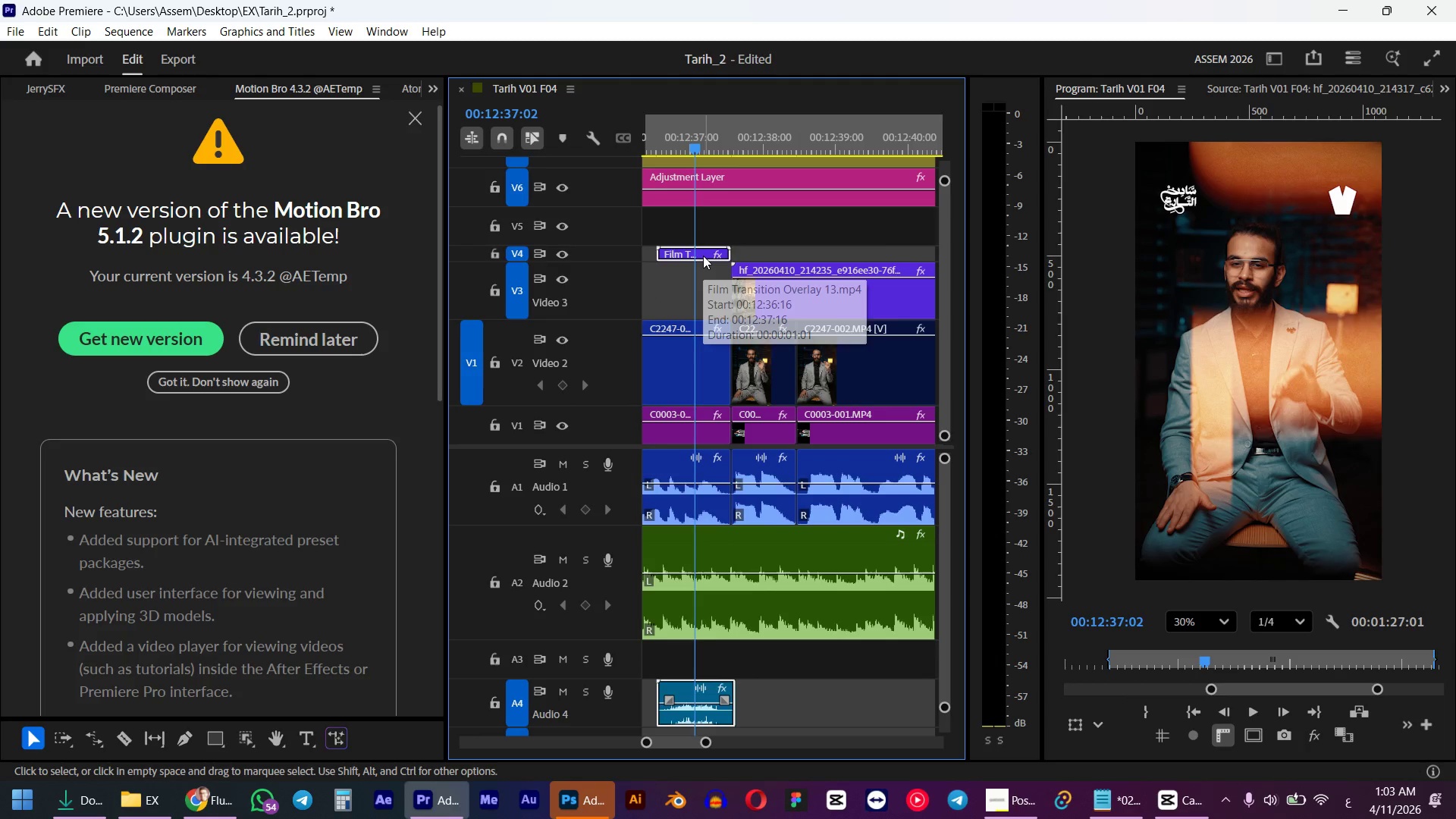 
key(M)
 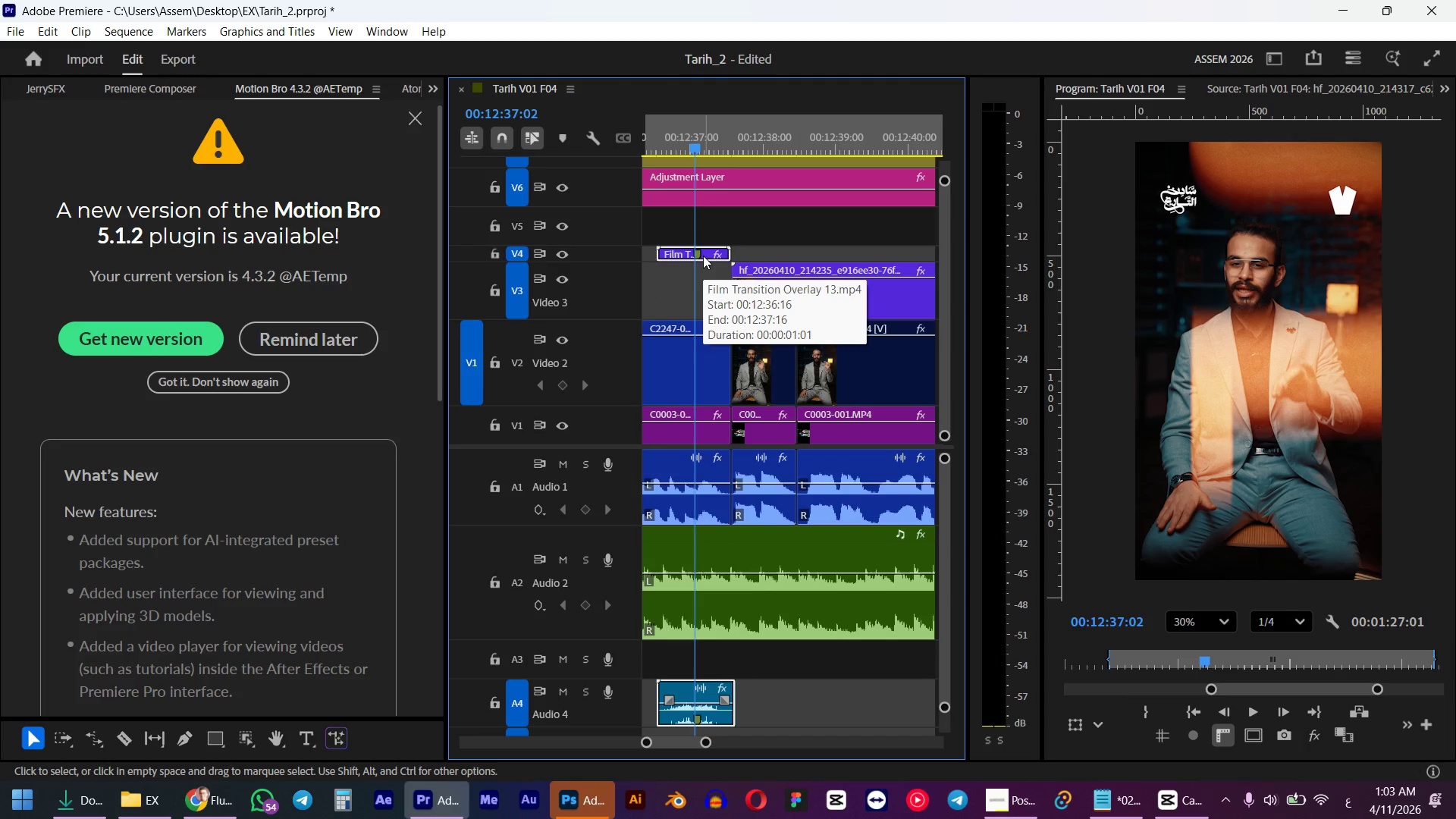 
key(Control+ControlLeft)
 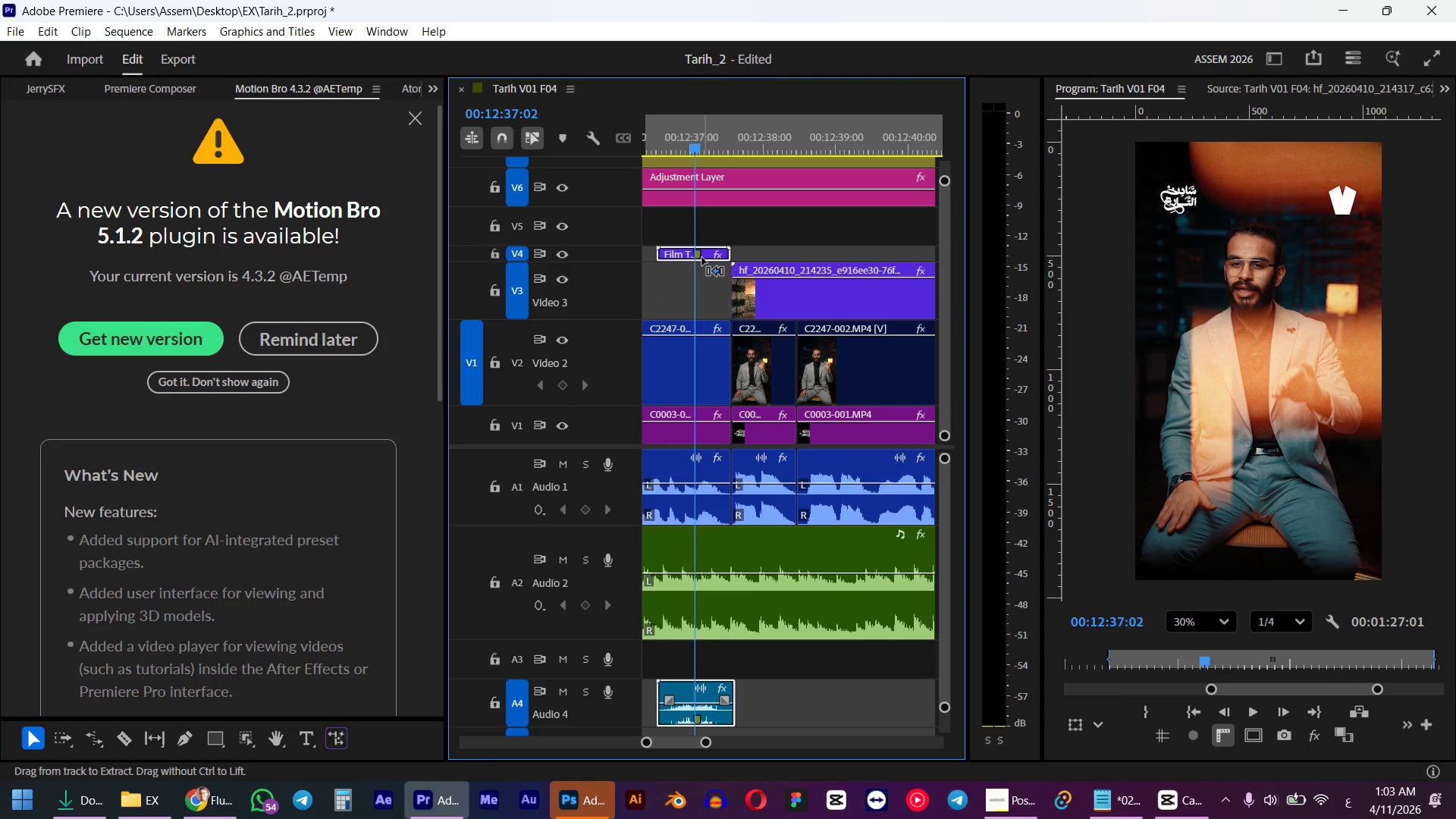 
key(Control+Z)
 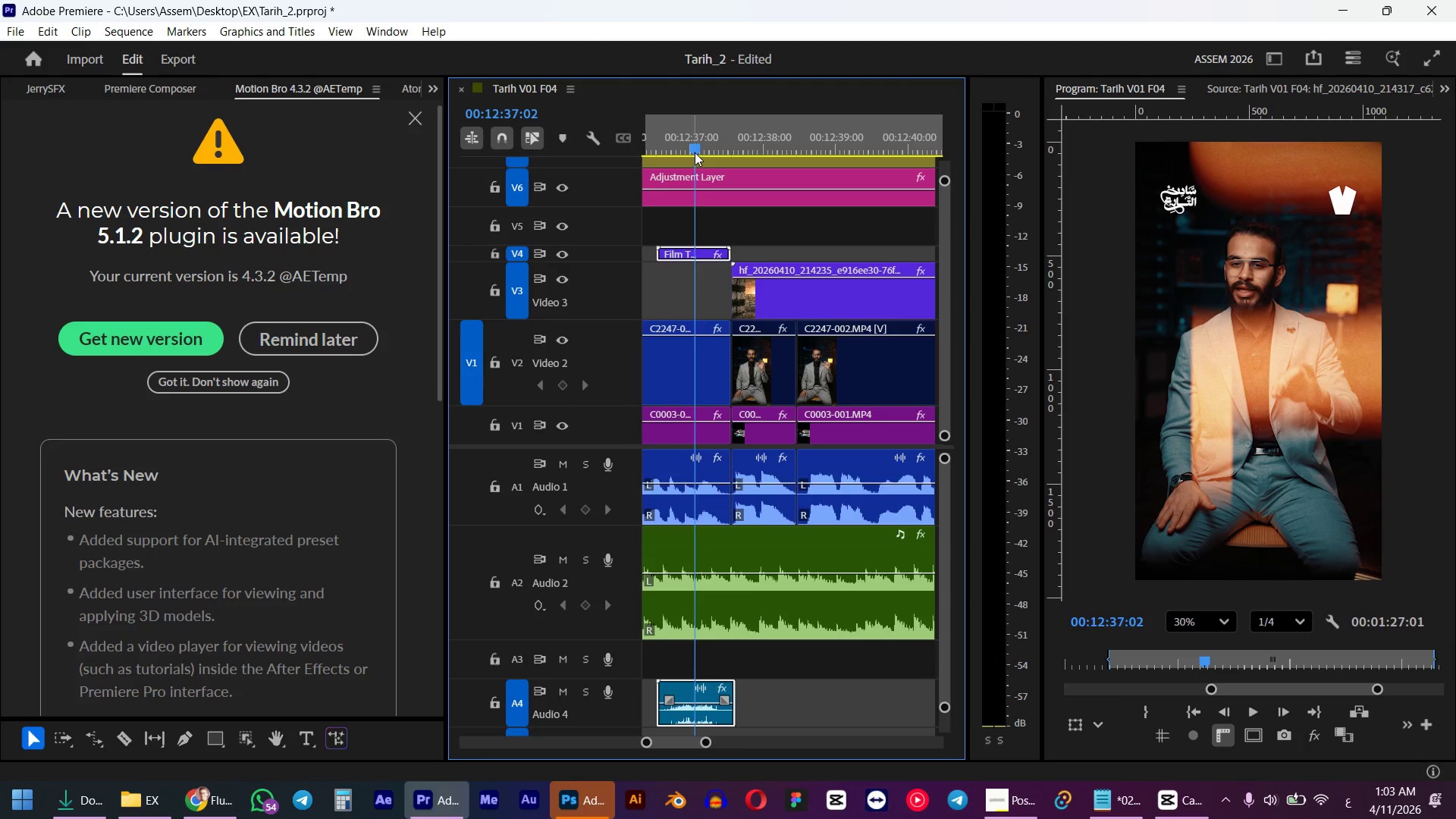 
left_click_drag(start_coordinate=[695, 144], to_coordinate=[691, 144])
 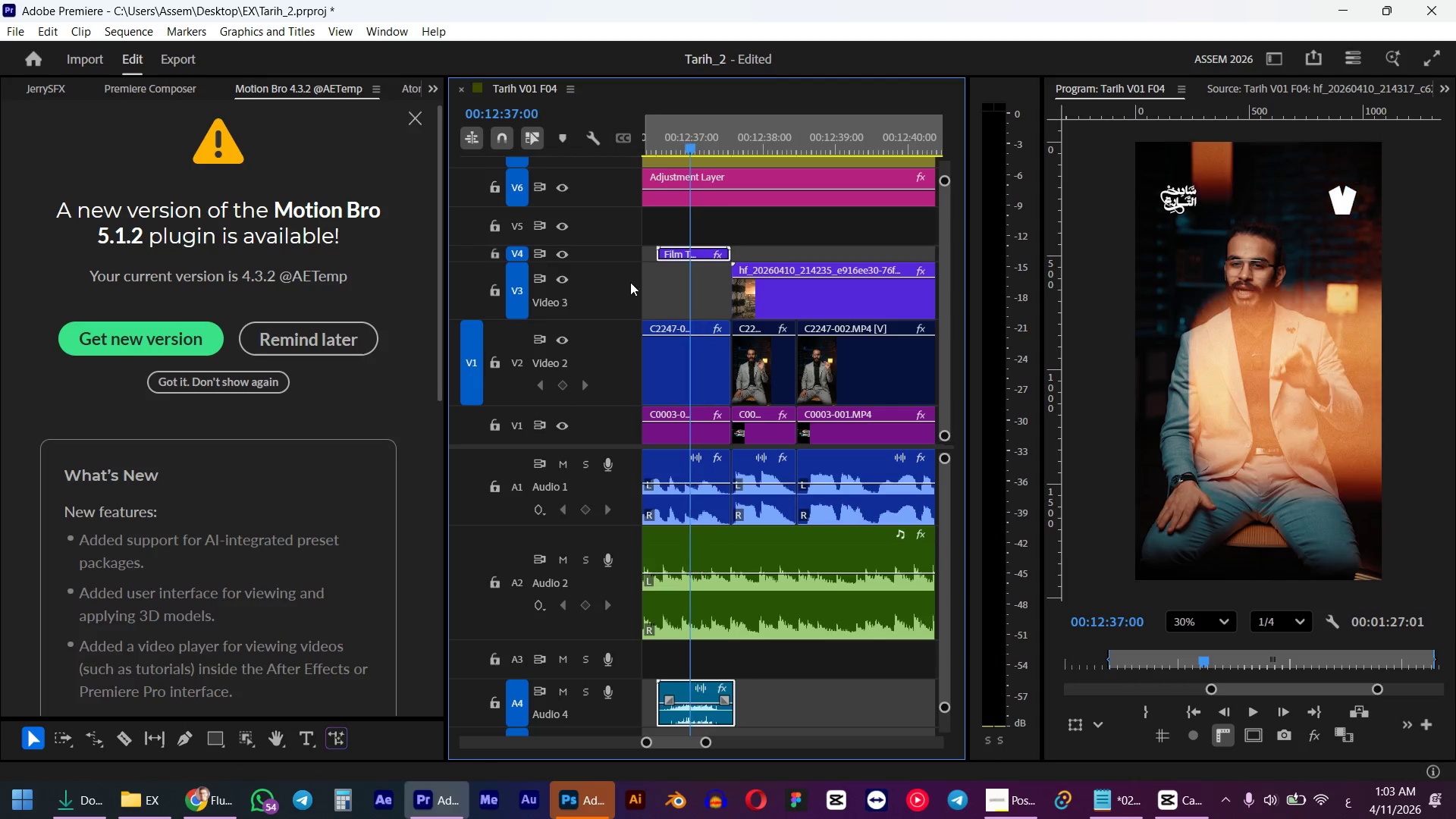 
hold_key(key=AltLeft, duration=2.66)
double_click([599, 255])
 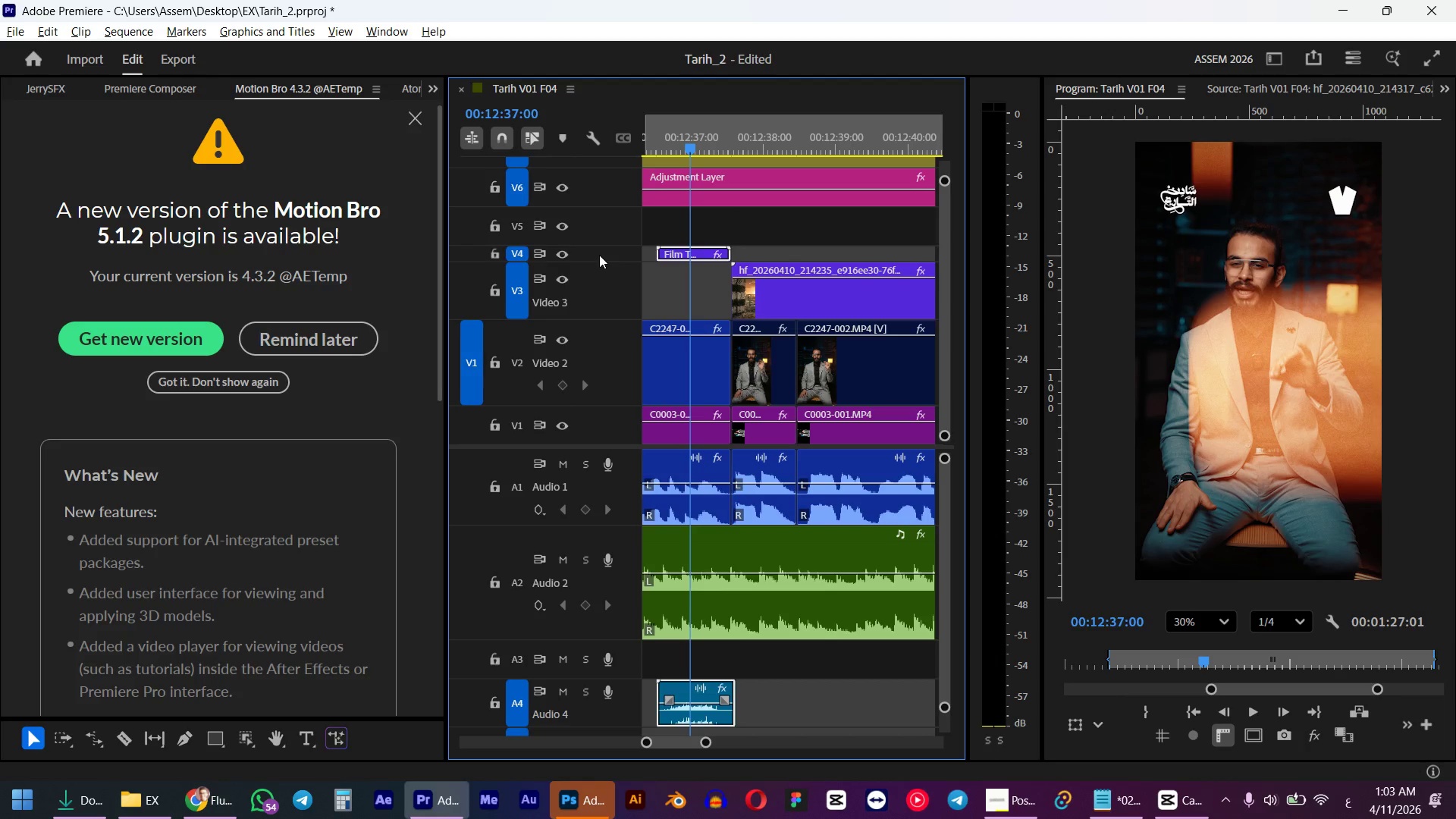 
scroll: coordinate [599, 255], scroll_direction: up, amount: 2.0
 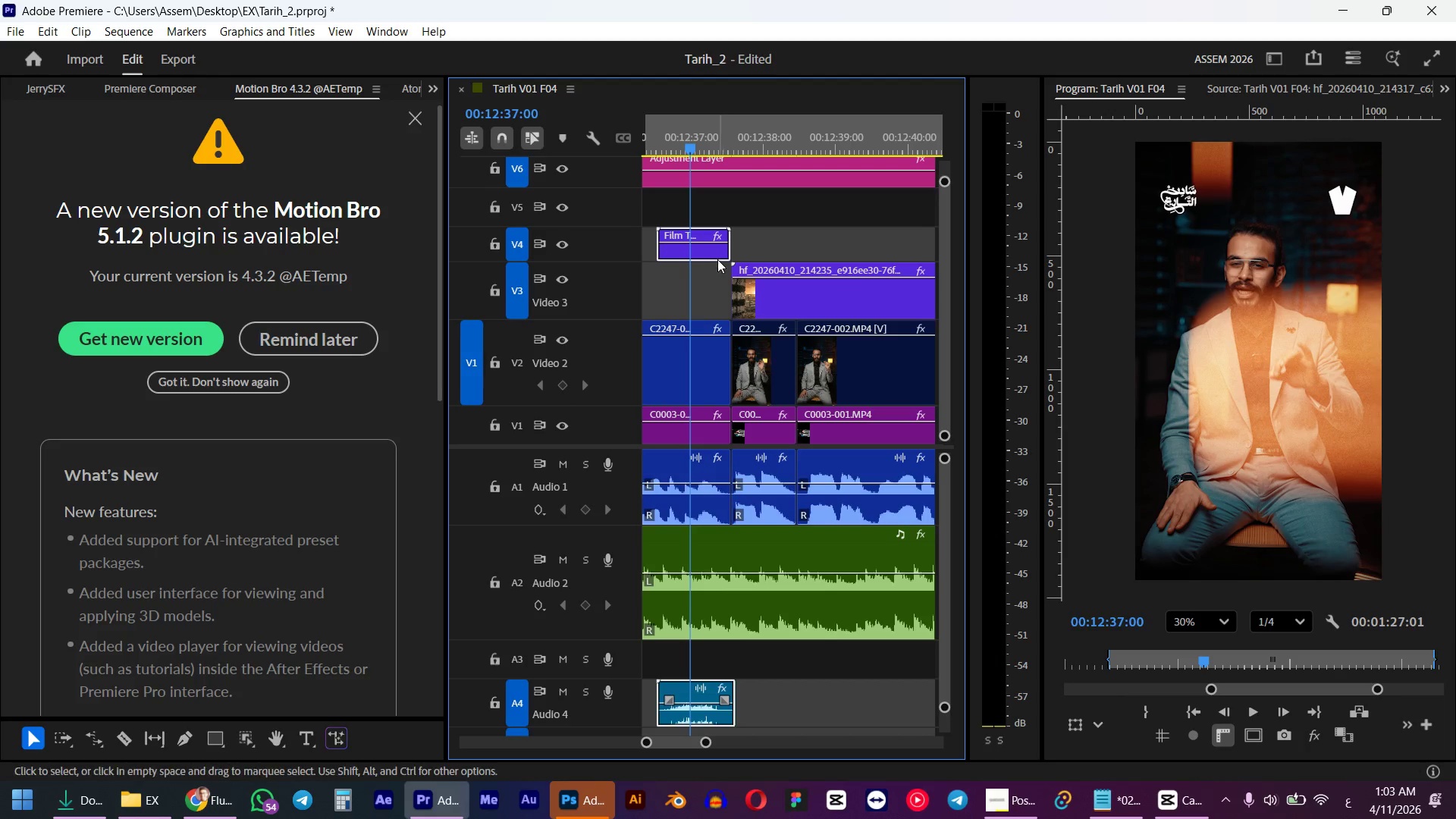 
left_click([705, 246])
 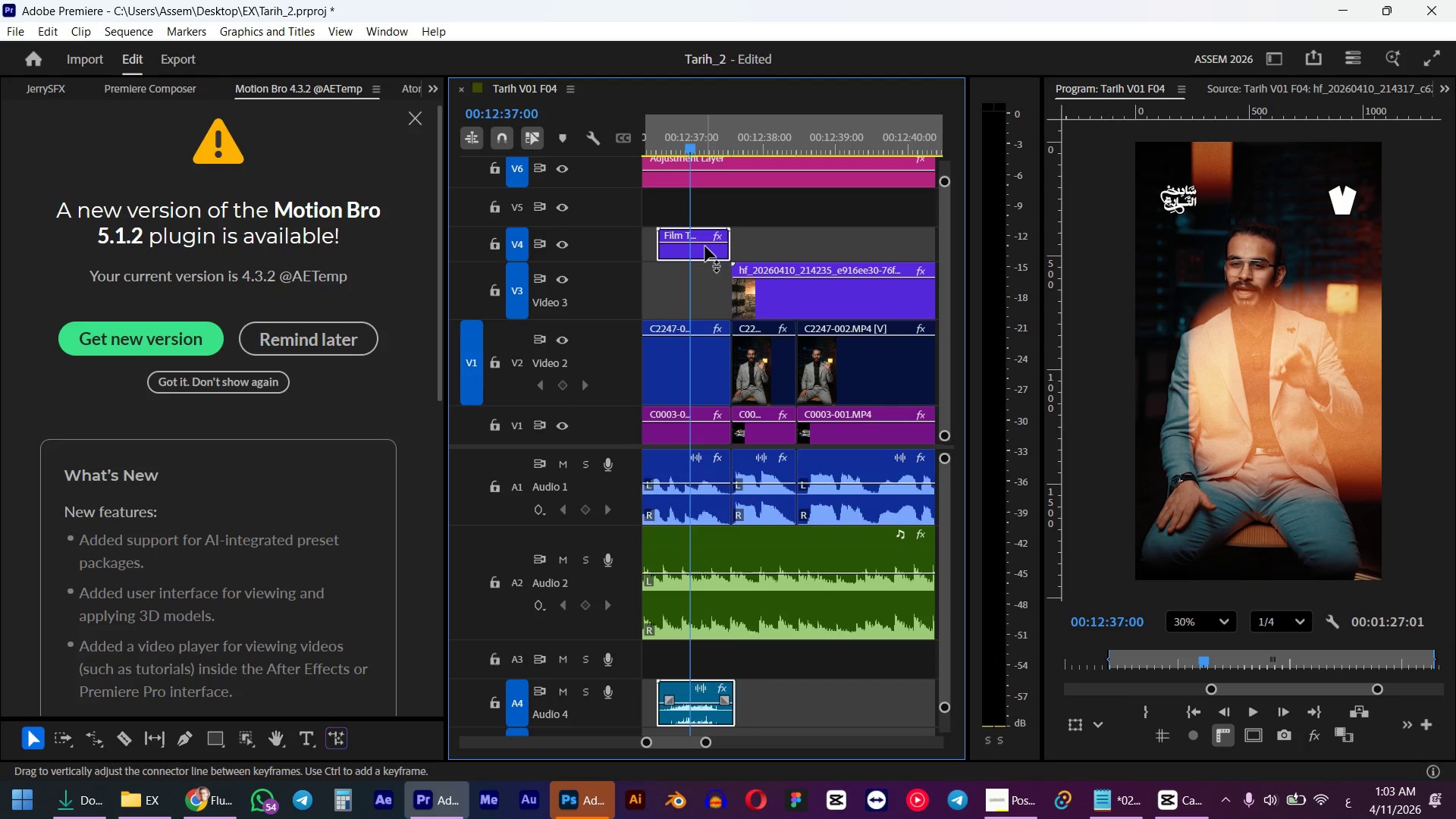 
key(M)
 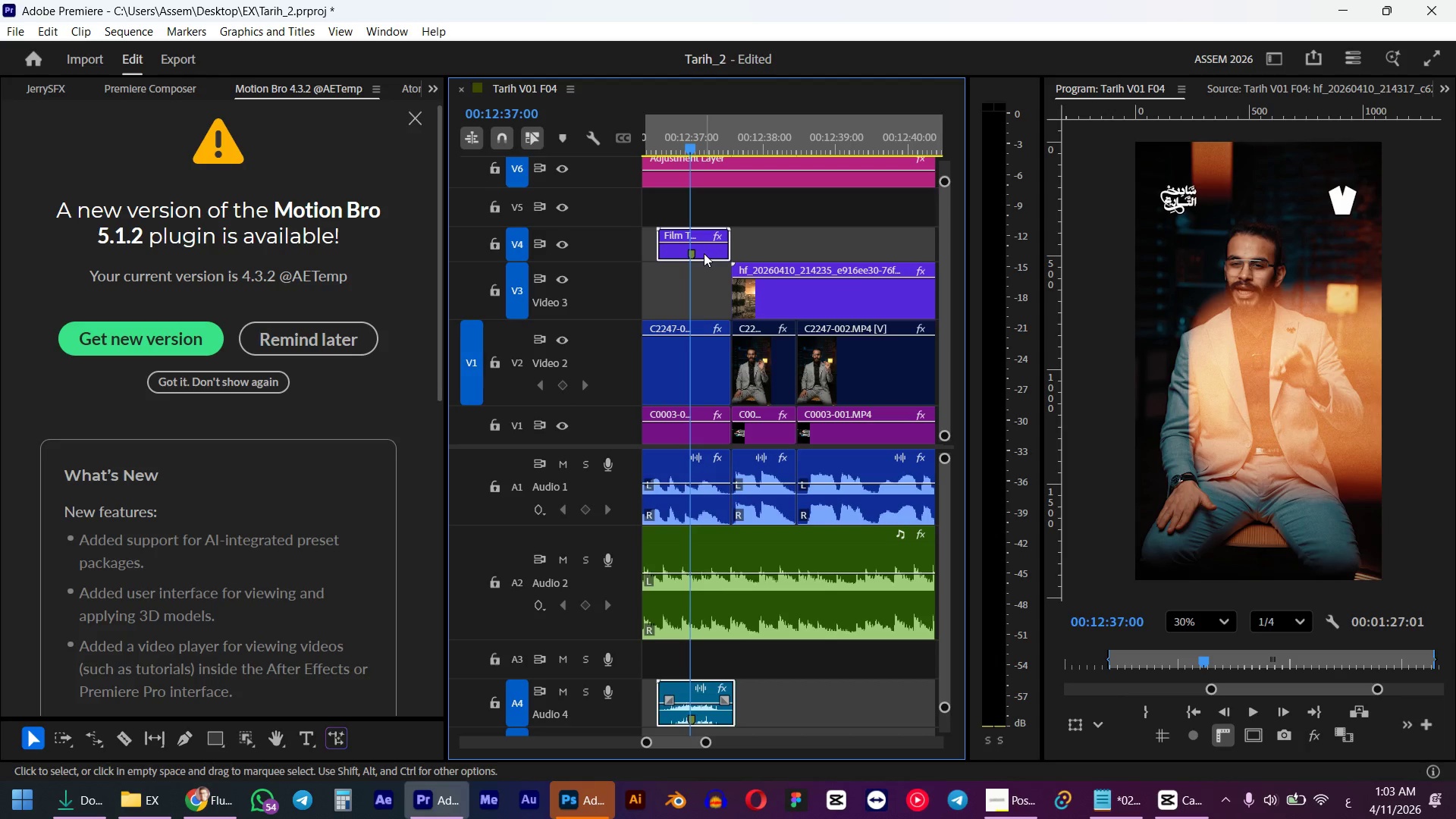 
left_click_drag(start_coordinate=[704, 253], to_coordinate=[736, 252])
 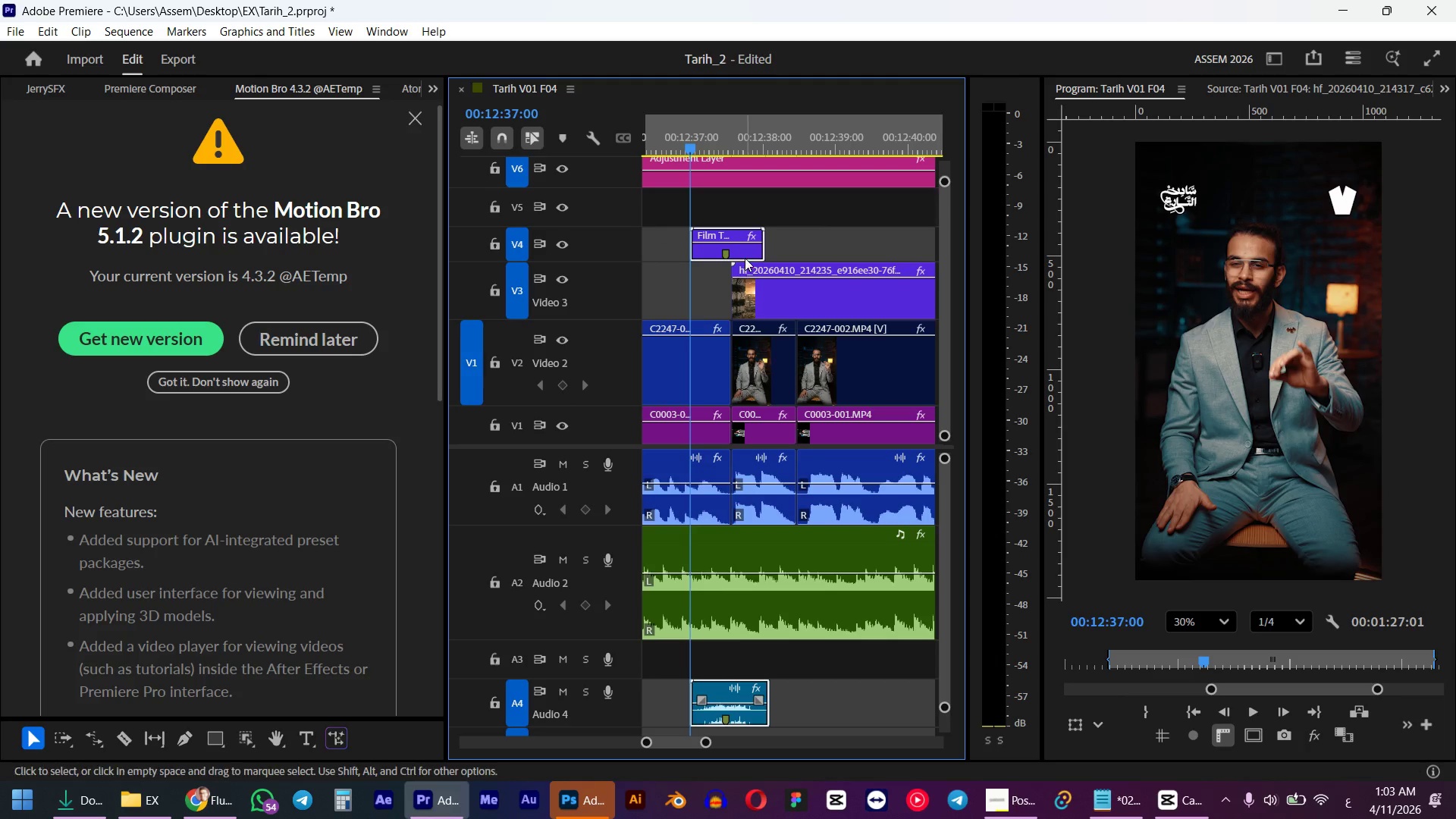 
left_click_drag(start_coordinate=[736, 254], to_coordinate=[745, 254])
 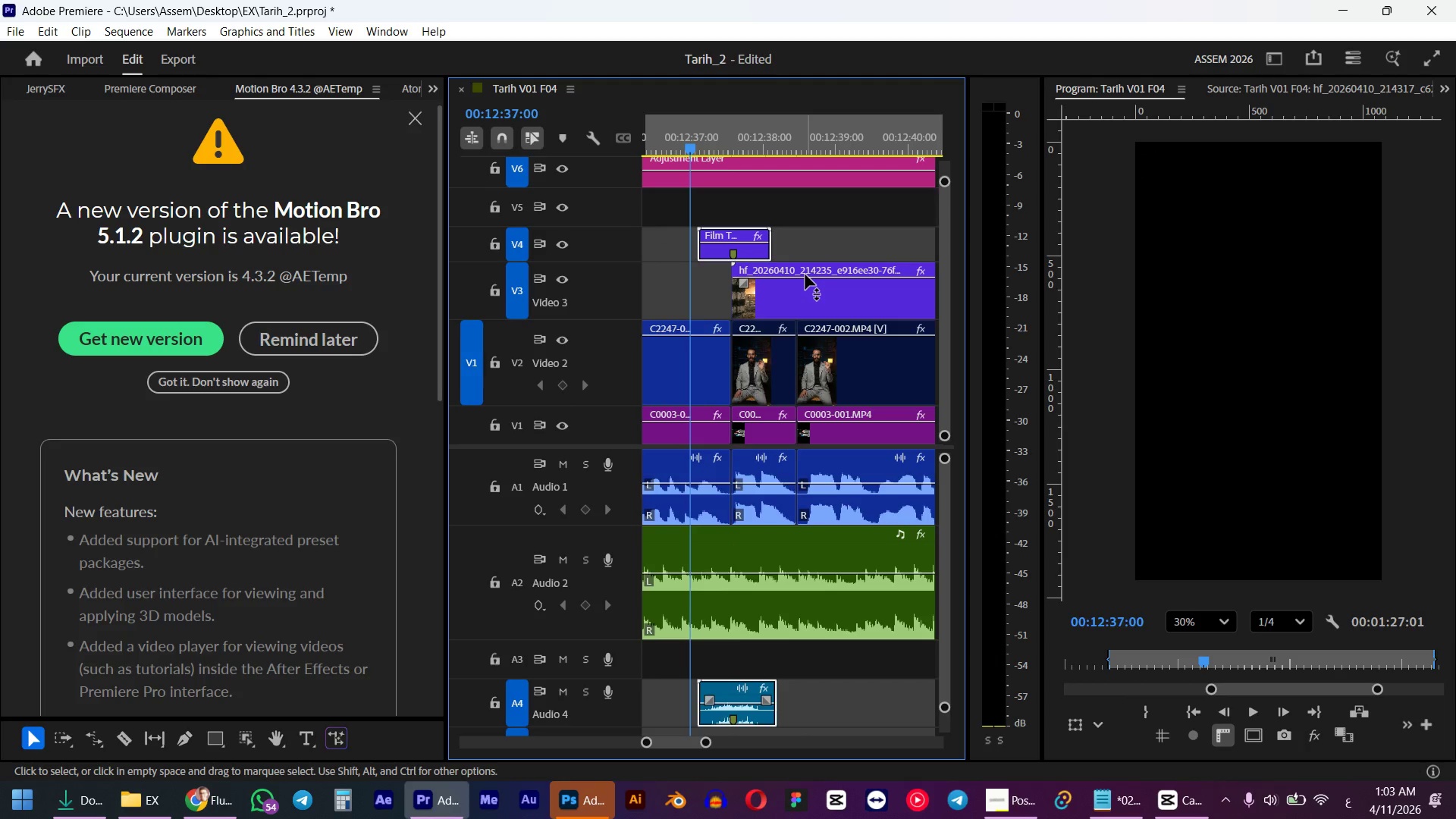 
key(Space)
 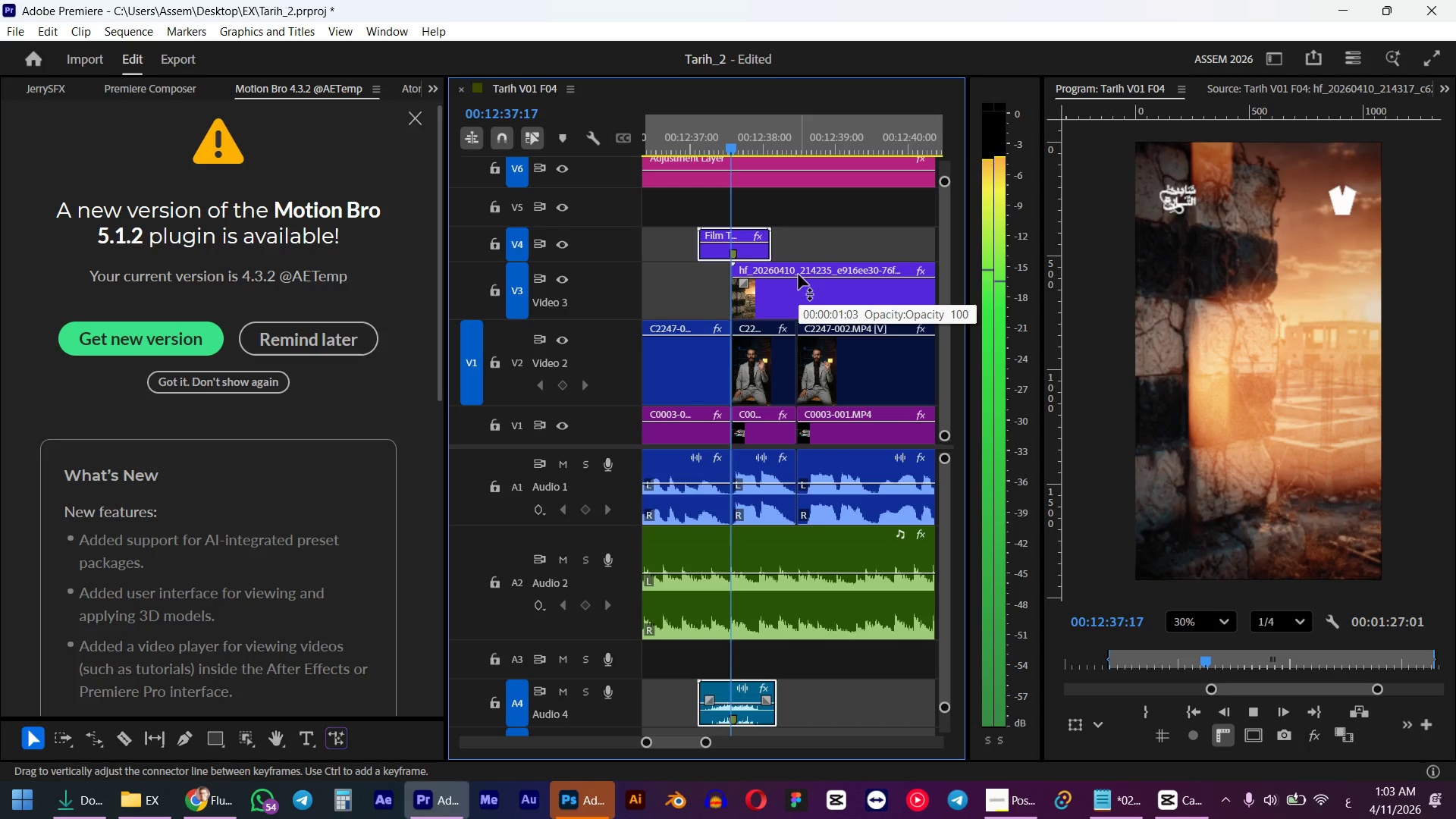 
hold_key(key=AltLeft, duration=0.81)
 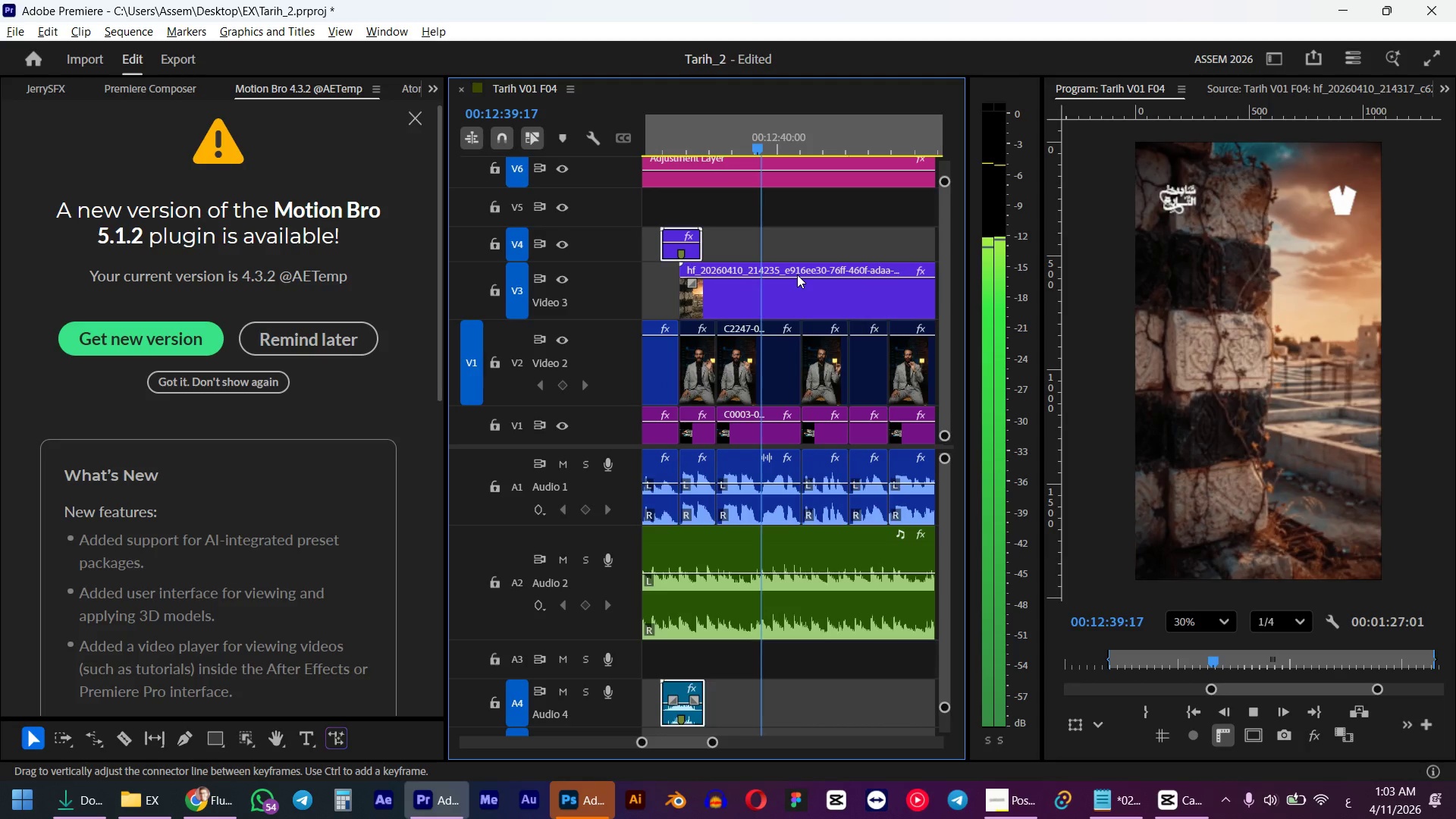 
hold_key(key=AltLeft, duration=0.44)
 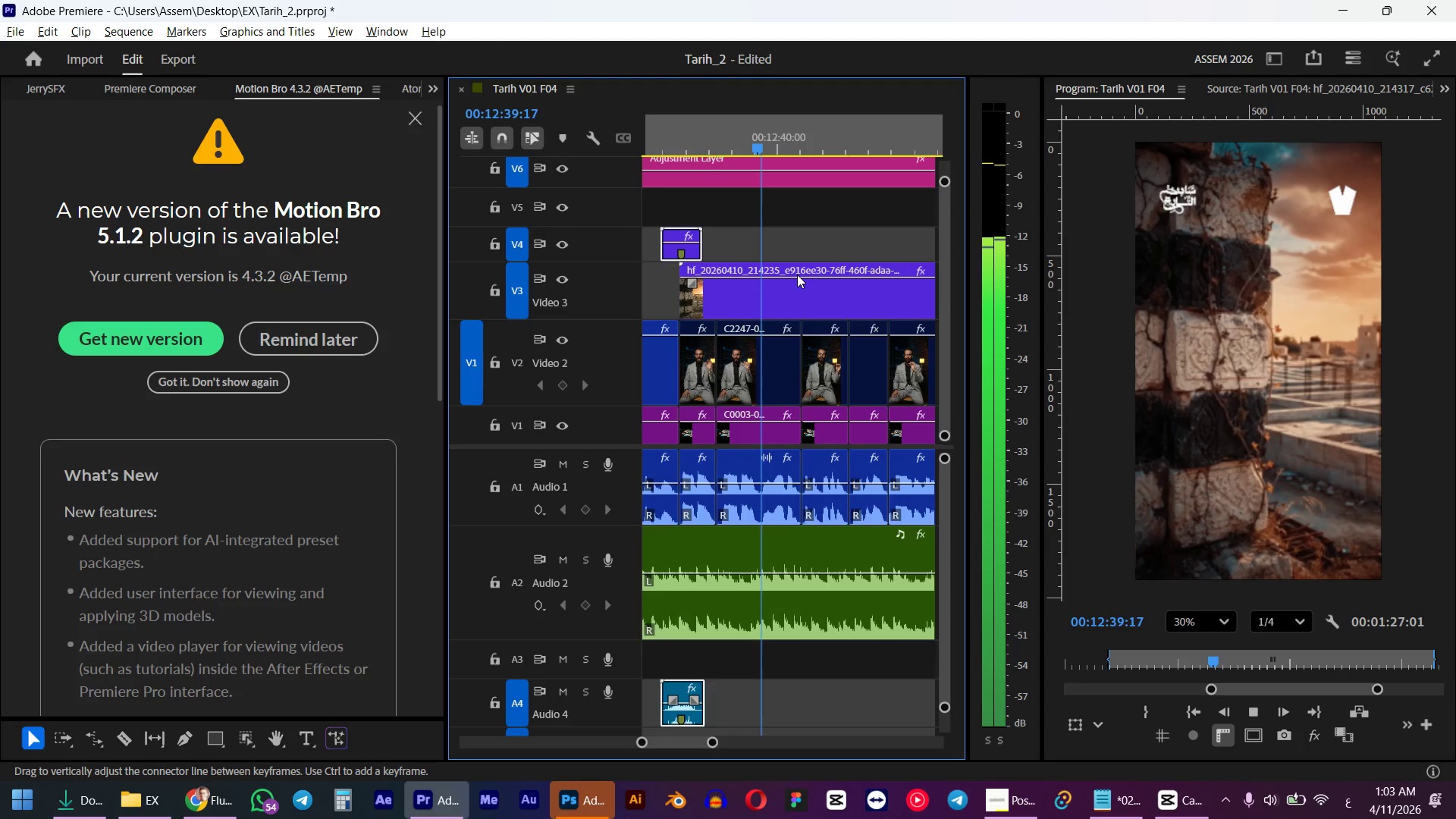 
scroll: coordinate [797, 275], scroll_direction: down, amount: 11.0
 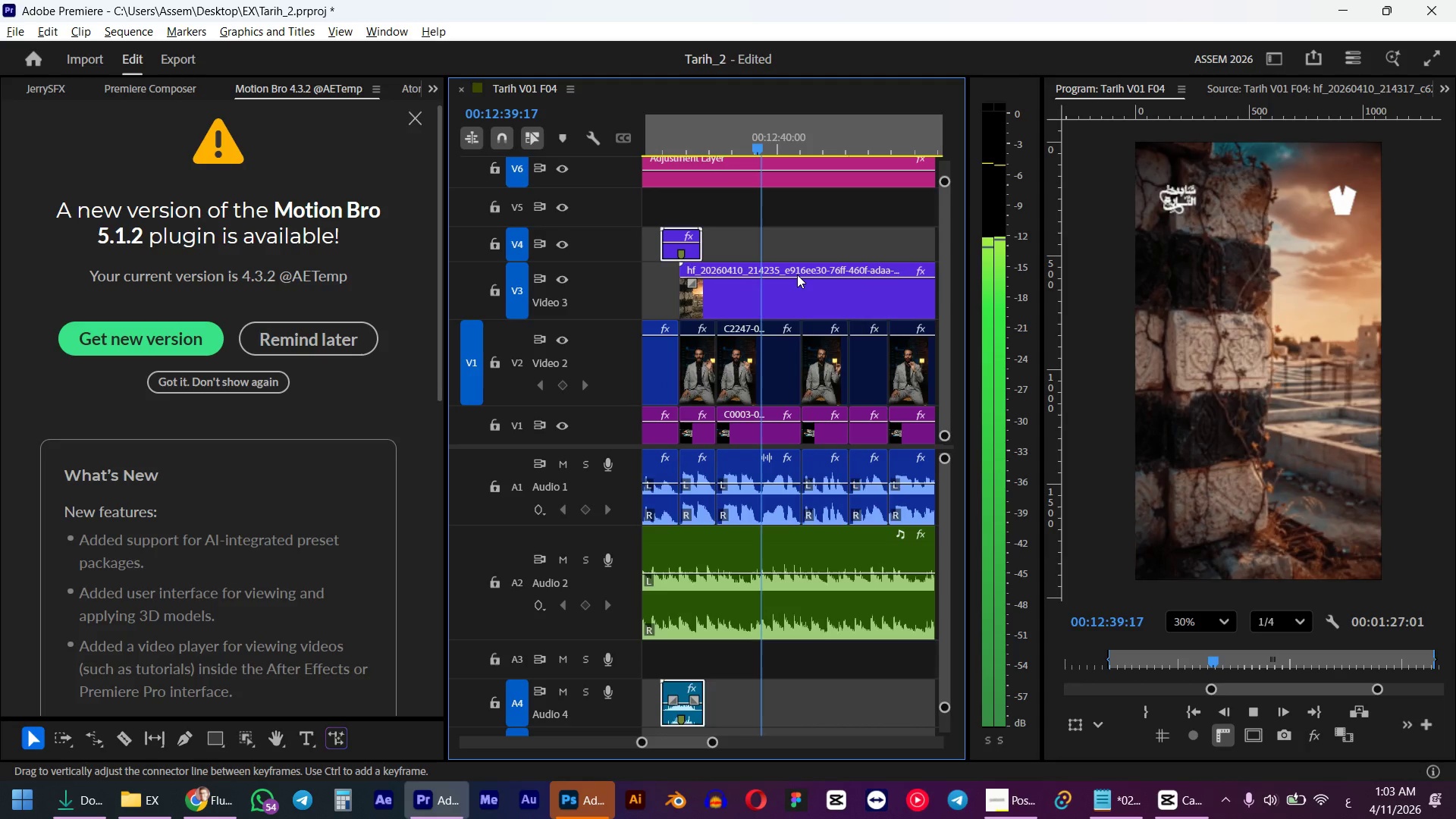 
hold_key(key=AltLeft, duration=0.72)
 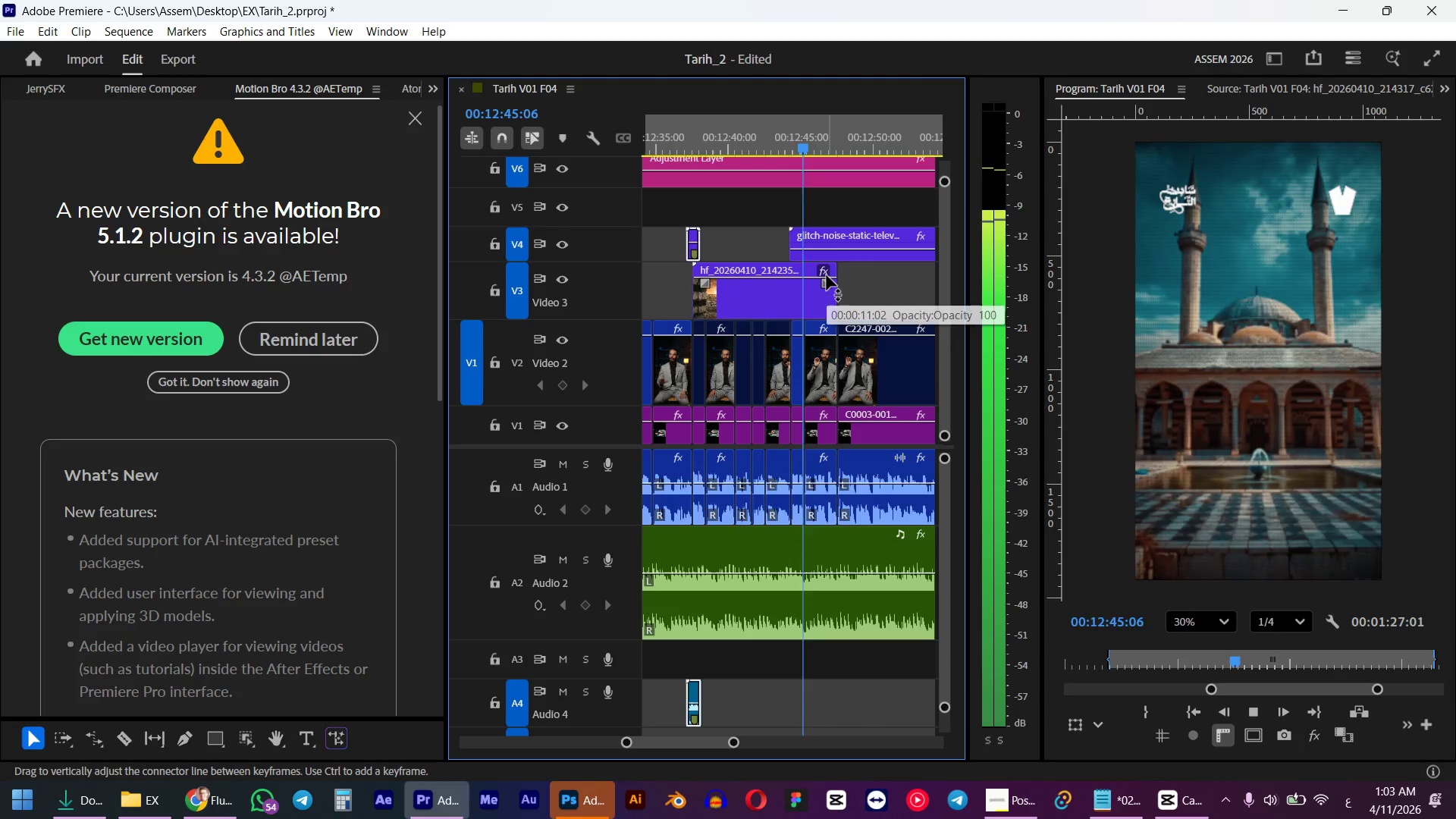 
scroll: coordinate [827, 275], scroll_direction: down, amount: 13.0
 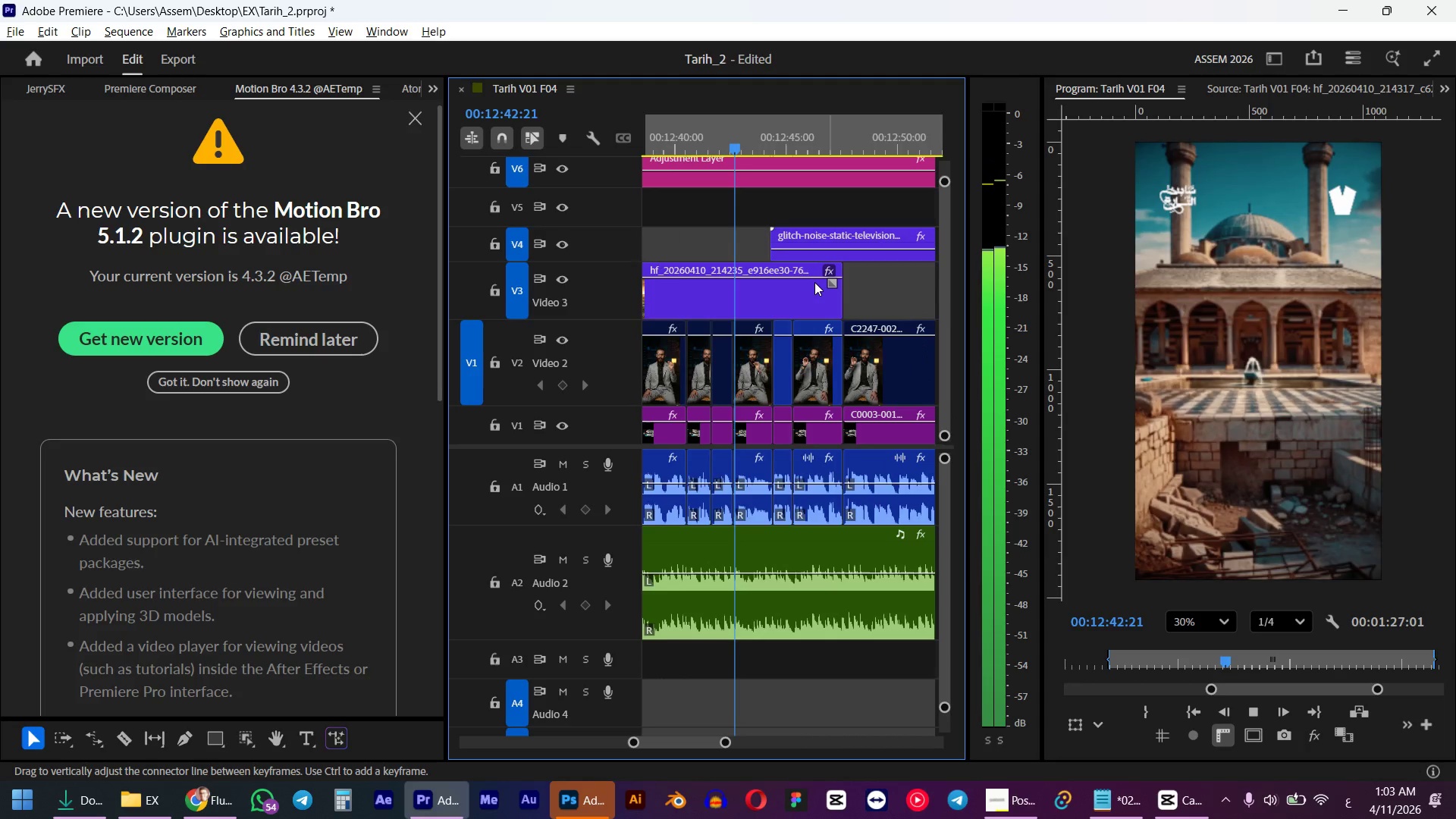 
key(Space)
 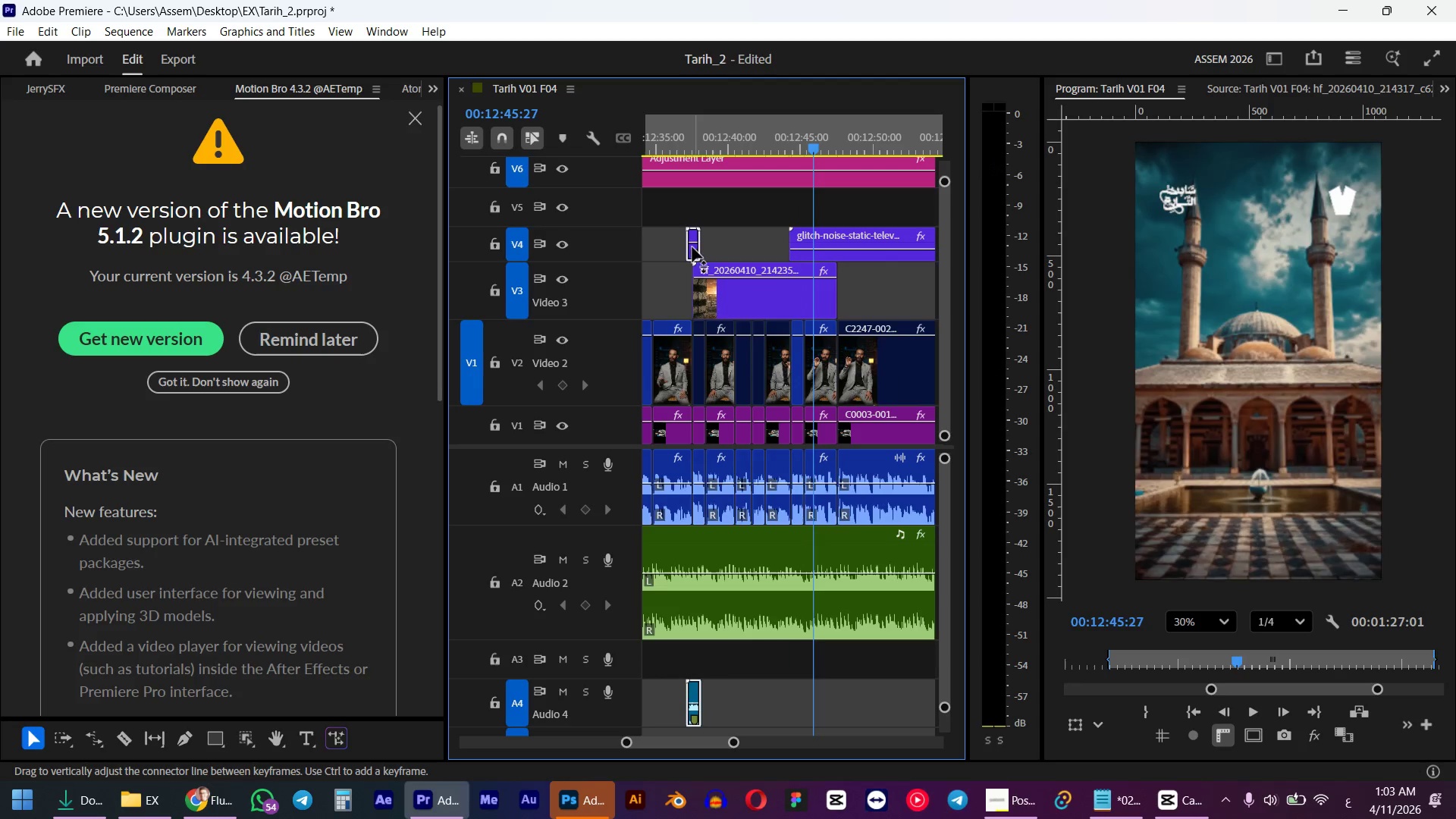 
hold_key(key=AltLeft, duration=7.31)
scroll: coordinate [692, 239], scroll_direction: up, amount: 4.0
 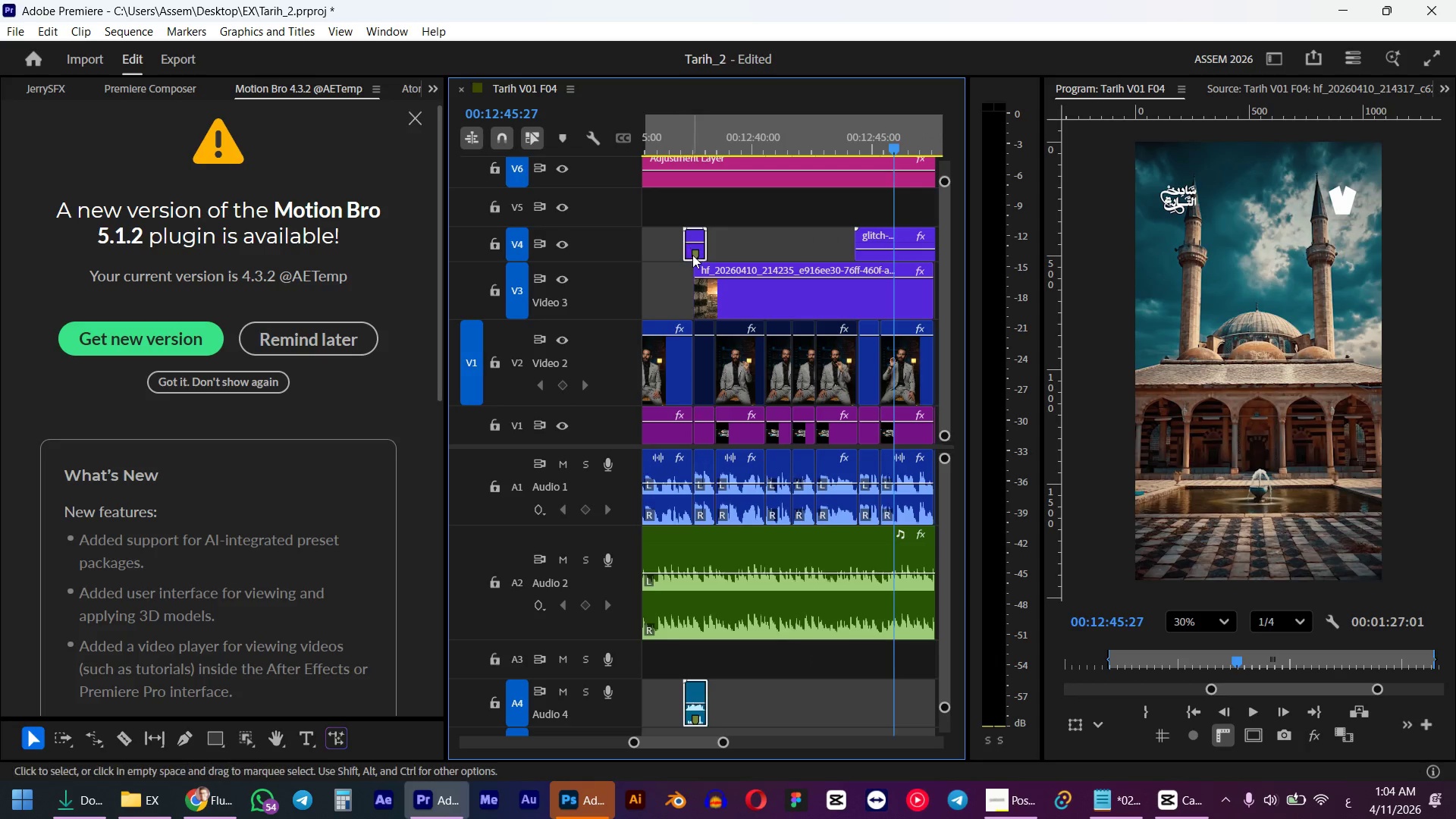 
left_click_drag(start_coordinate=[696, 250], to_coordinate=[698, 208])
 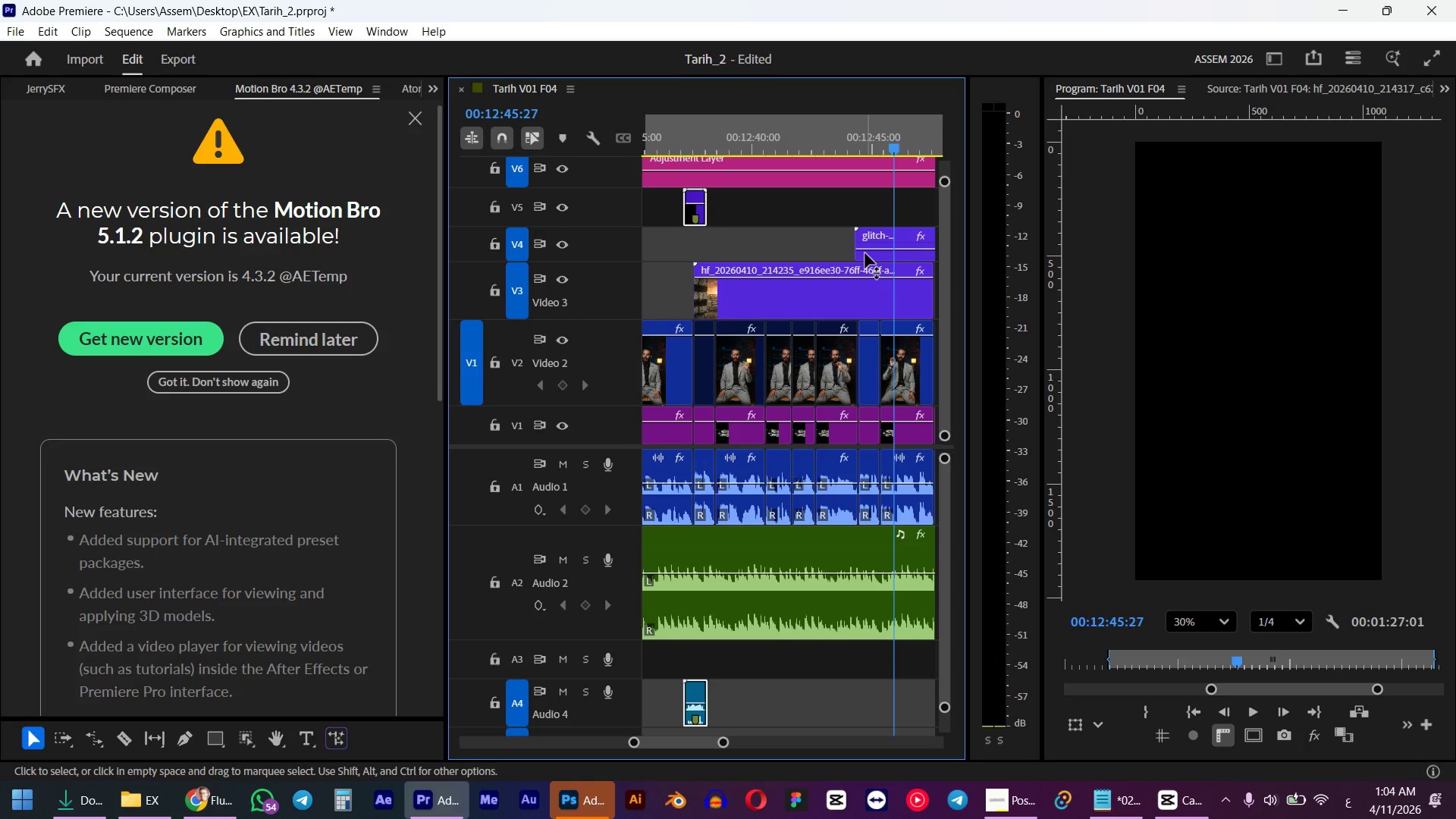 
hold_key(key=ShiftLeft, duration=0.66)
 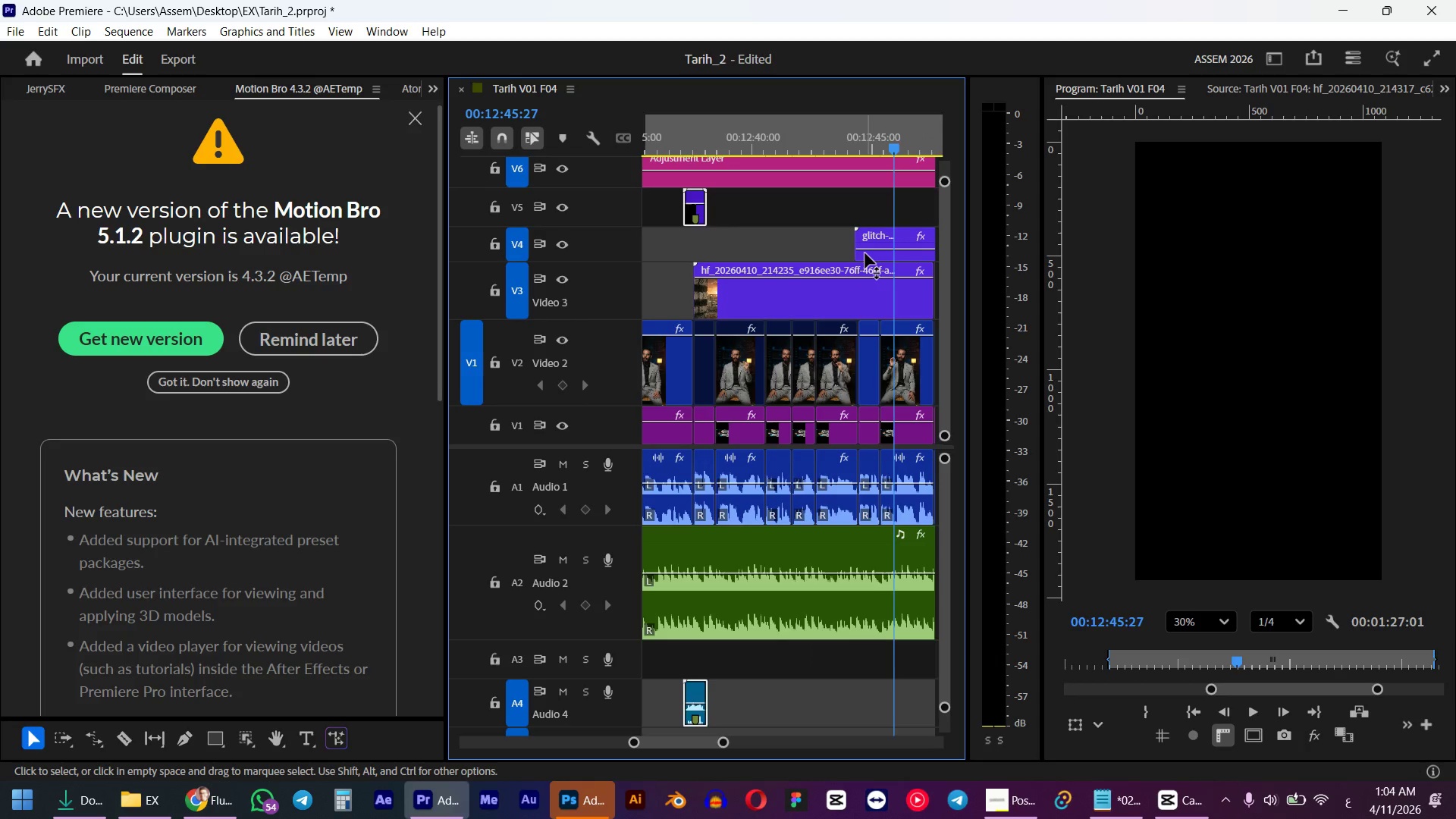 
left_click_drag(start_coordinate=[908, 239], to_coordinate=[750, 234])
 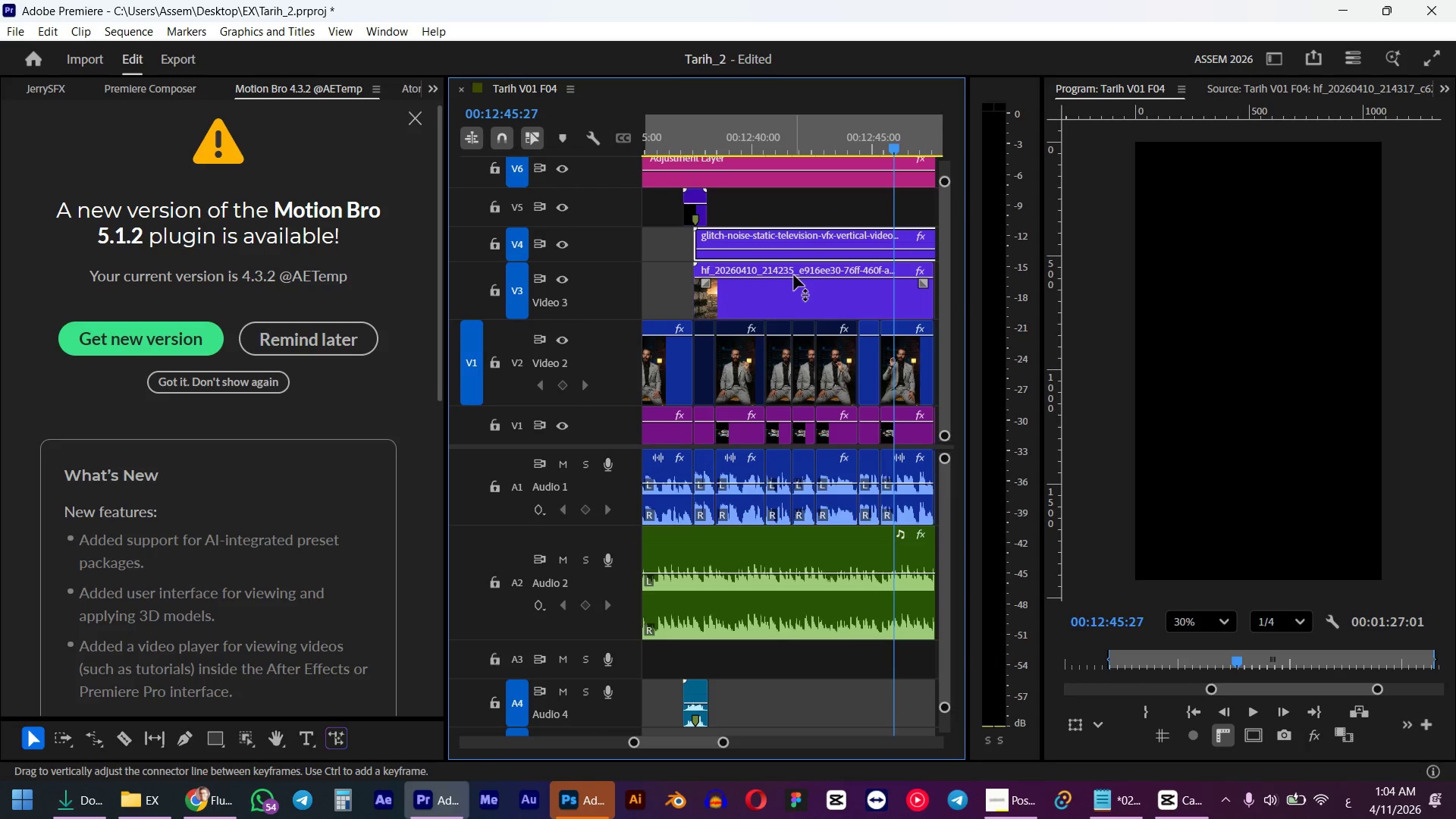 
hold_key(key=AltLeft, duration=0.5)
 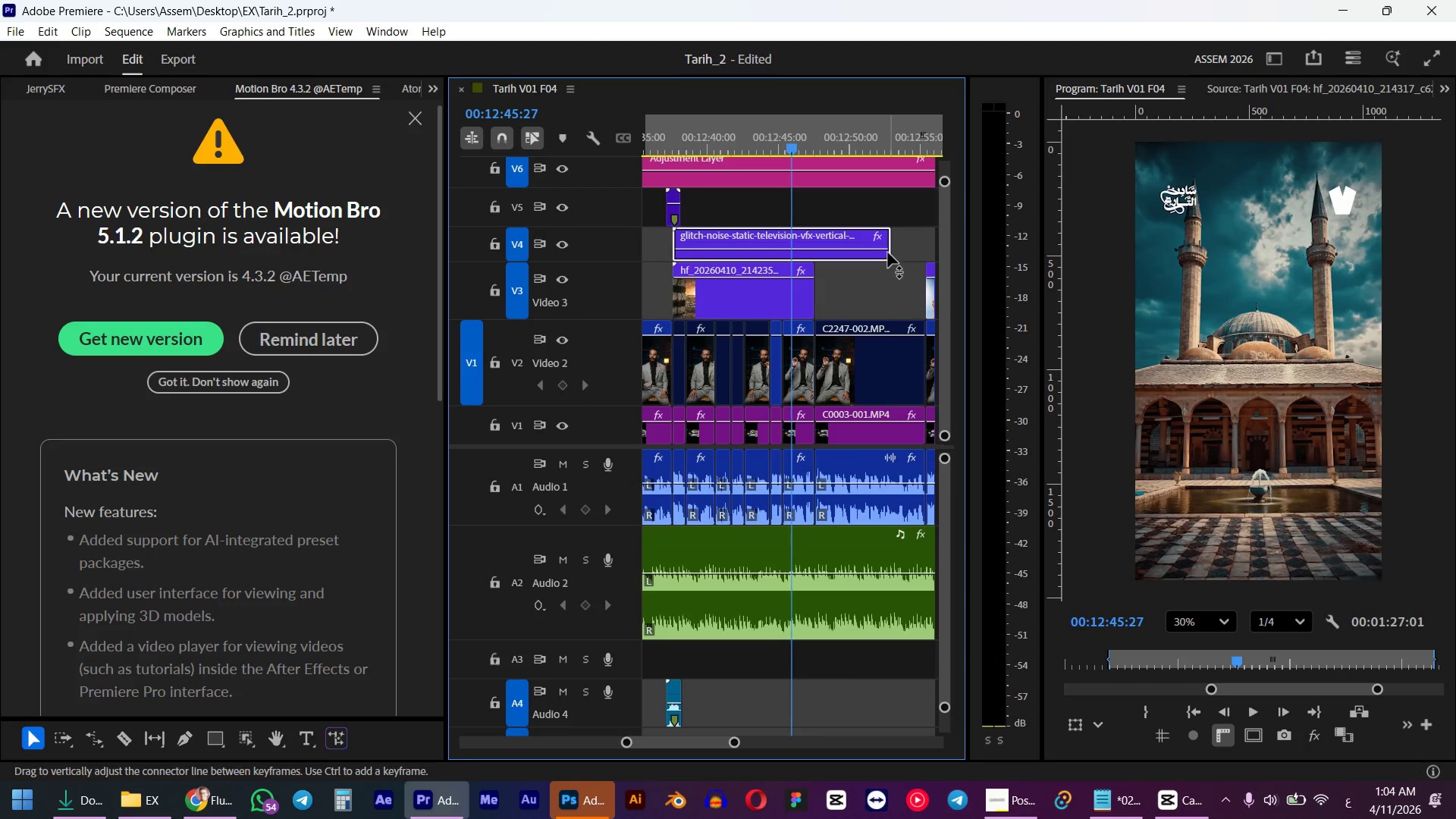 
scroll: coordinate [807, 276], scroll_direction: down, amount: 9.0
 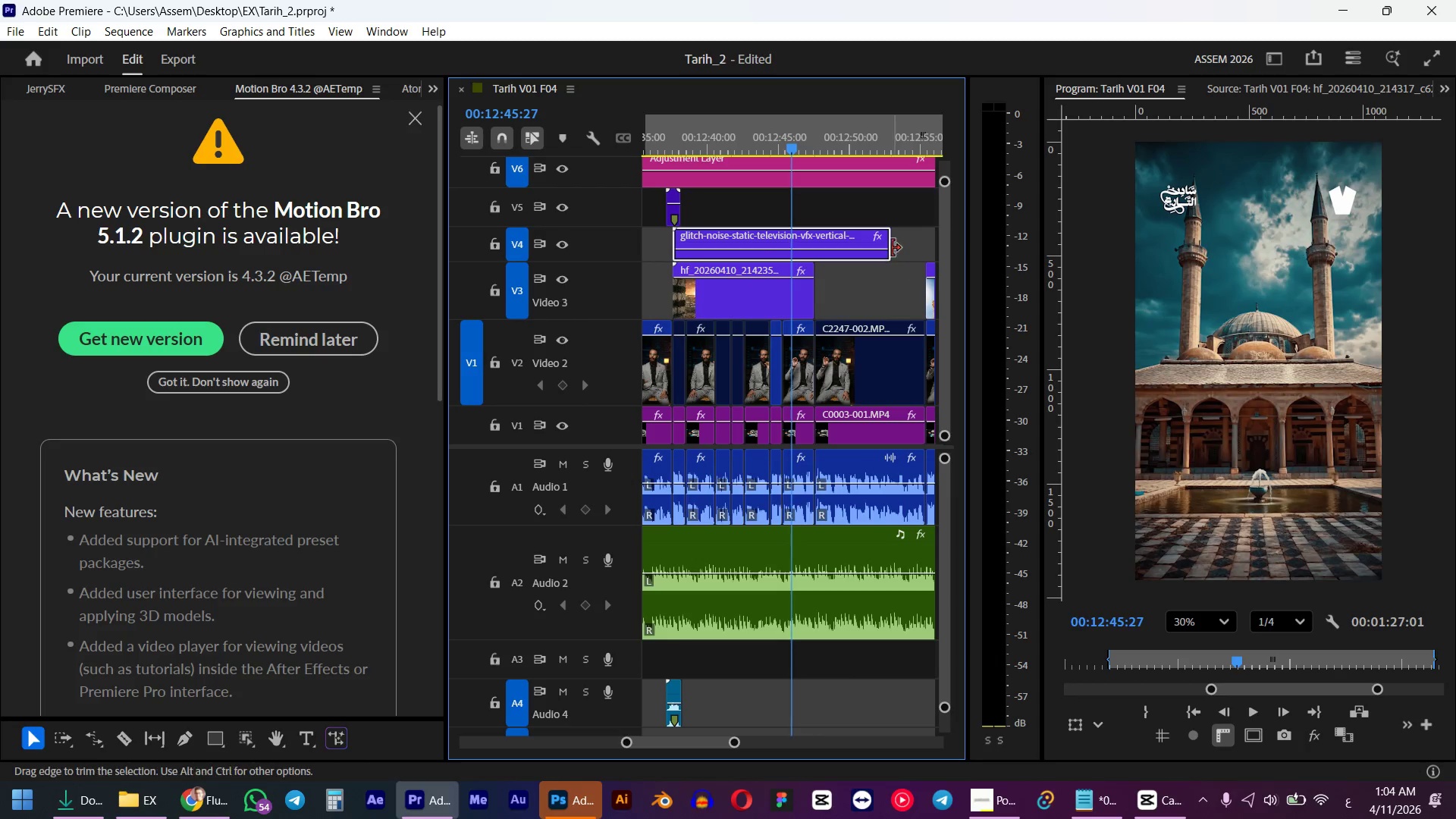 
left_click_drag(start_coordinate=[897, 246], to_coordinate=[824, 244])
 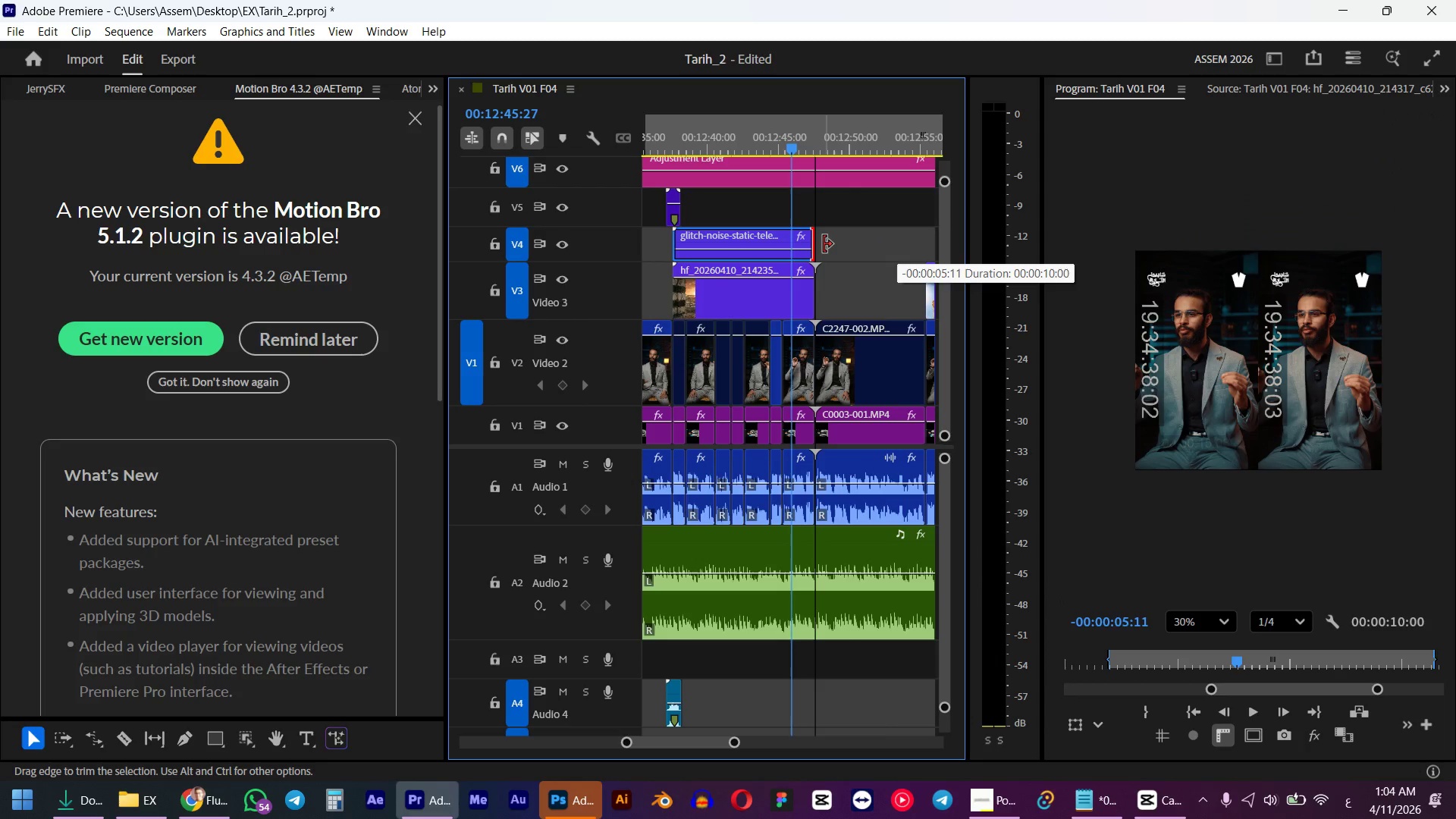 
hold_key(key=AltLeft, duration=0.38)
hold_key(key=AltLeft, duration=0.33)
scroll: coordinate [844, 245], scroll_direction: down, amount: 7.0
 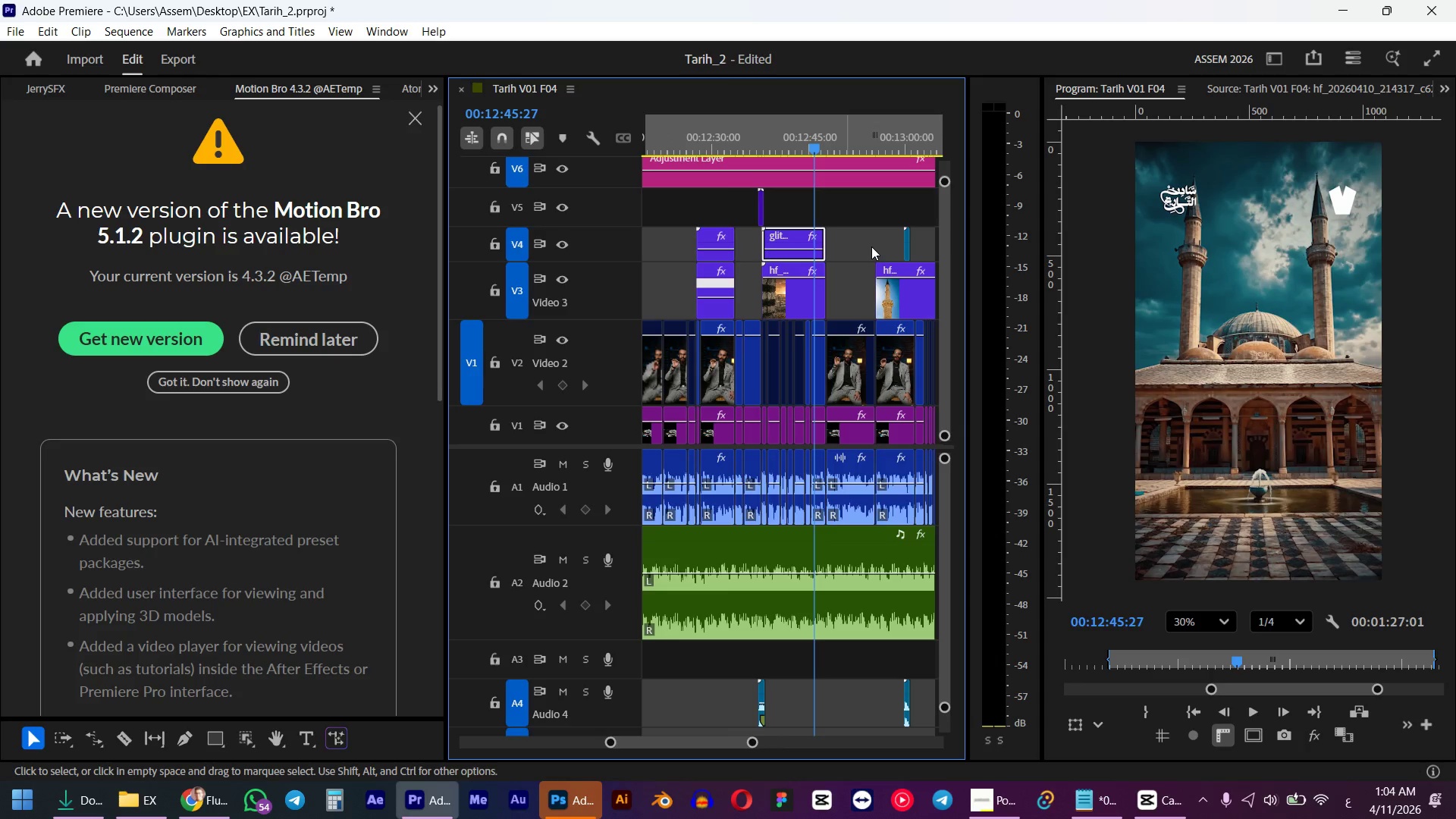 
left_click_drag(start_coordinate=[906, 251], to_coordinate=[833, 212])
 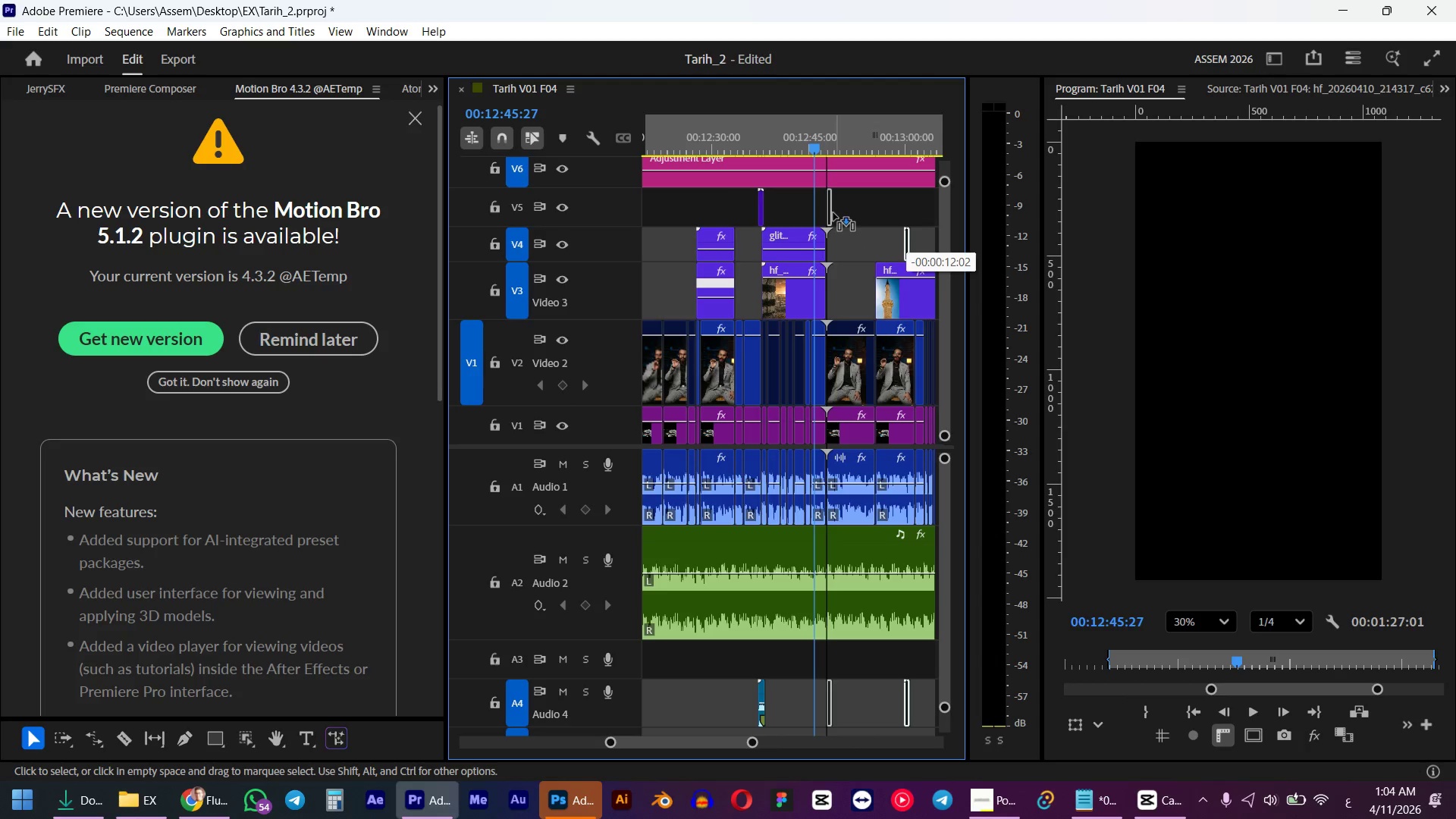 
hold_key(key=AltLeft, duration=1.7)
scroll: coordinate [833, 215], scroll_direction: up, amount: 5.0
 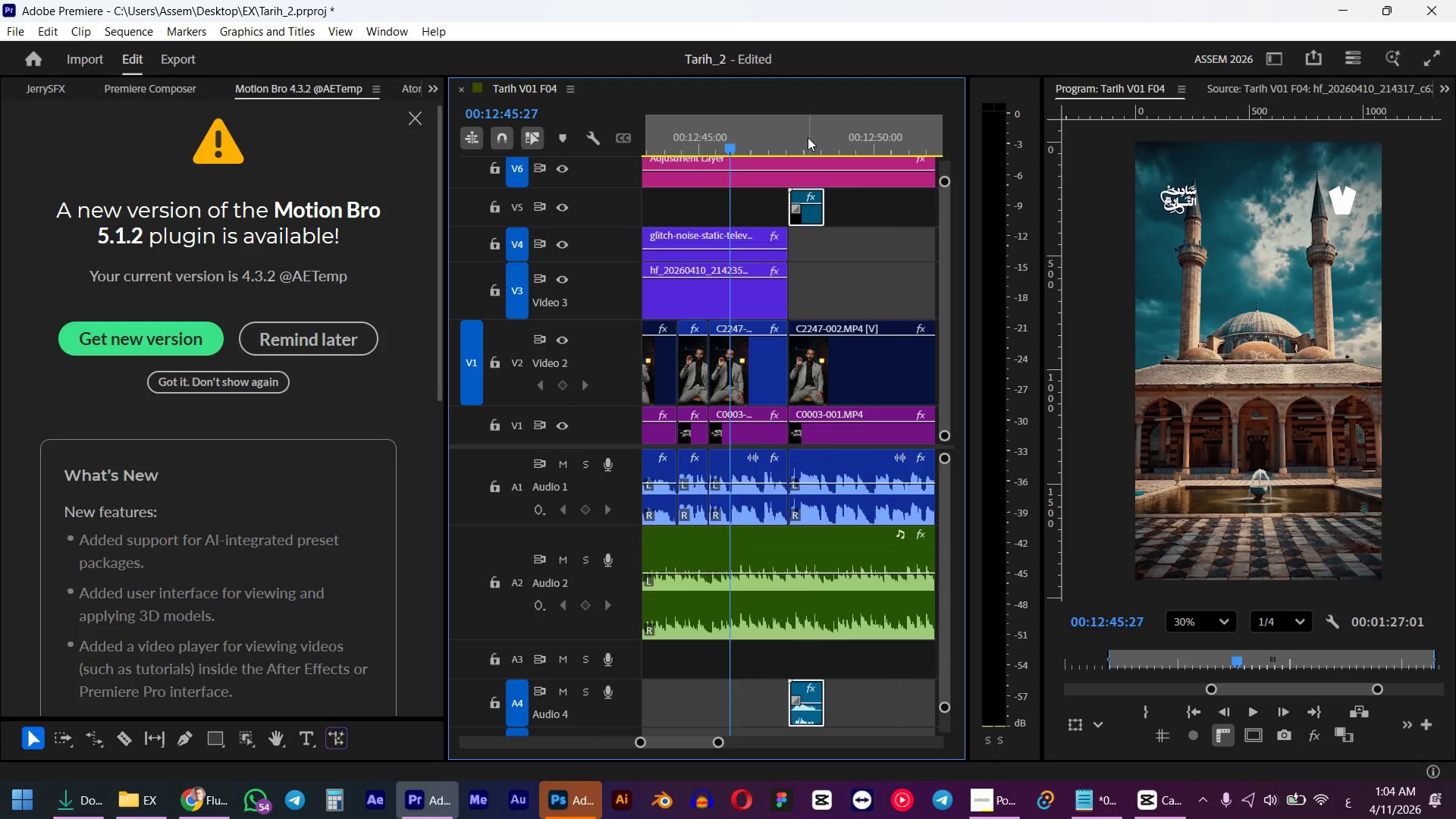 
left_click([808, 137])
 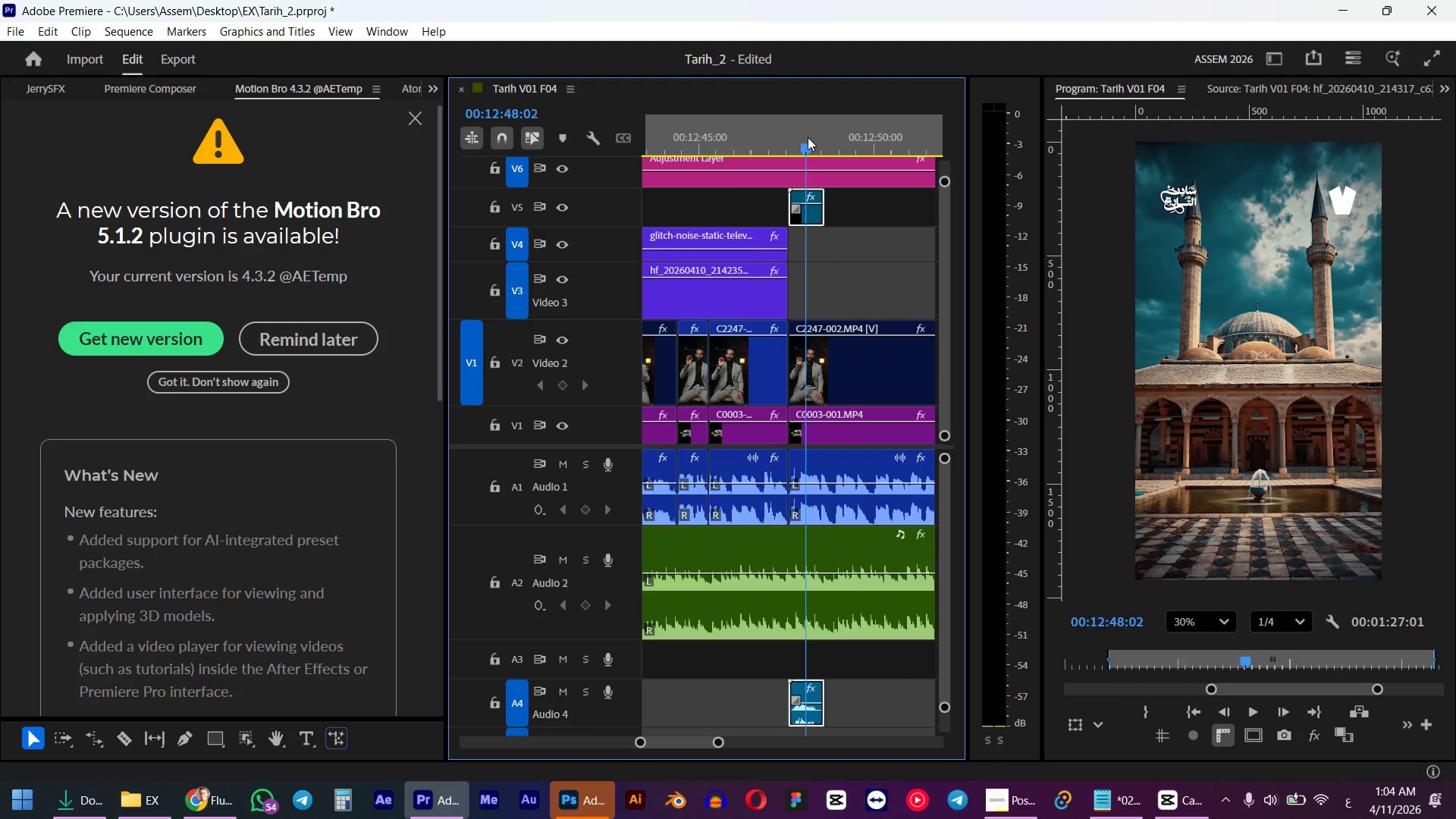 
key(M)
 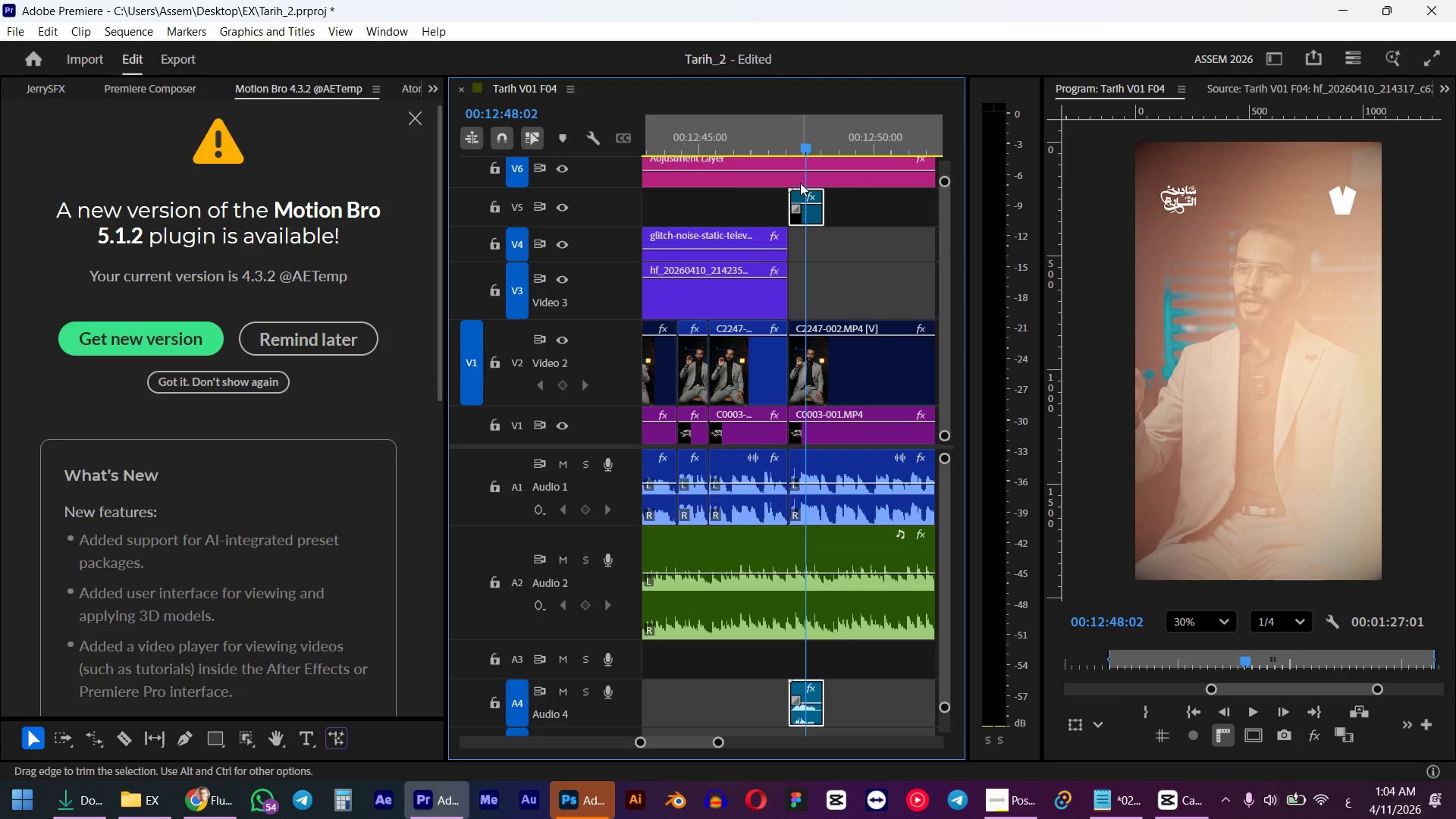 
left_click_drag(start_coordinate=[814, 220], to_coordinate=[787, 218])
 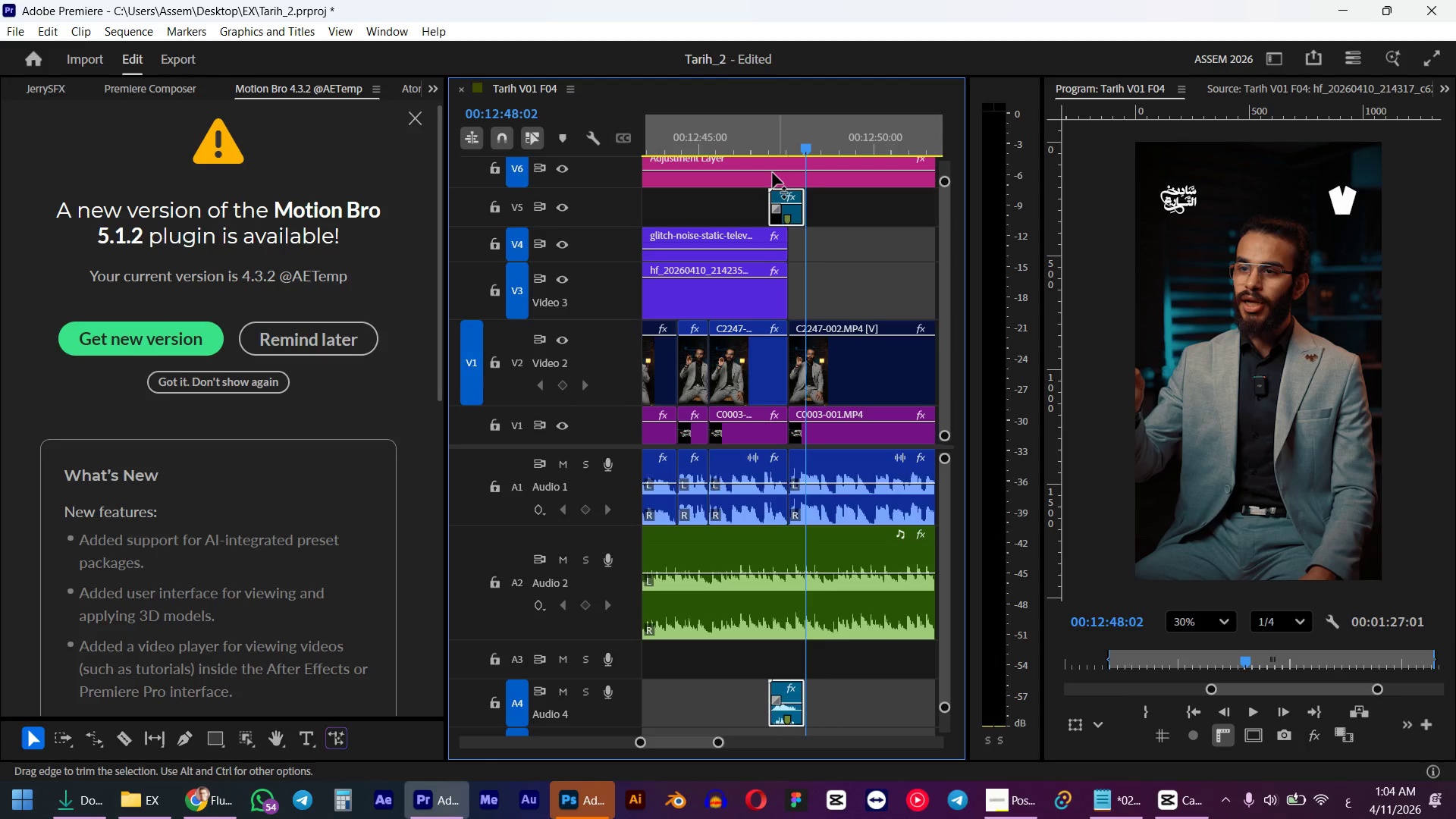 
left_click([744, 143])
 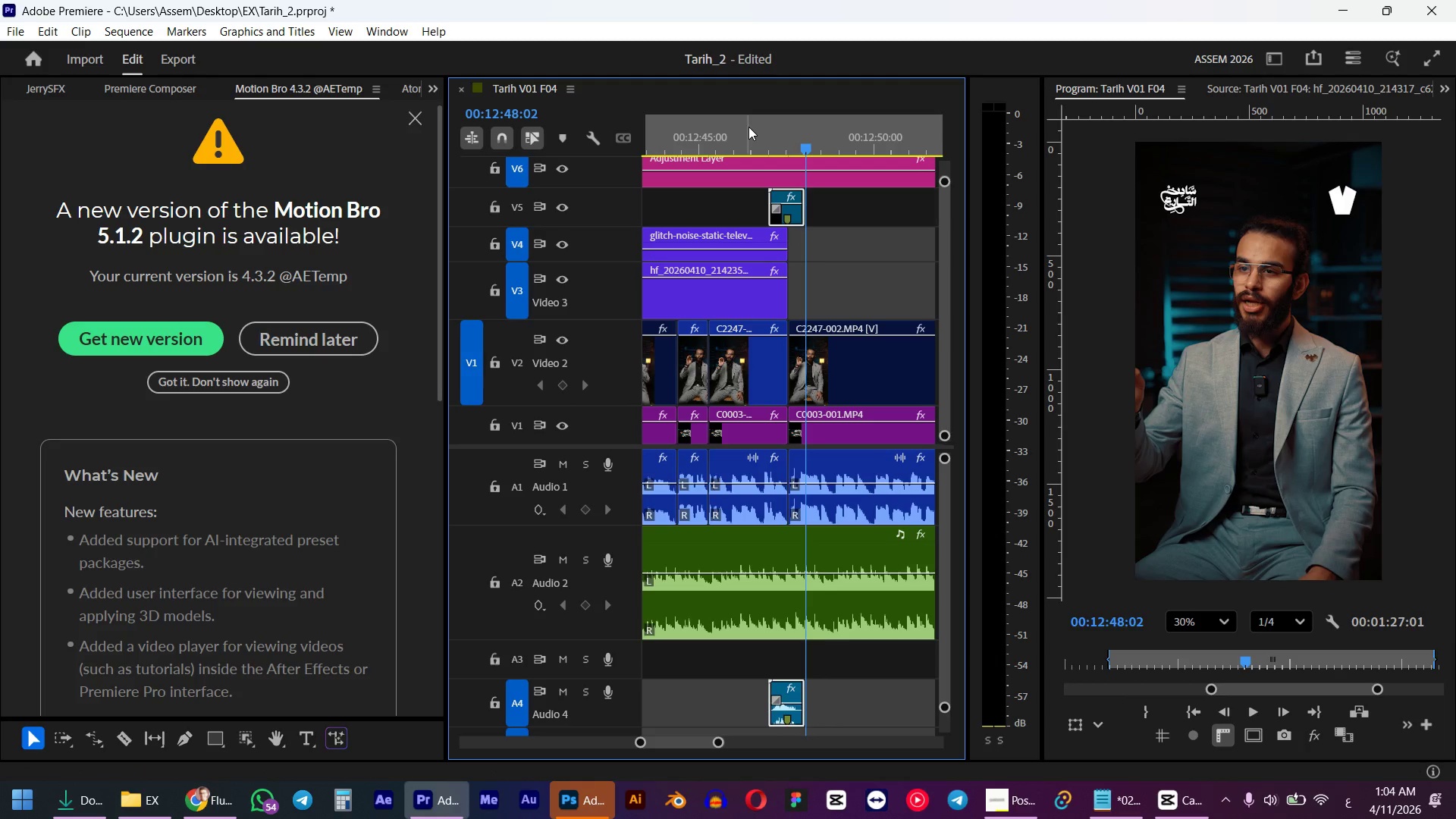 
key(Space)
 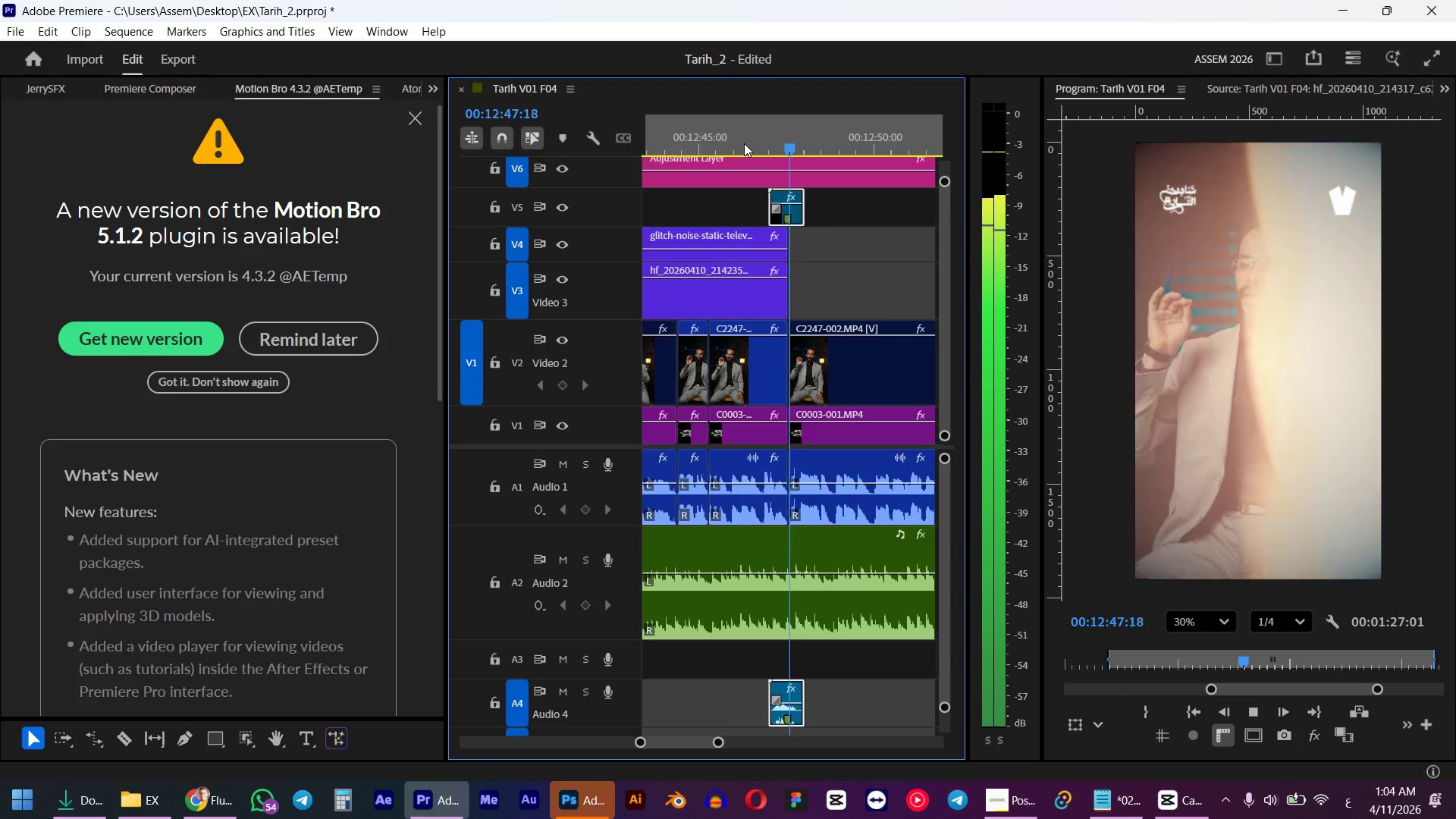 
hold_key(key=AltLeft, duration=1.22)
 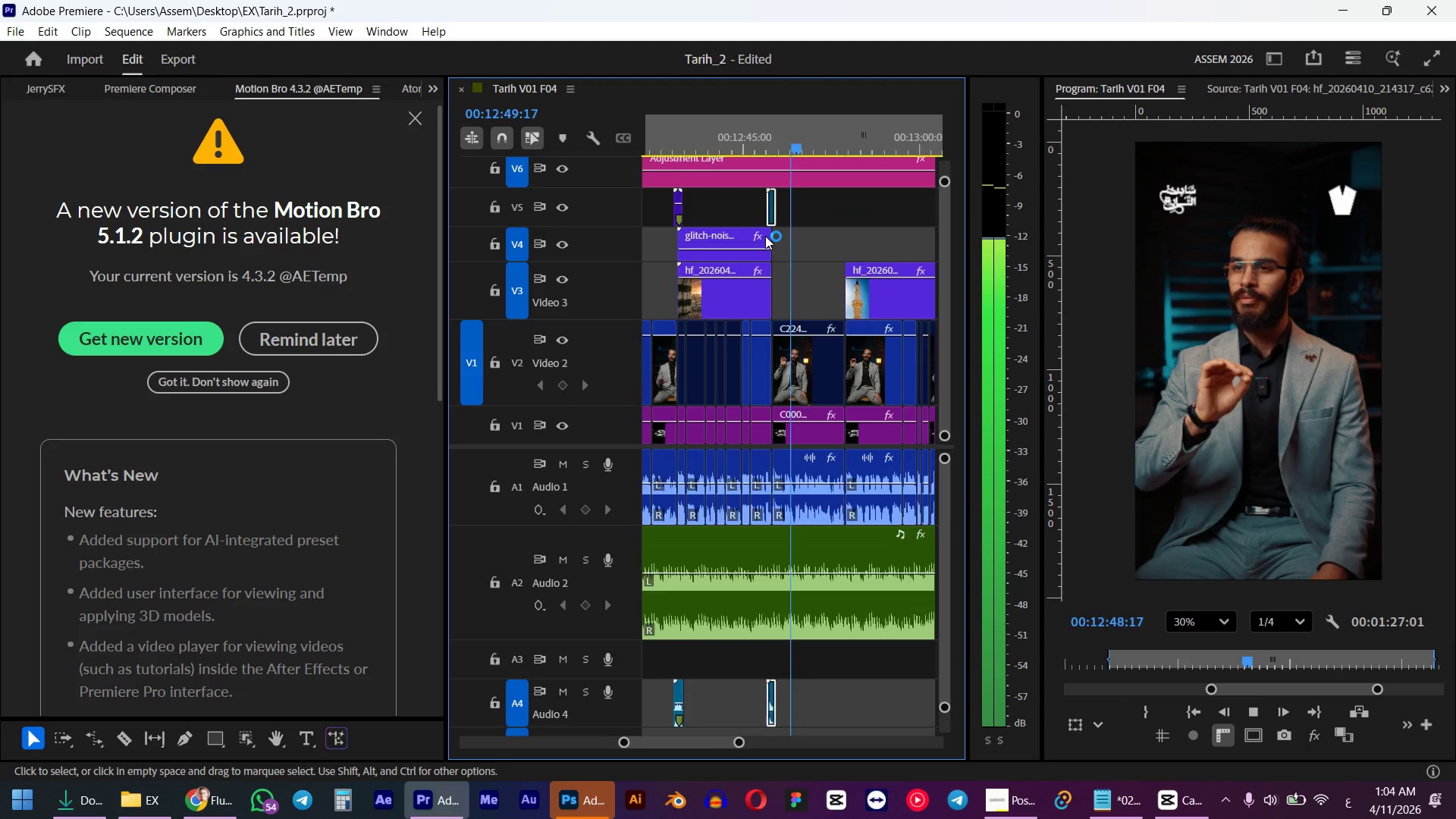 
key(Space)
 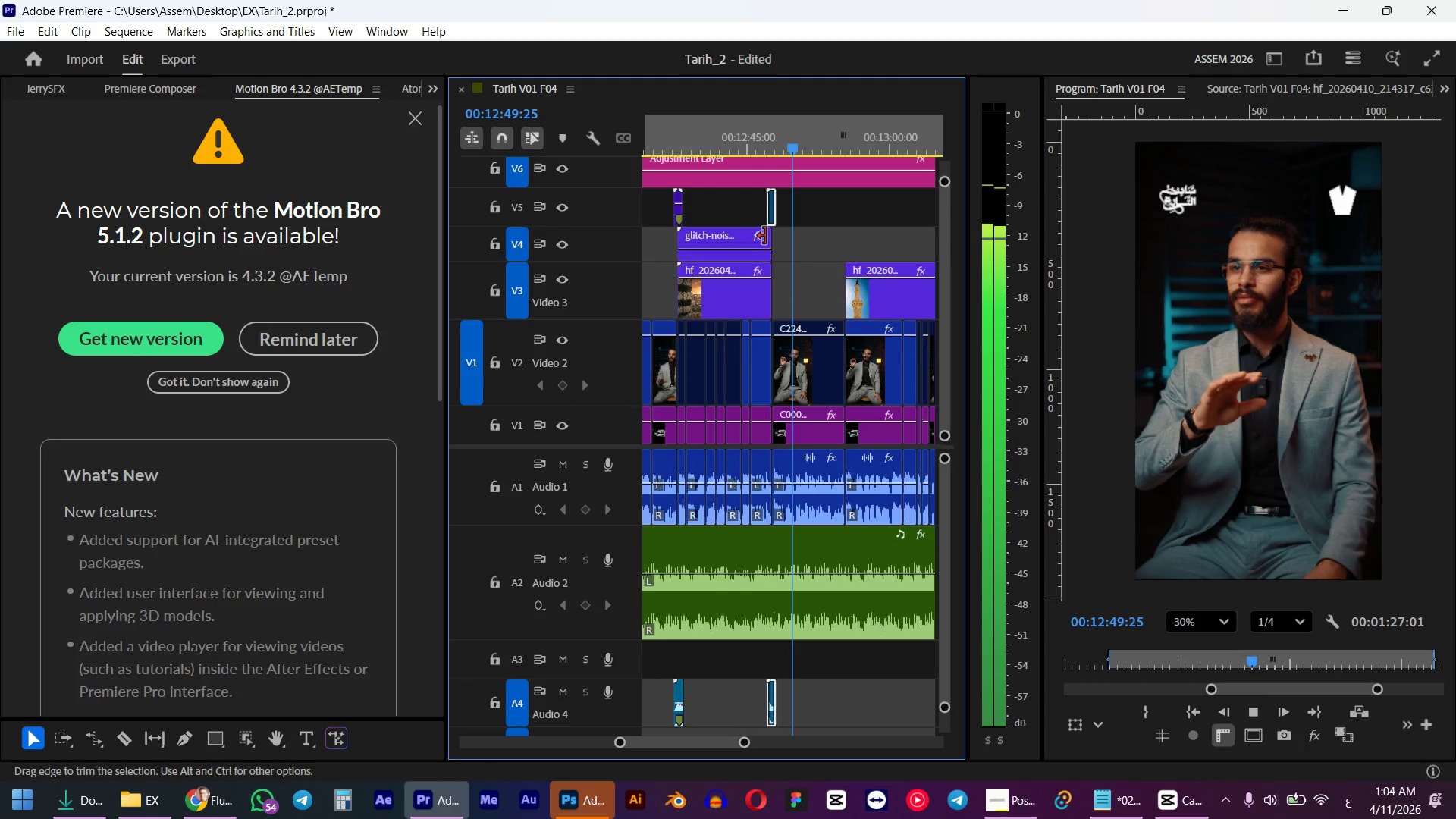 
key(Alt+AltLeft)
 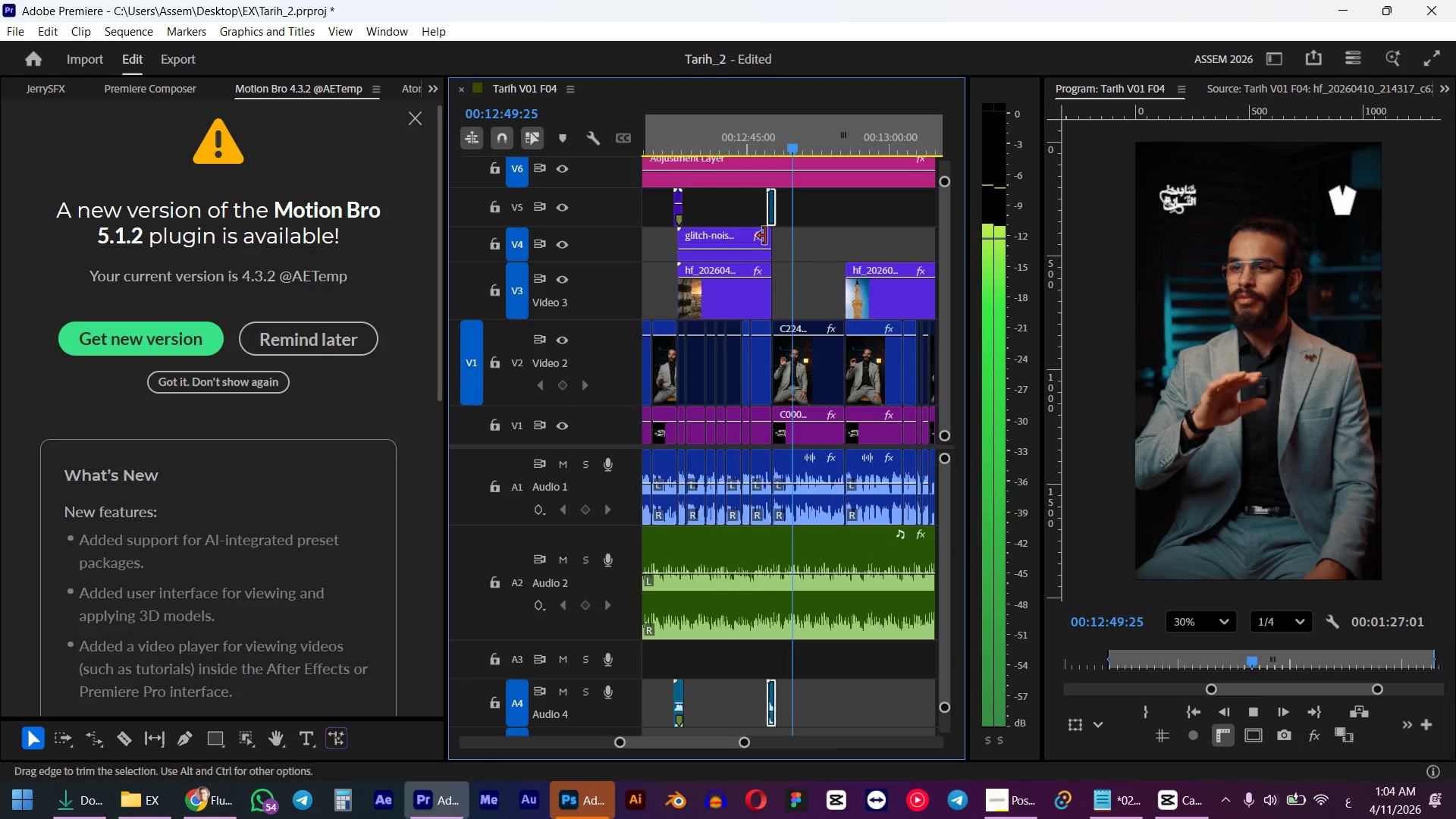 
scroll: coordinate [761, 252], scroll_direction: down, amount: 14.0
 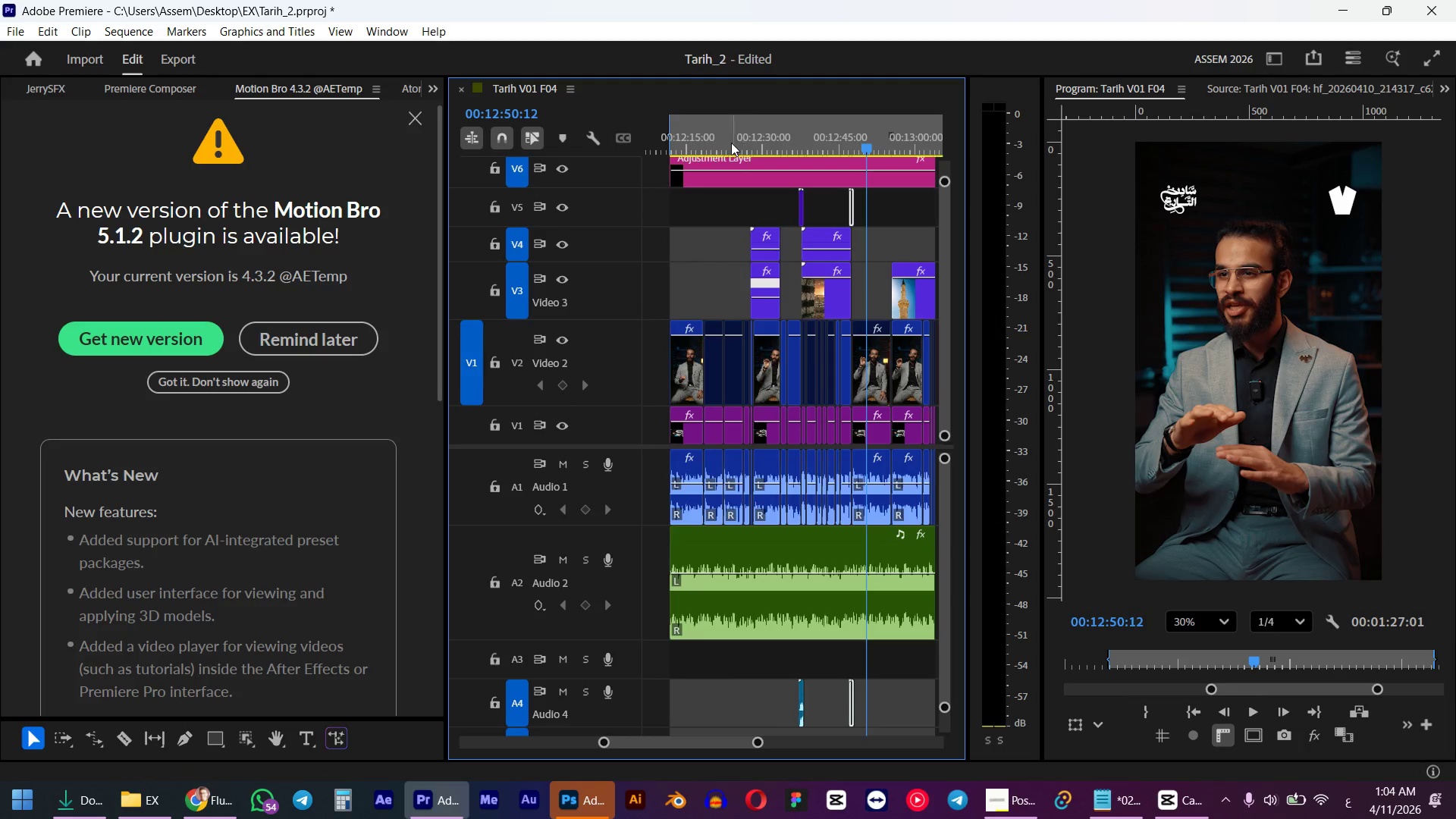 
left_click_drag(start_coordinate=[726, 142], to_coordinate=[750, 142])
 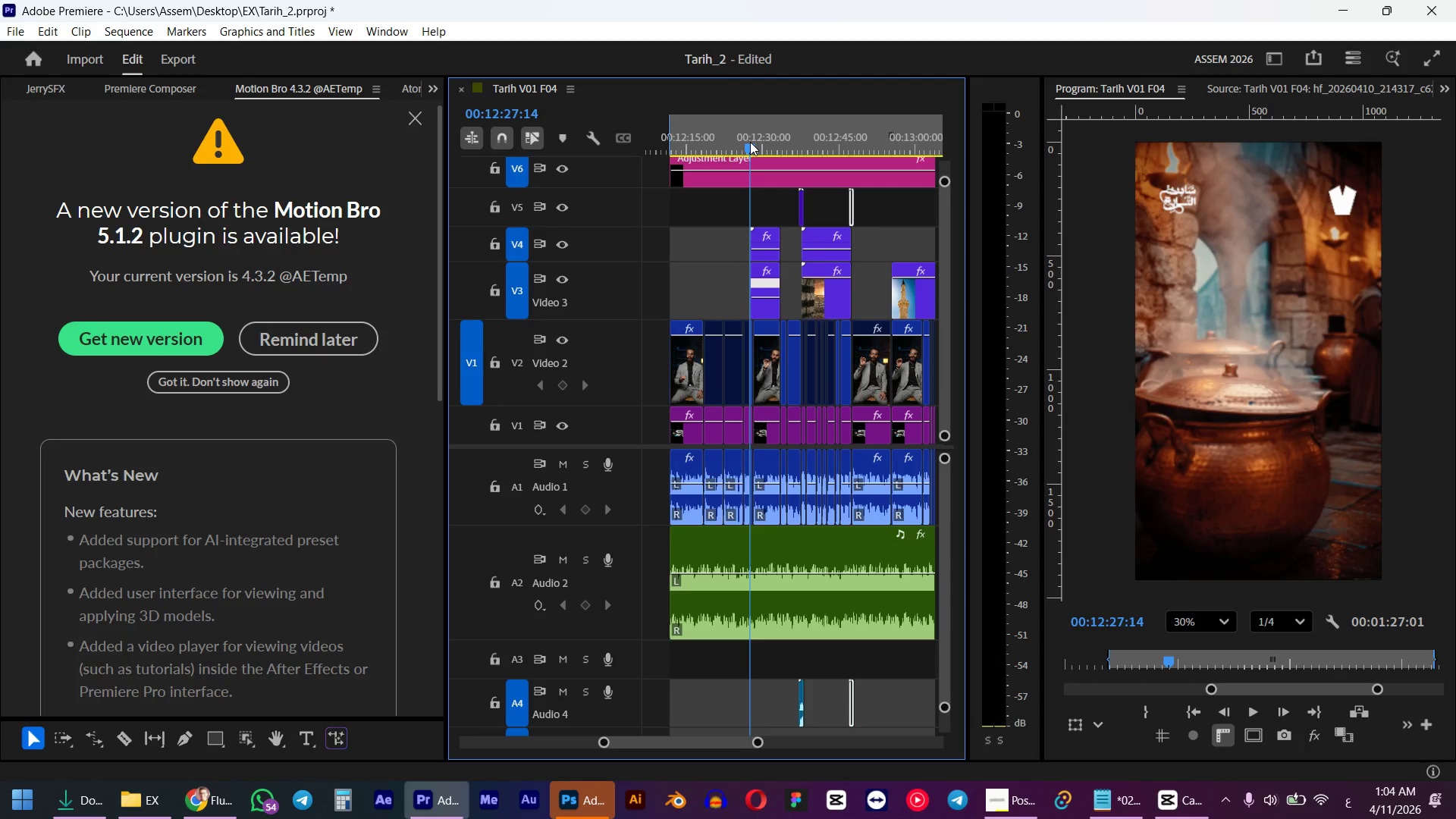 
hold_key(key=ShiftLeft, duration=1.25)
 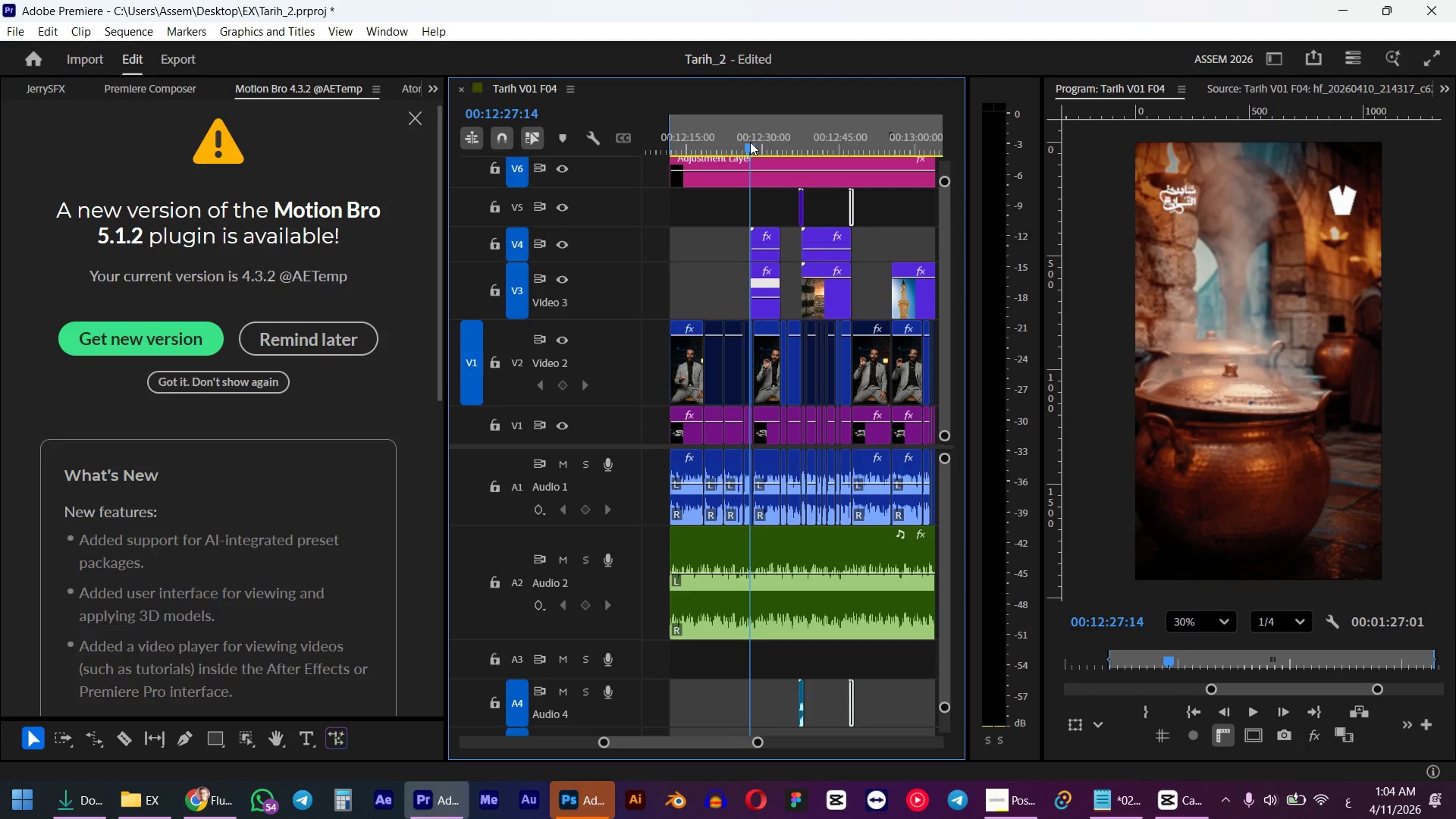 
hold_key(key=AltLeft, duration=1.12)
scroll: coordinate [742, 243], scroll_direction: up, amount: 4.0
 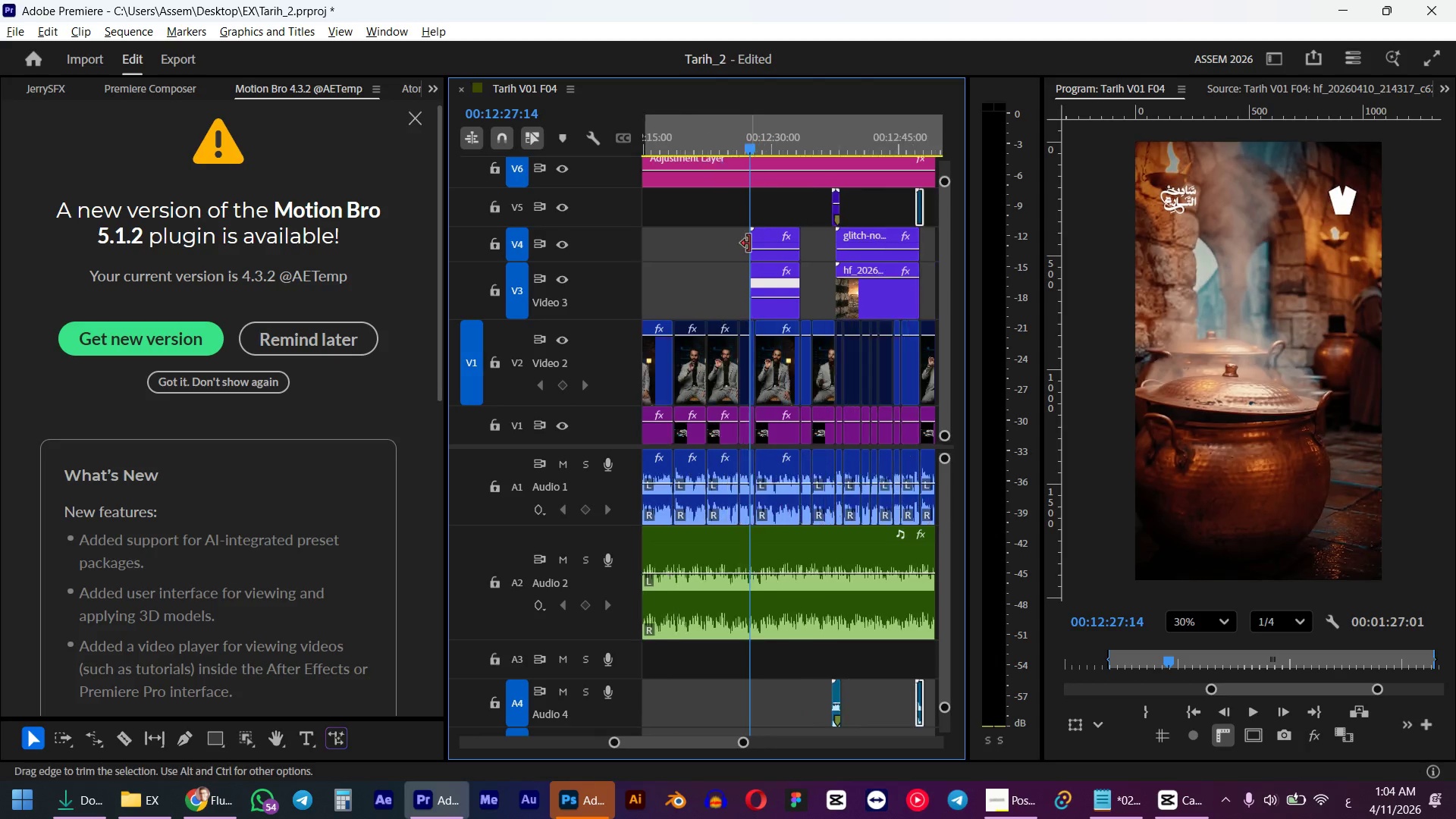 
key(Space)
 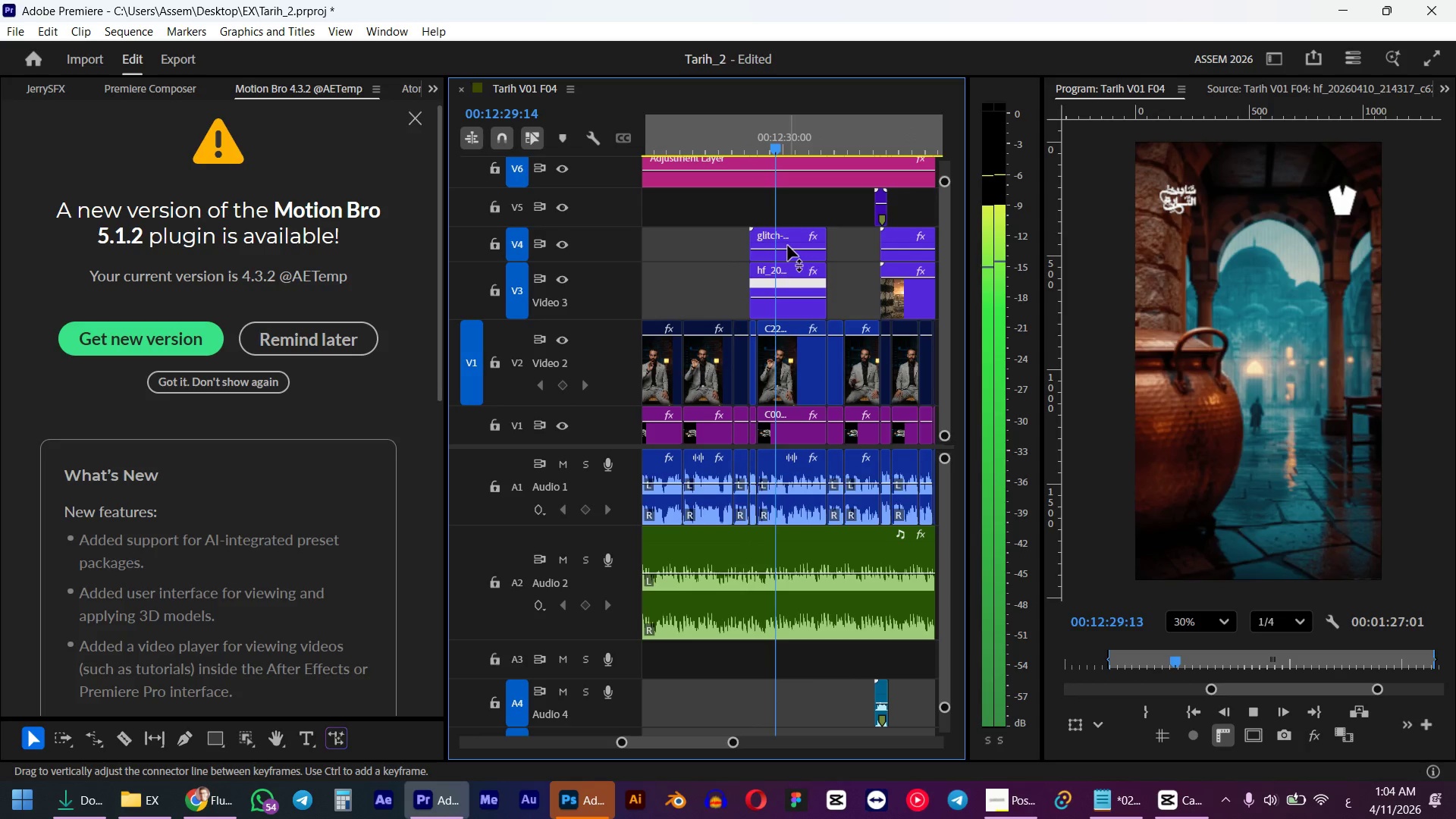 
scroll: coordinate [749, 243], scroll_direction: up, amount: 4.0
 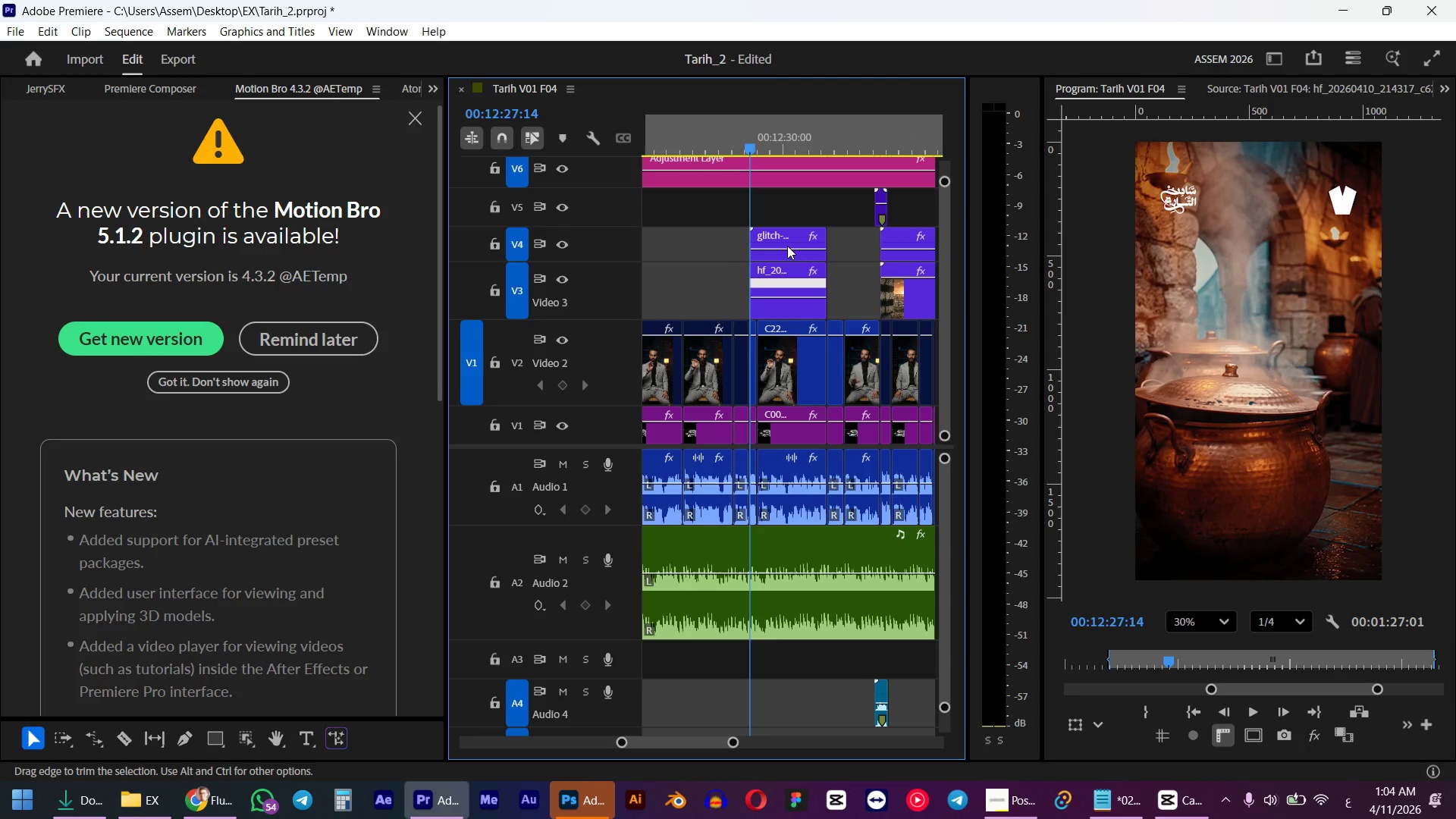 
wait(6.71)
 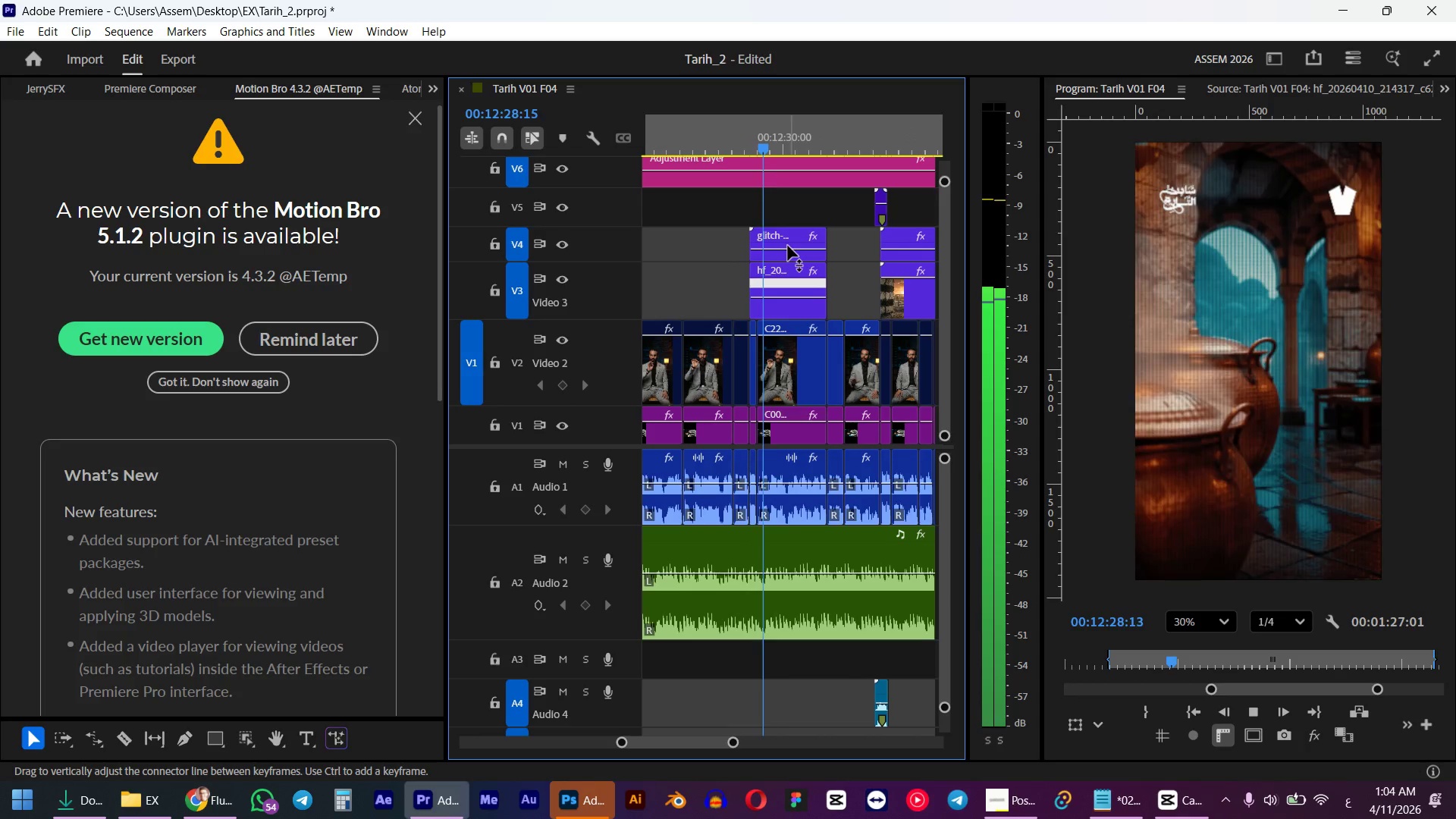 
key(Space)
 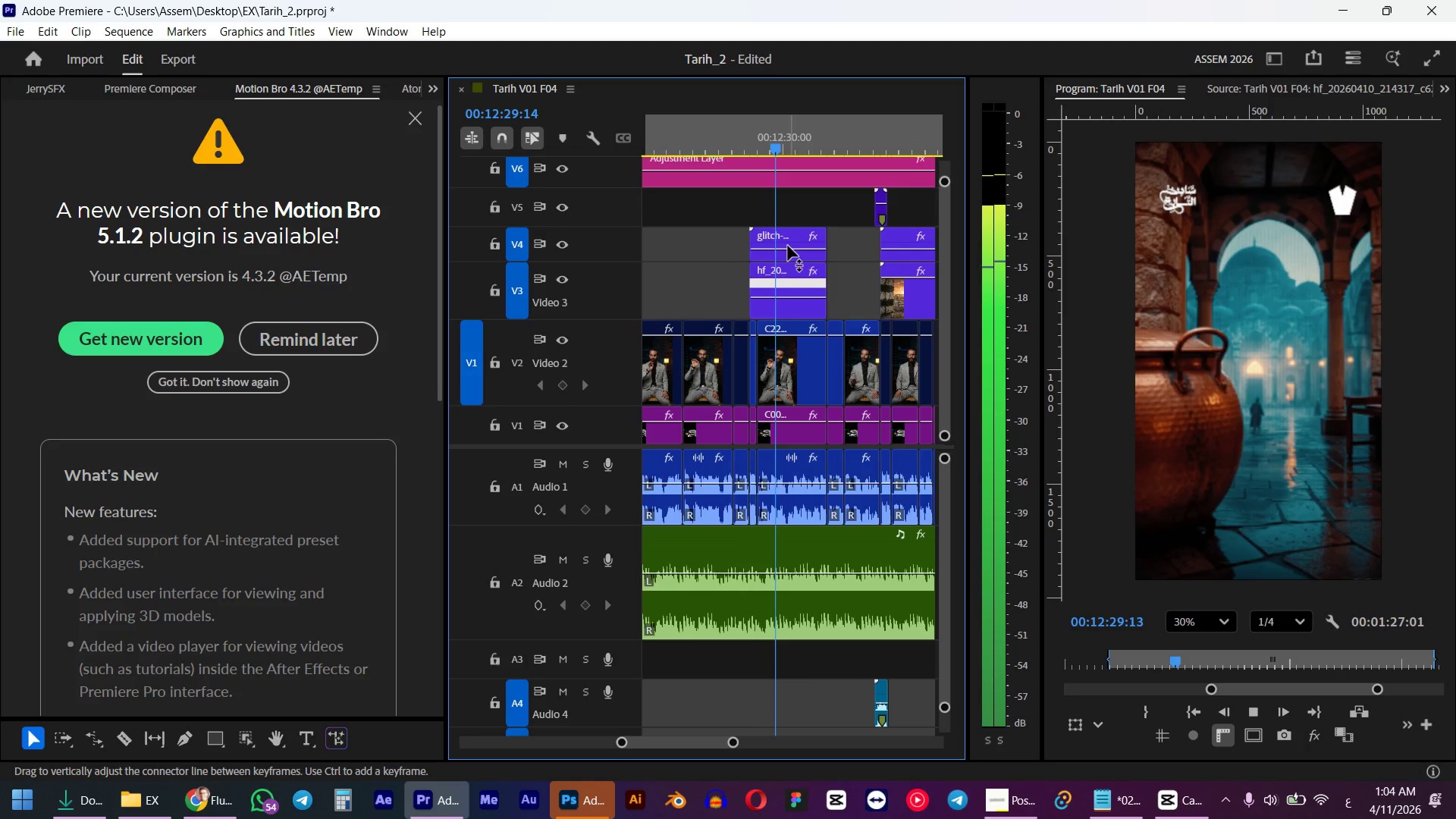 
left_click_drag(start_coordinate=[777, 143], to_coordinate=[751, 144])
 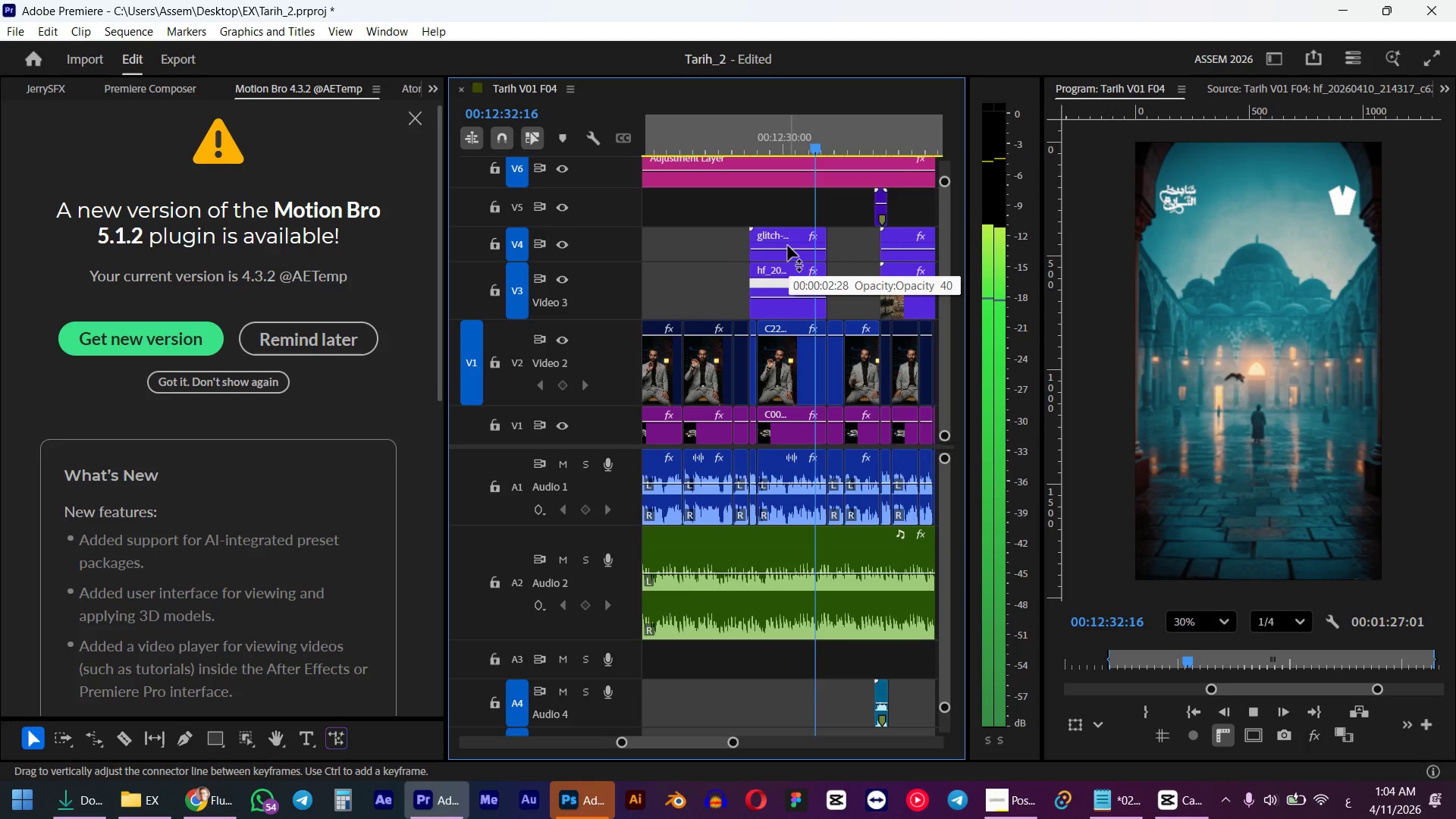 
hold_key(key=ShiftLeft, duration=0.89)
 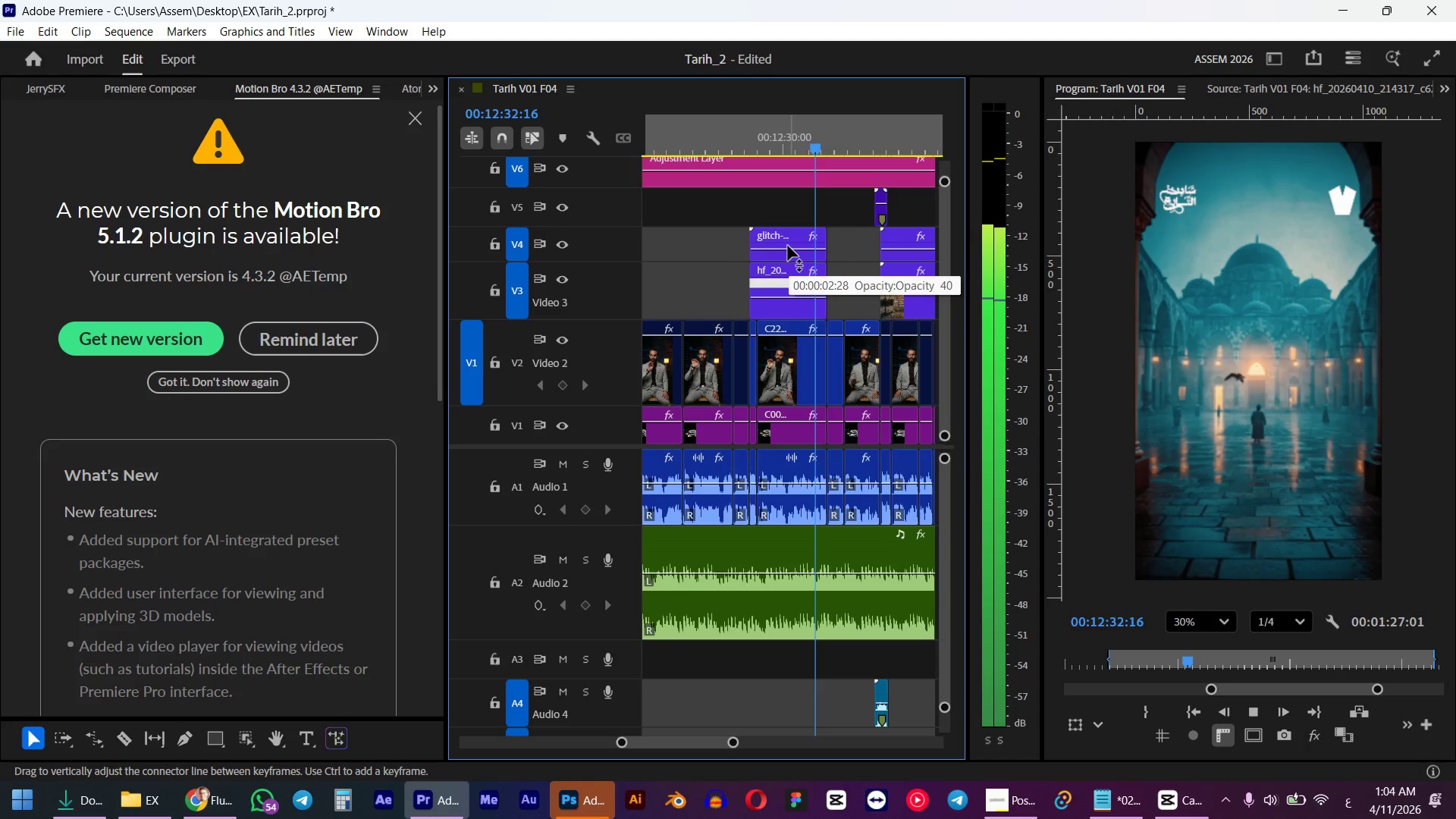 
hold_key(key=AltLeft, duration=1.2)
scroll: coordinate [754, 285], scroll_direction: down, amount: 14.0
 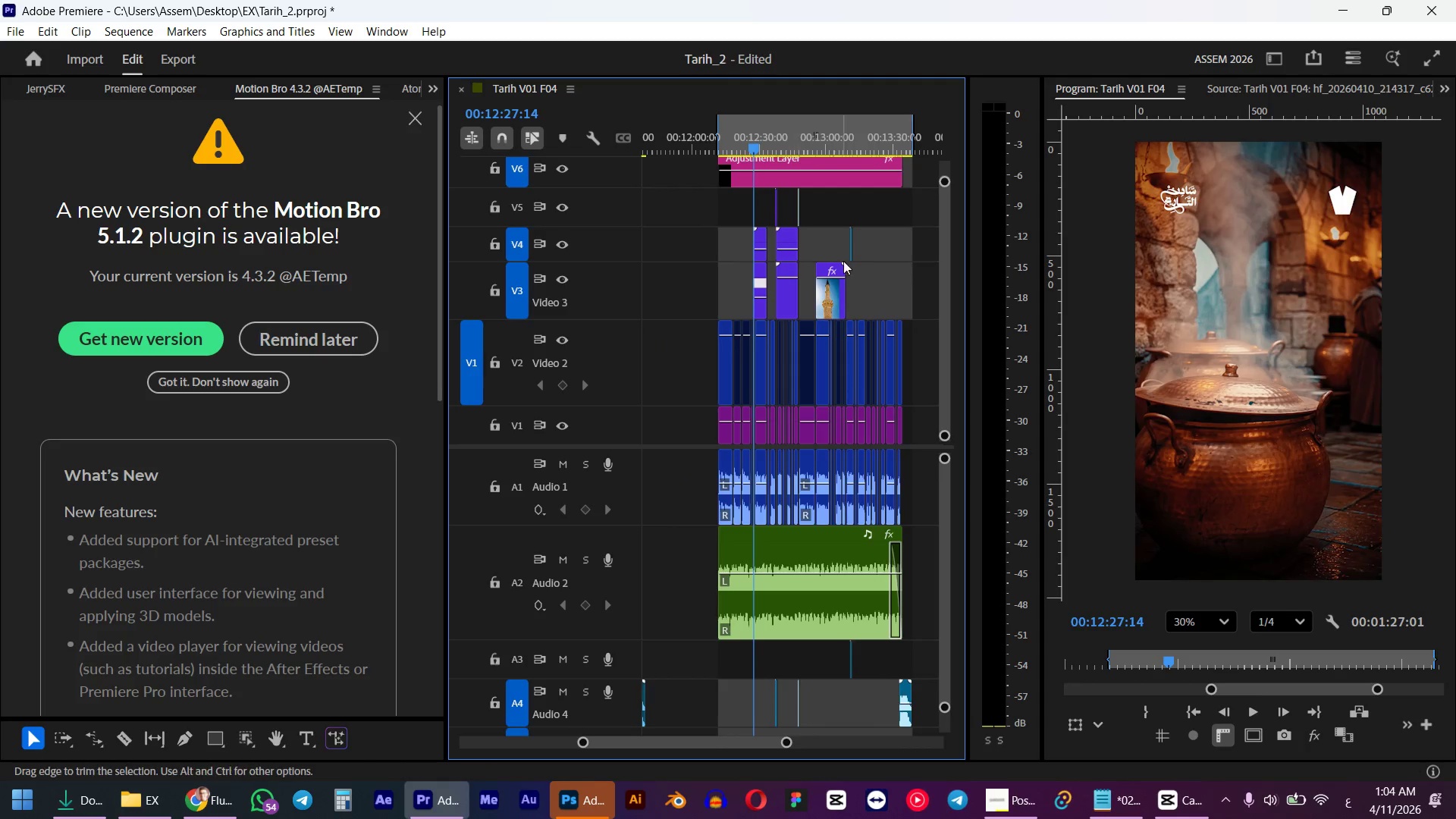 
hold_key(key=AltLeft, duration=1.56)
scroll: coordinate [854, 261], scroll_direction: up, amount: 4.0
 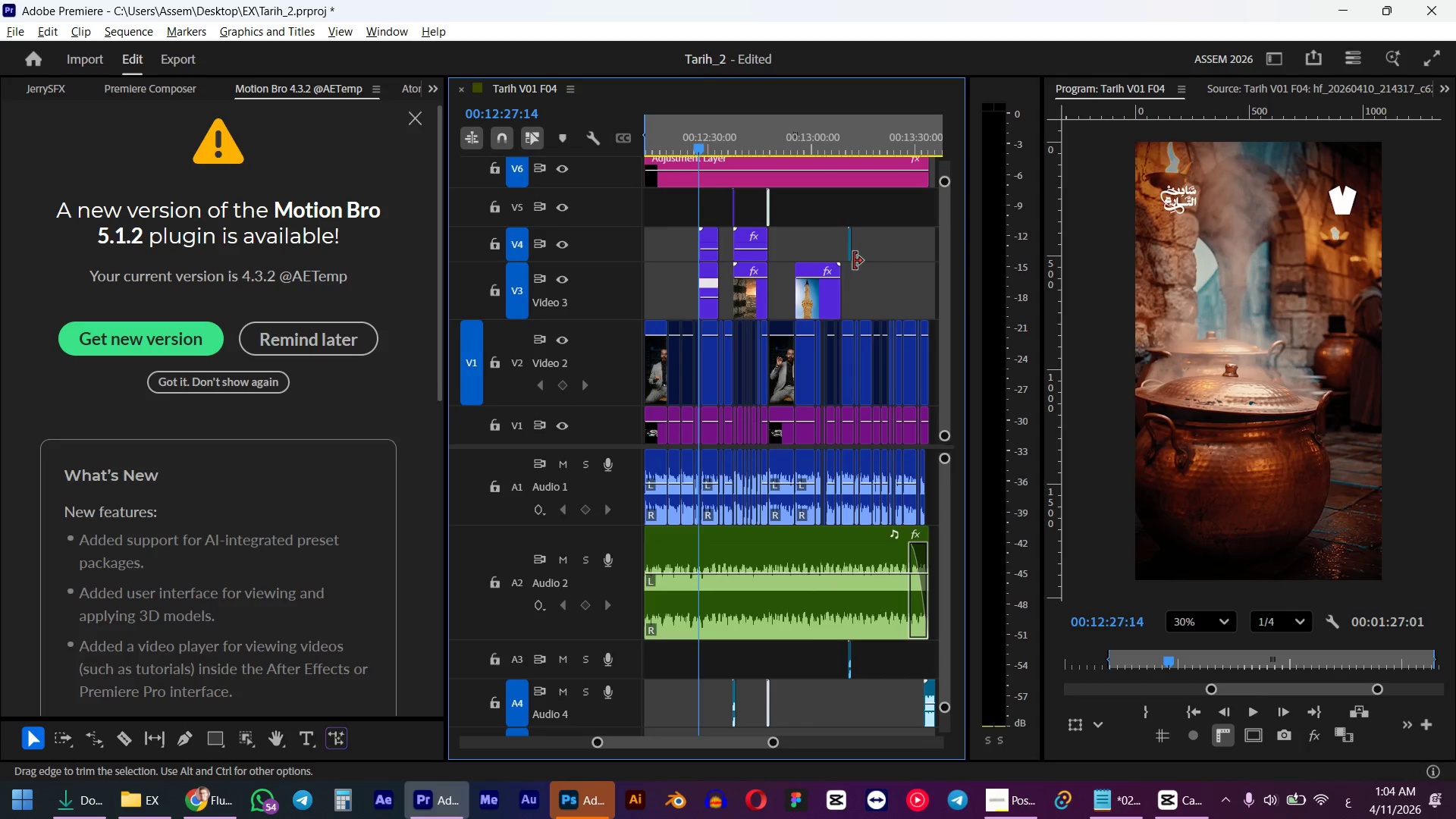 
hold_key(key=AltLeft, duration=1.2)
 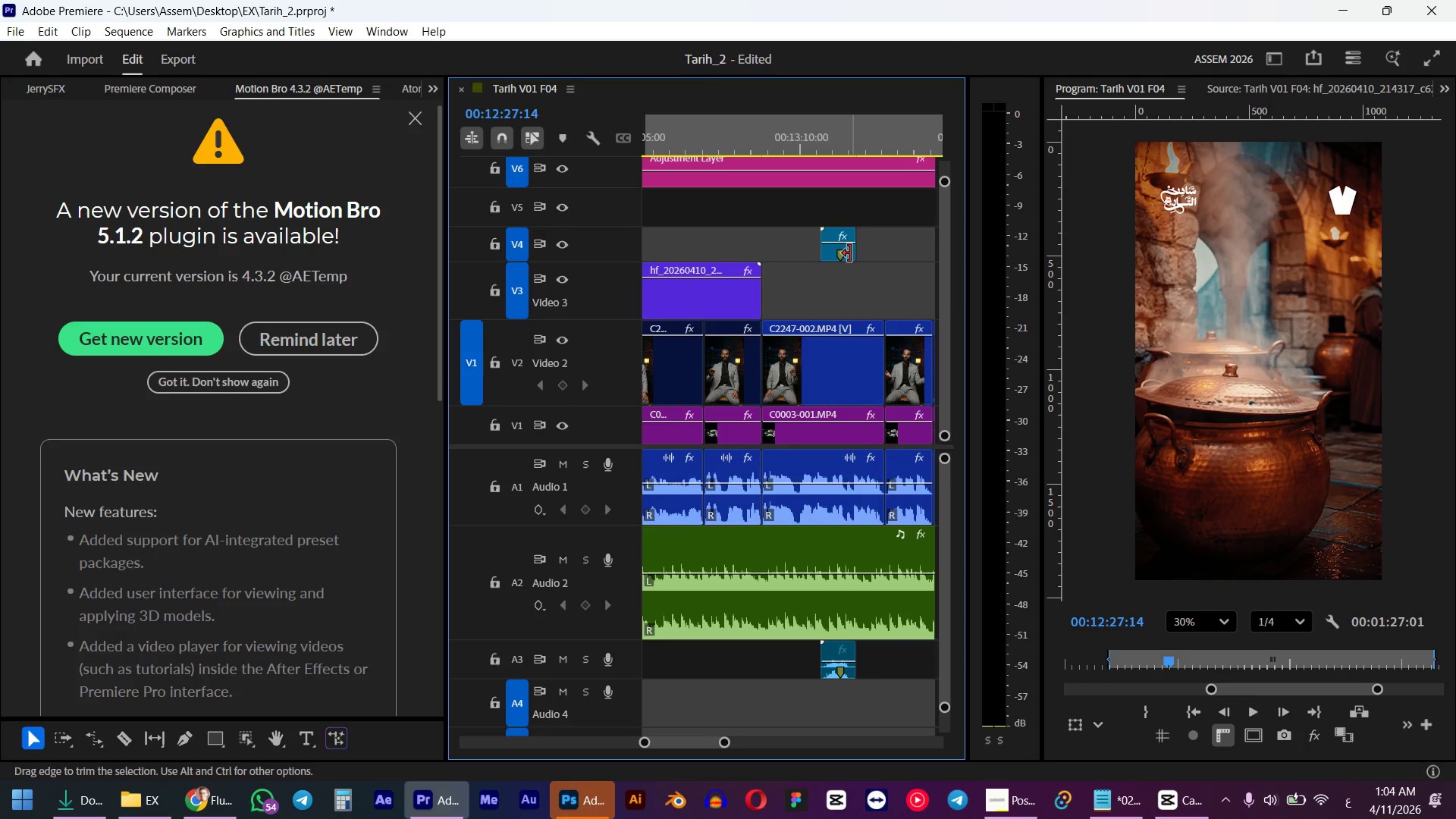 
scroll: coordinate [847, 249], scroll_direction: up, amount: 21.0
 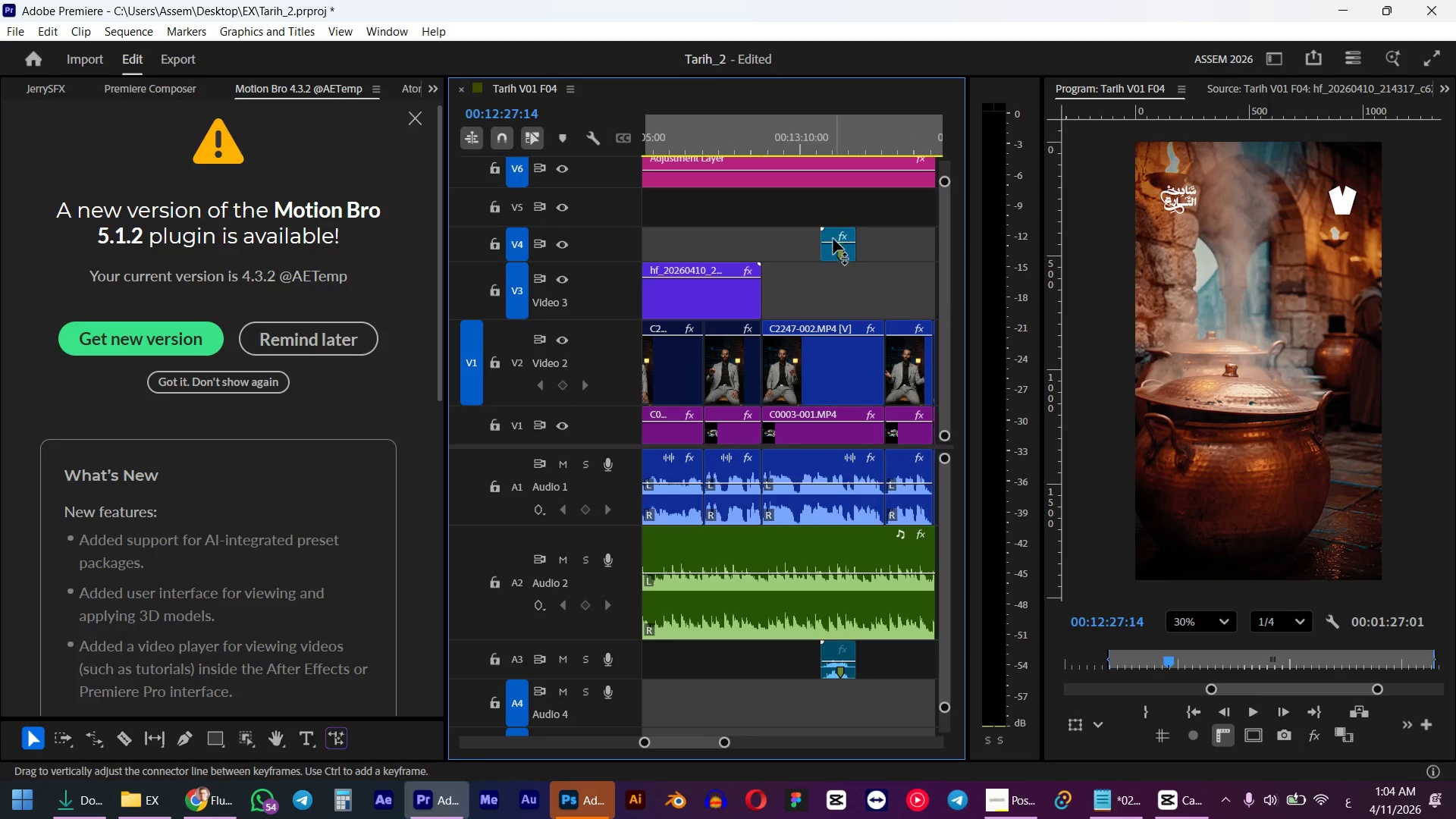 
left_click_drag(start_coordinate=[831, 237], to_coordinate=[748, 236])
 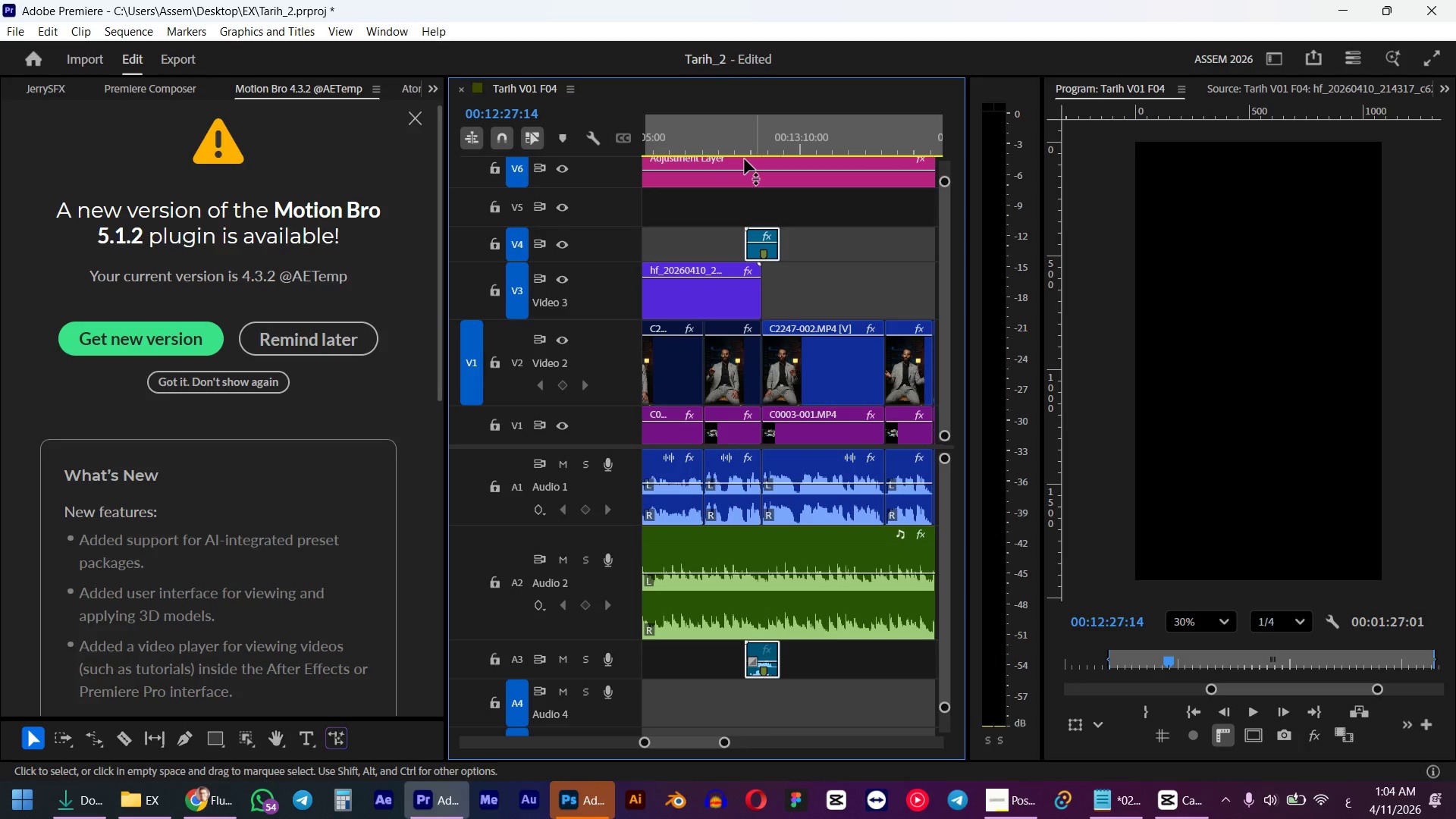 
left_click([732, 143])
 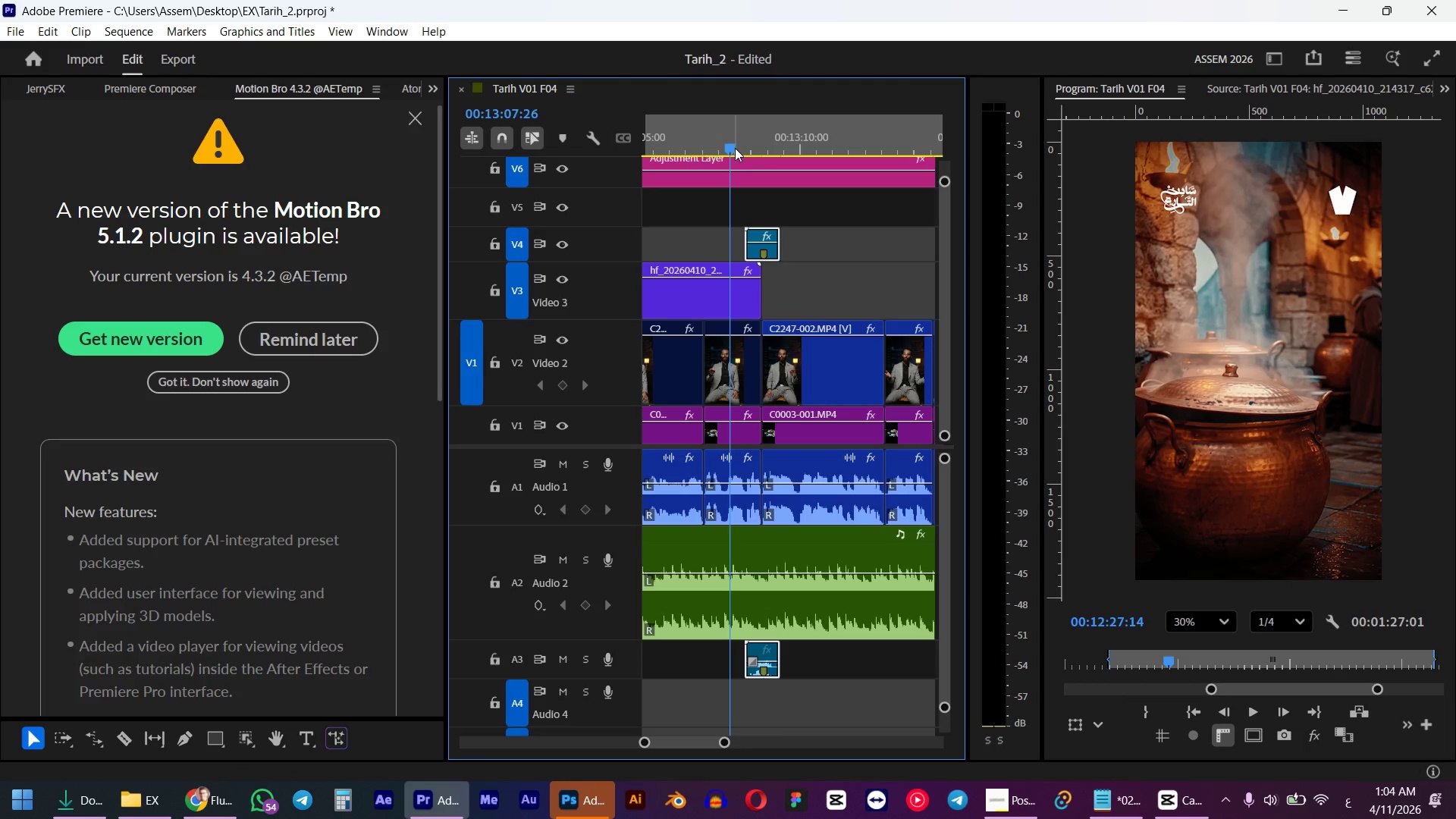 
key(Space)
 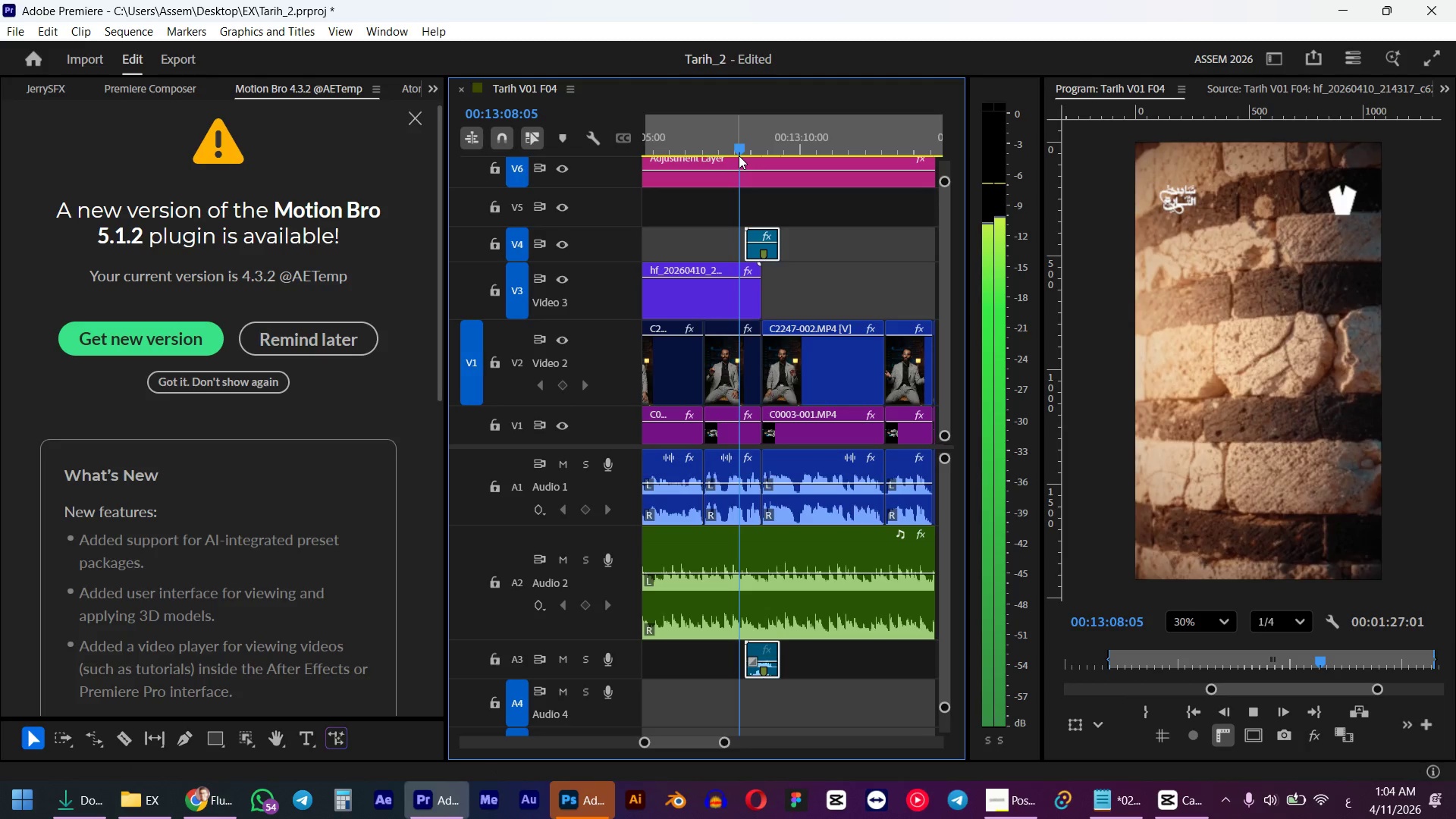 
key(Space)
 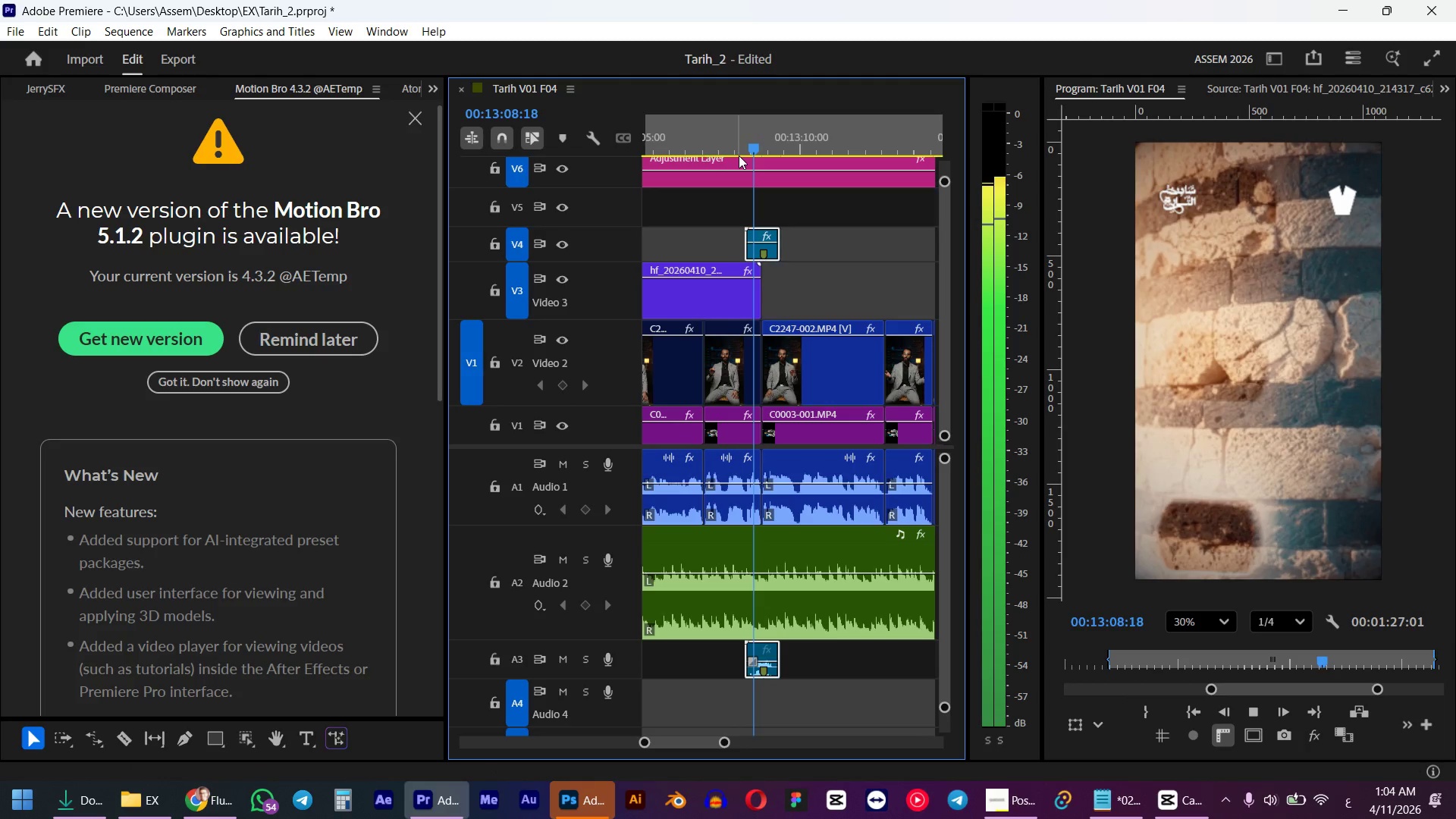 
scroll: coordinate [839, 231], scroll_direction: up, amount: 2.0
 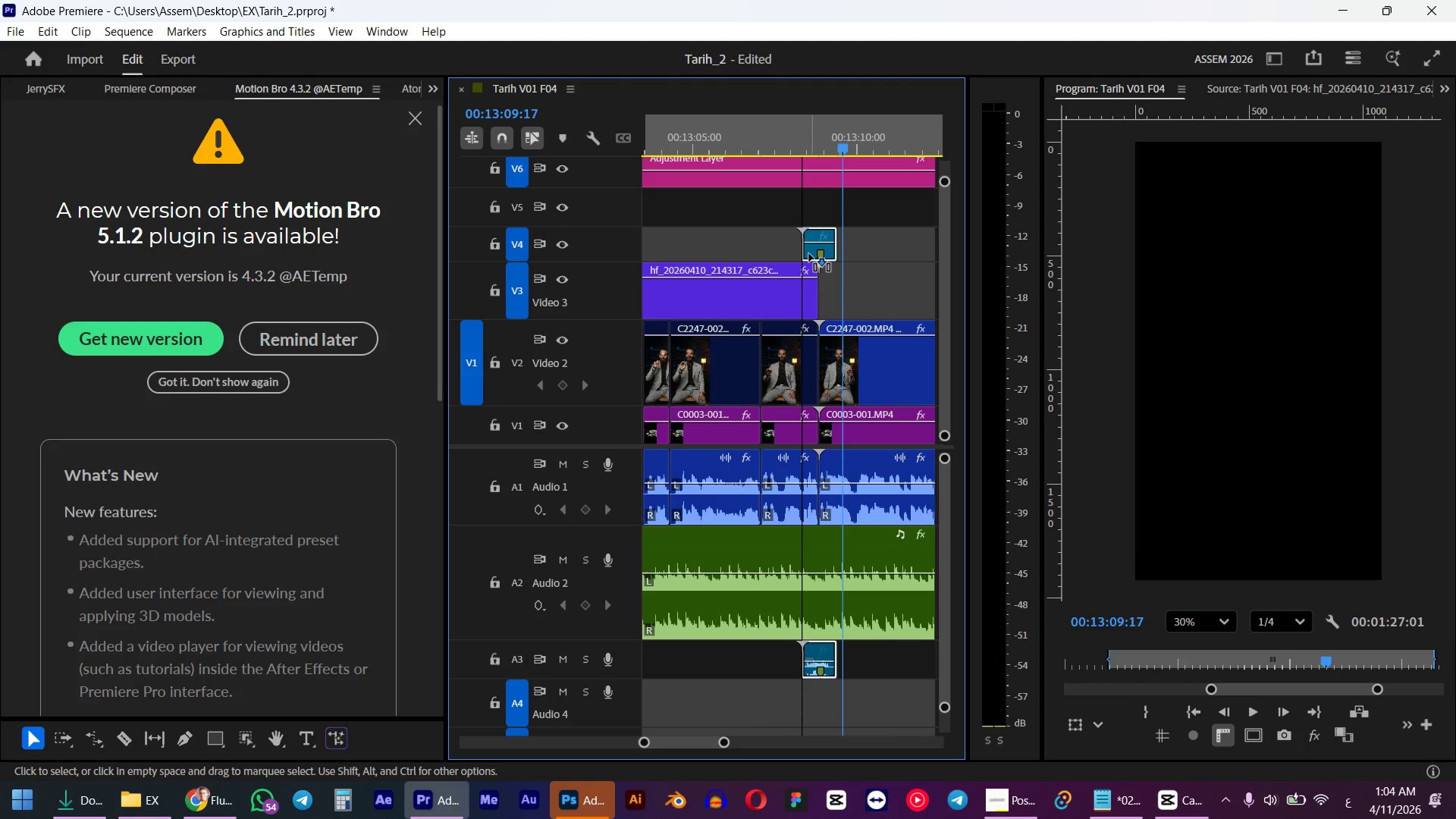 
hold_key(key=AltLeft, duration=0.38)
 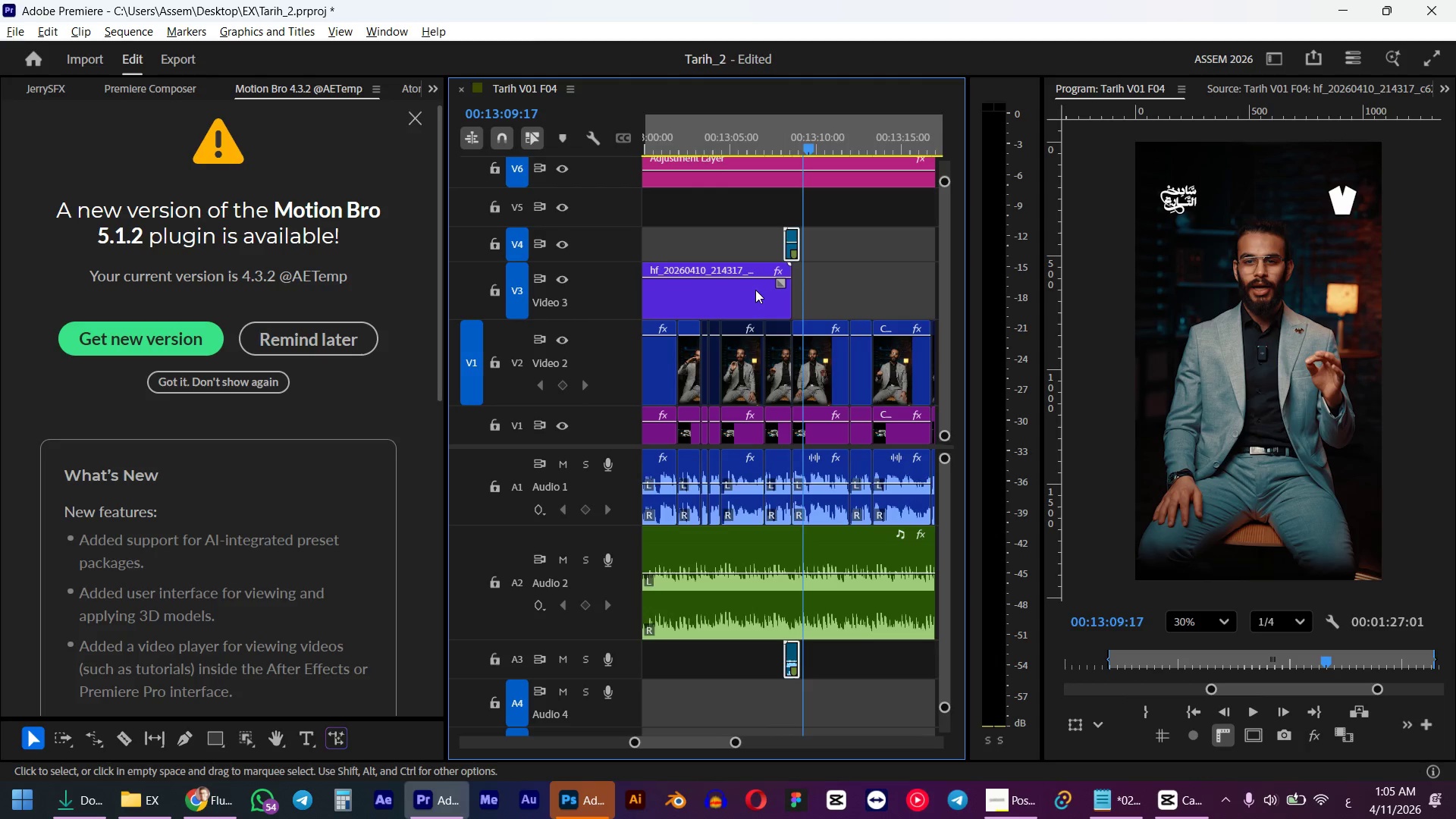 
key(Alt+AltLeft)
 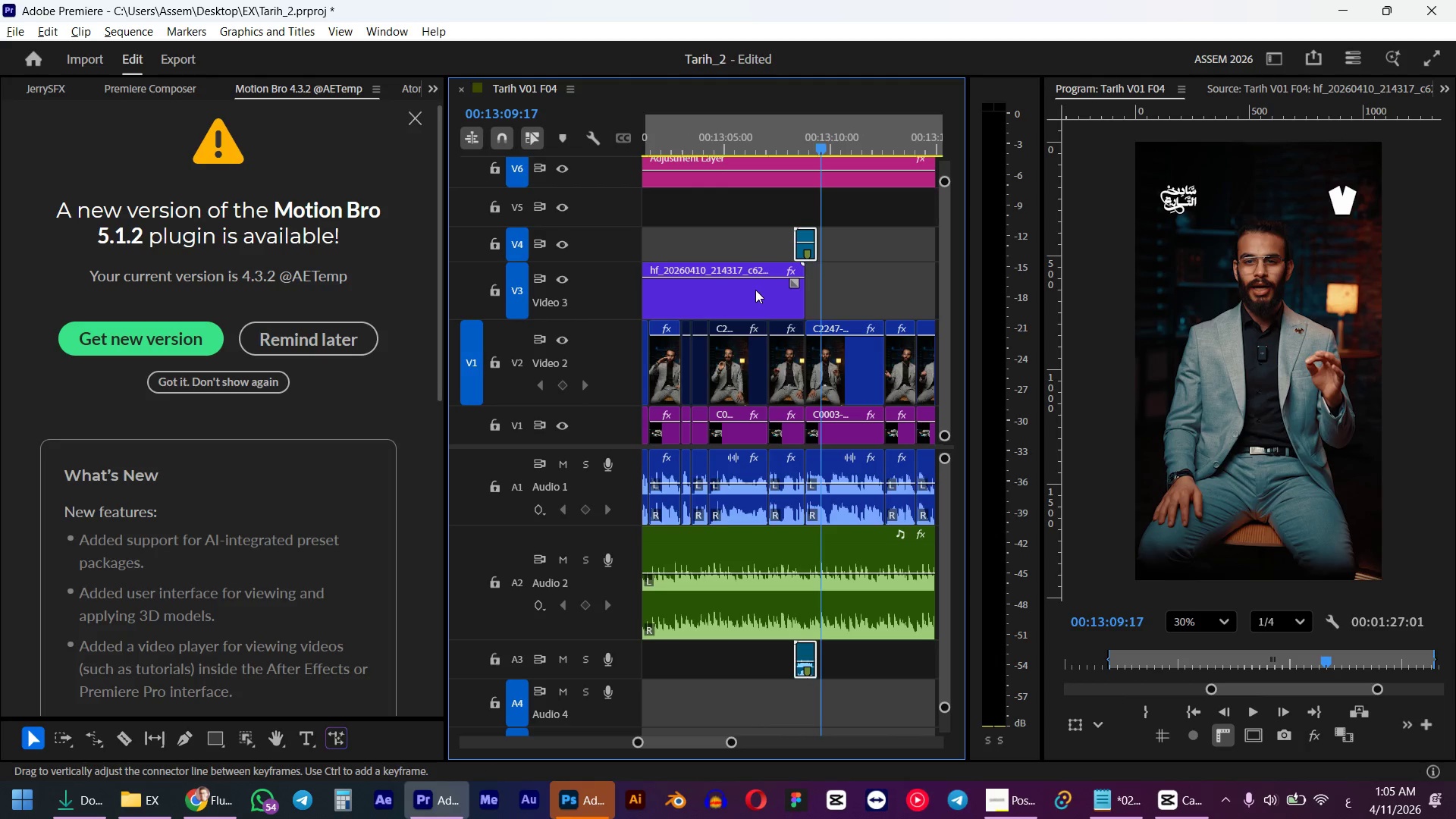 
scroll: coordinate [782, 281], scroll_direction: down, amount: 4.0
 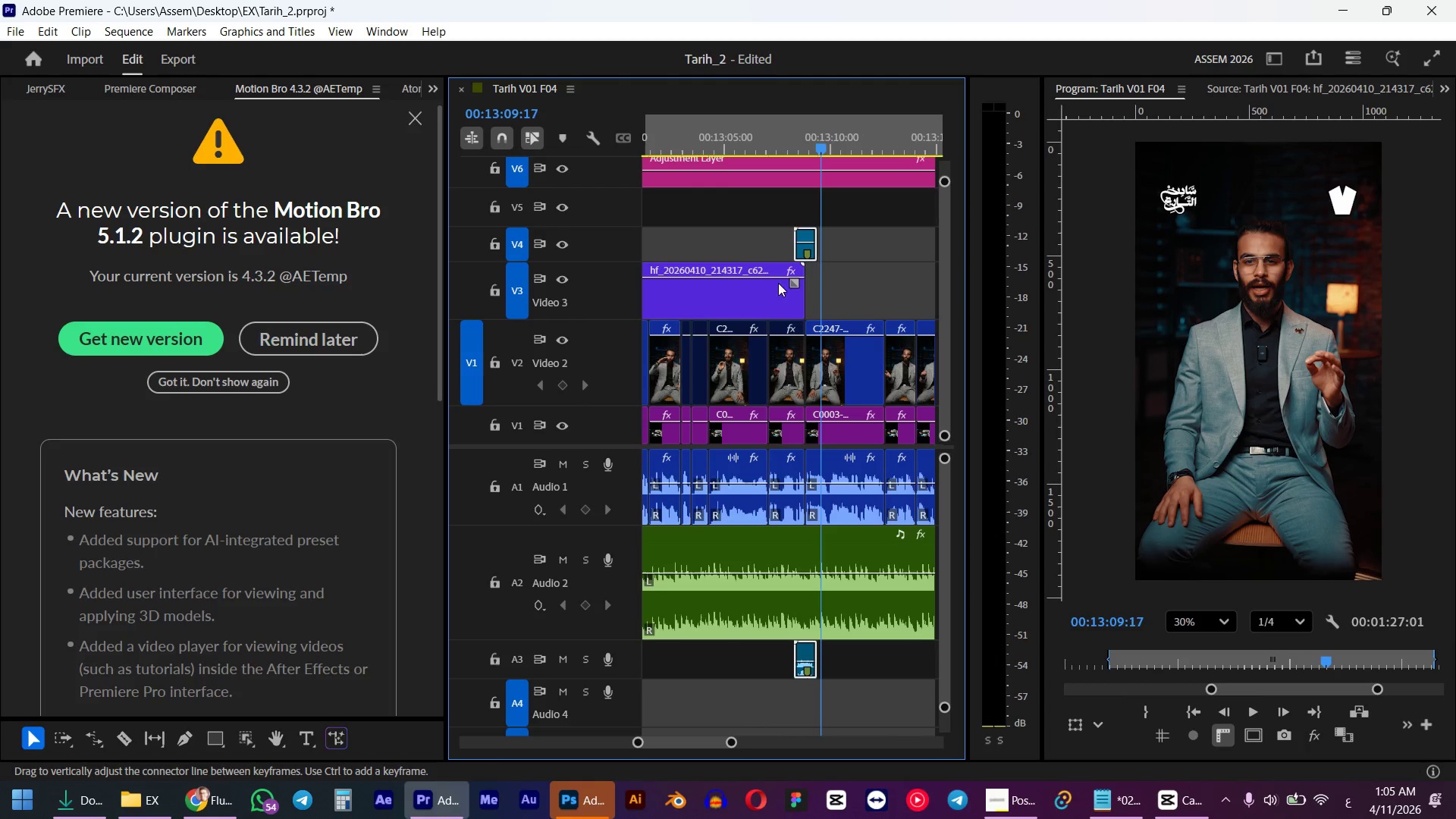 
hold_key(key=AltLeft, duration=0.78)
 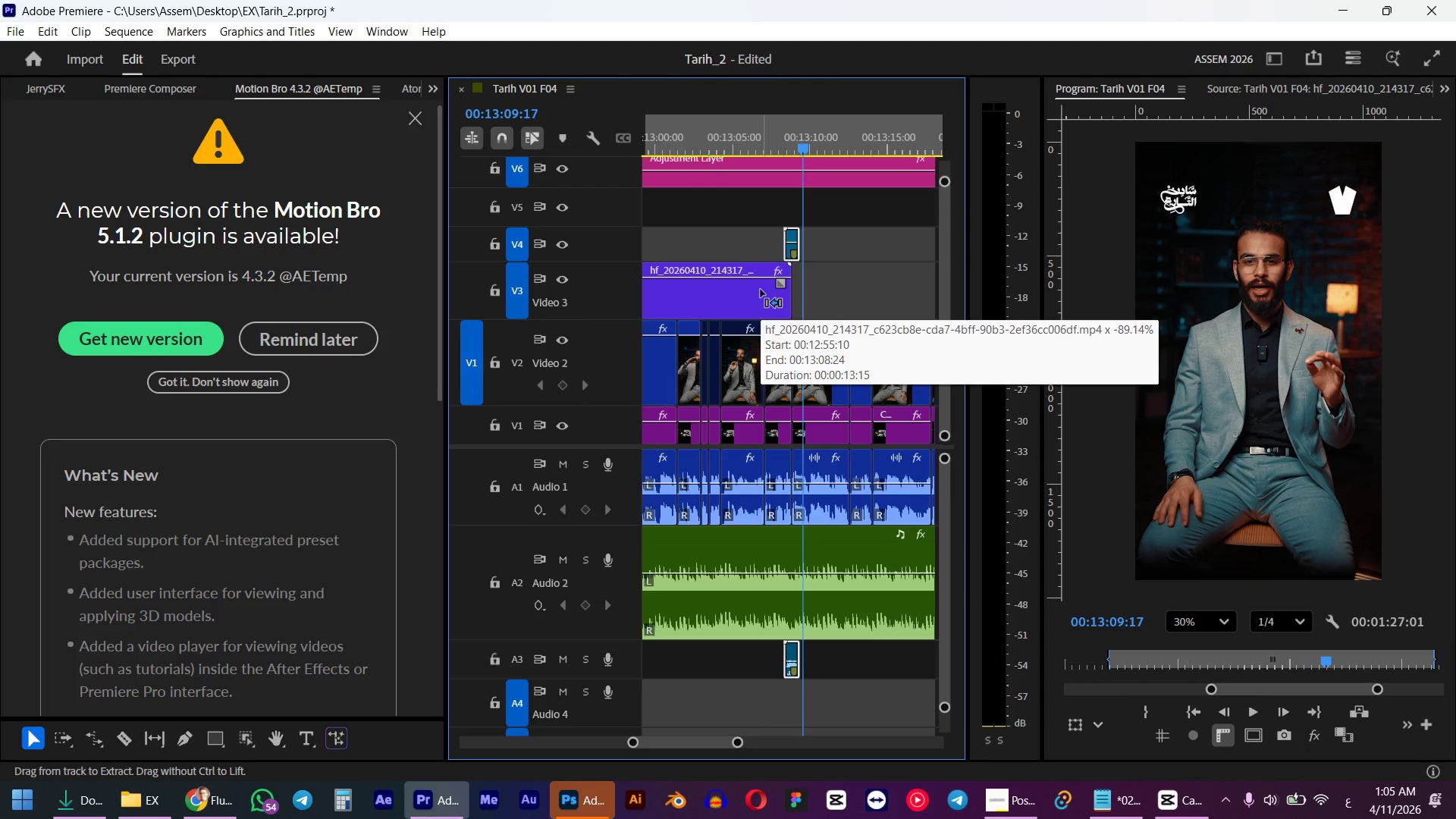 
scroll: coordinate [755, 290], scroll_direction: down, amount: 3.0
 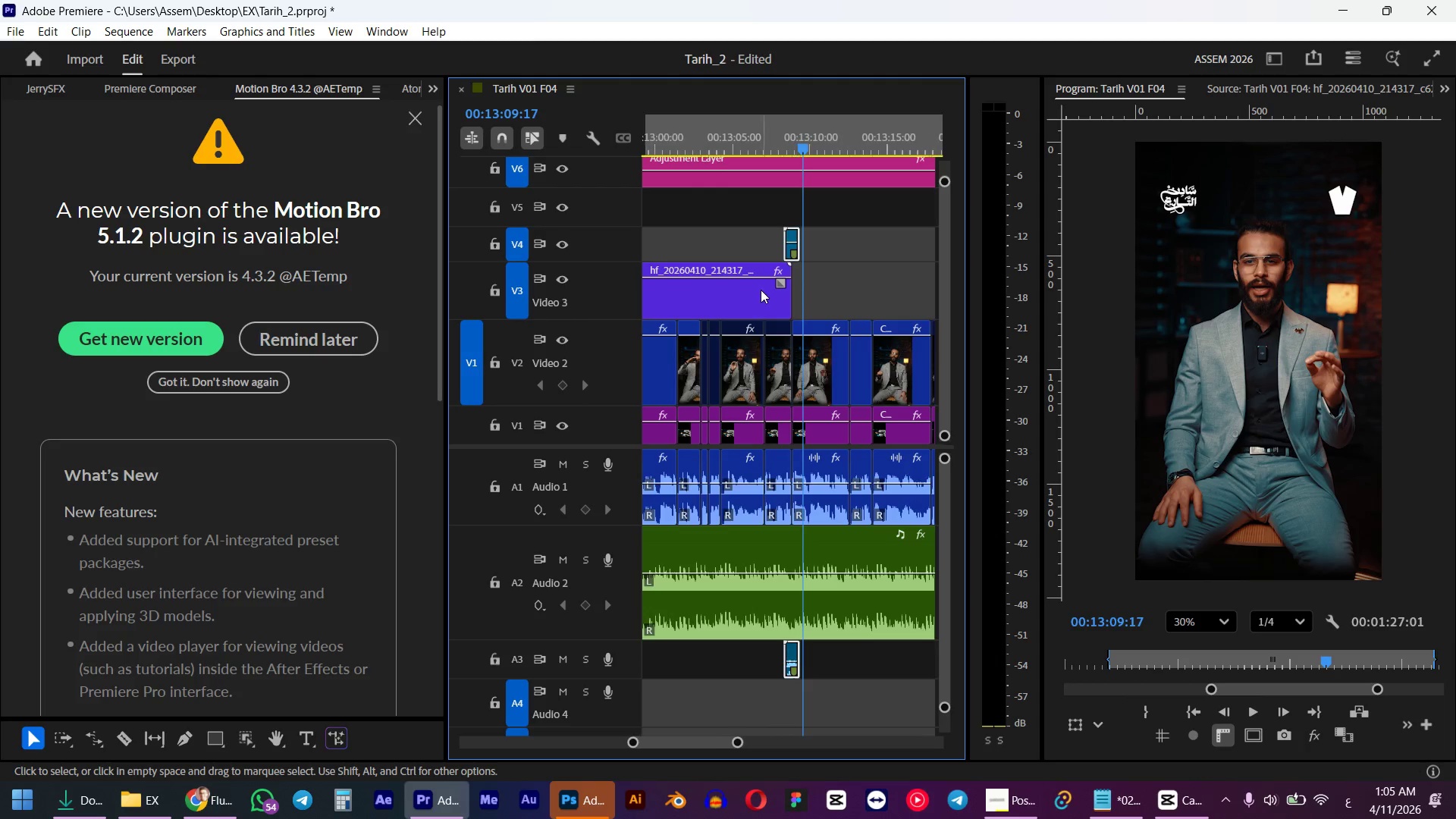 
key(Alt+Control+X)
 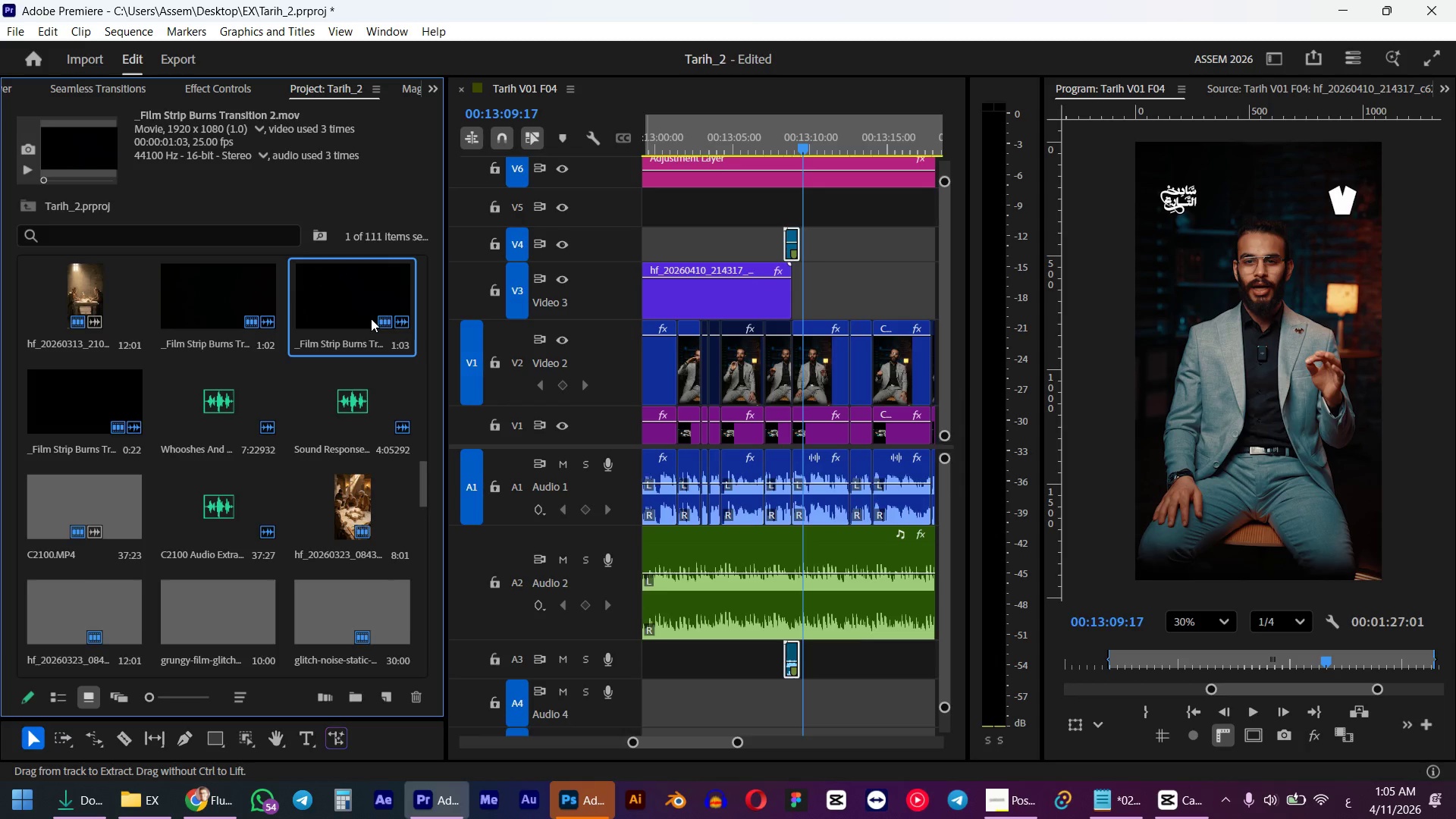 
left_click([347, 296])
 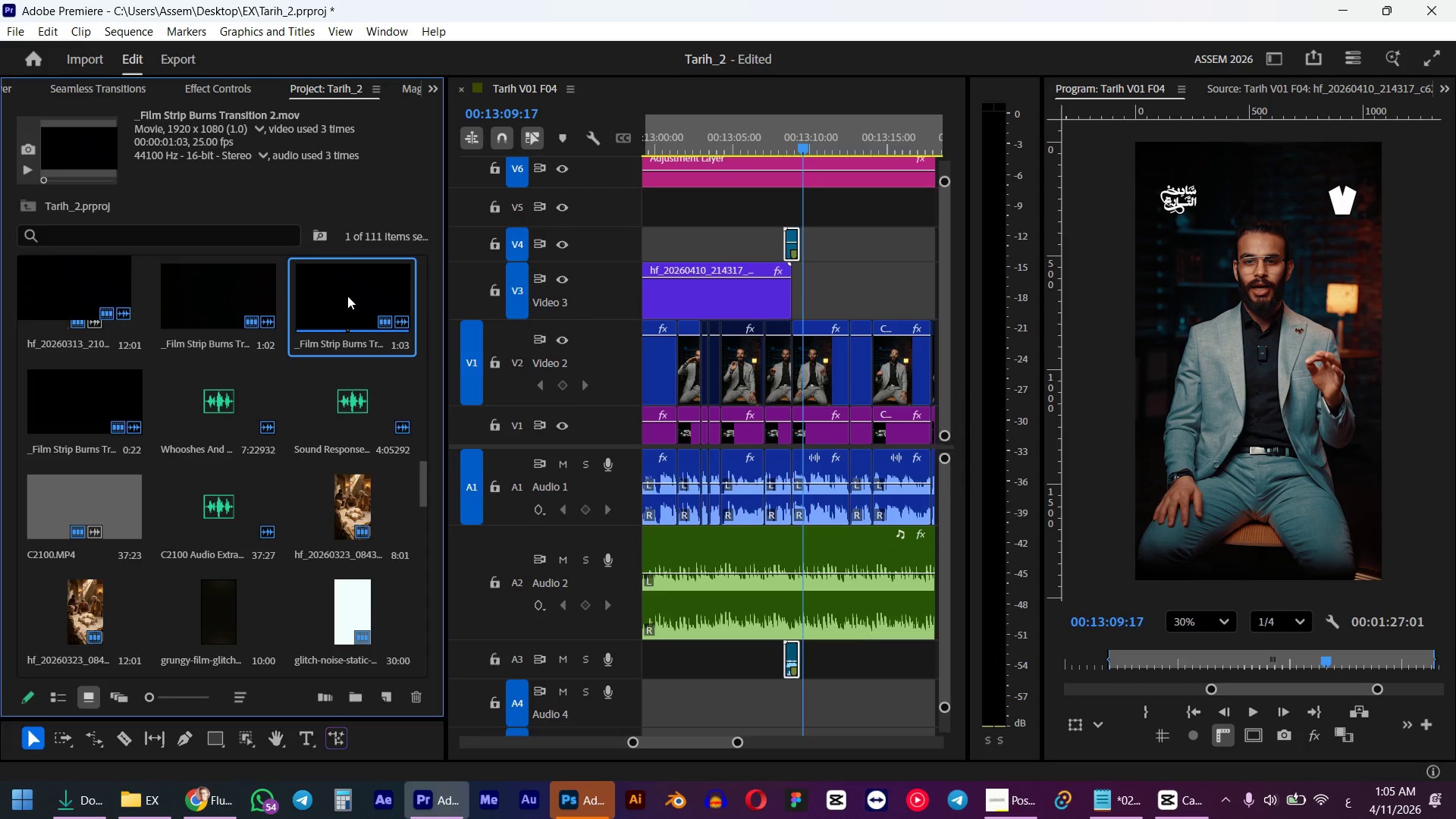 
key(Alt+Control+AltLeft)
 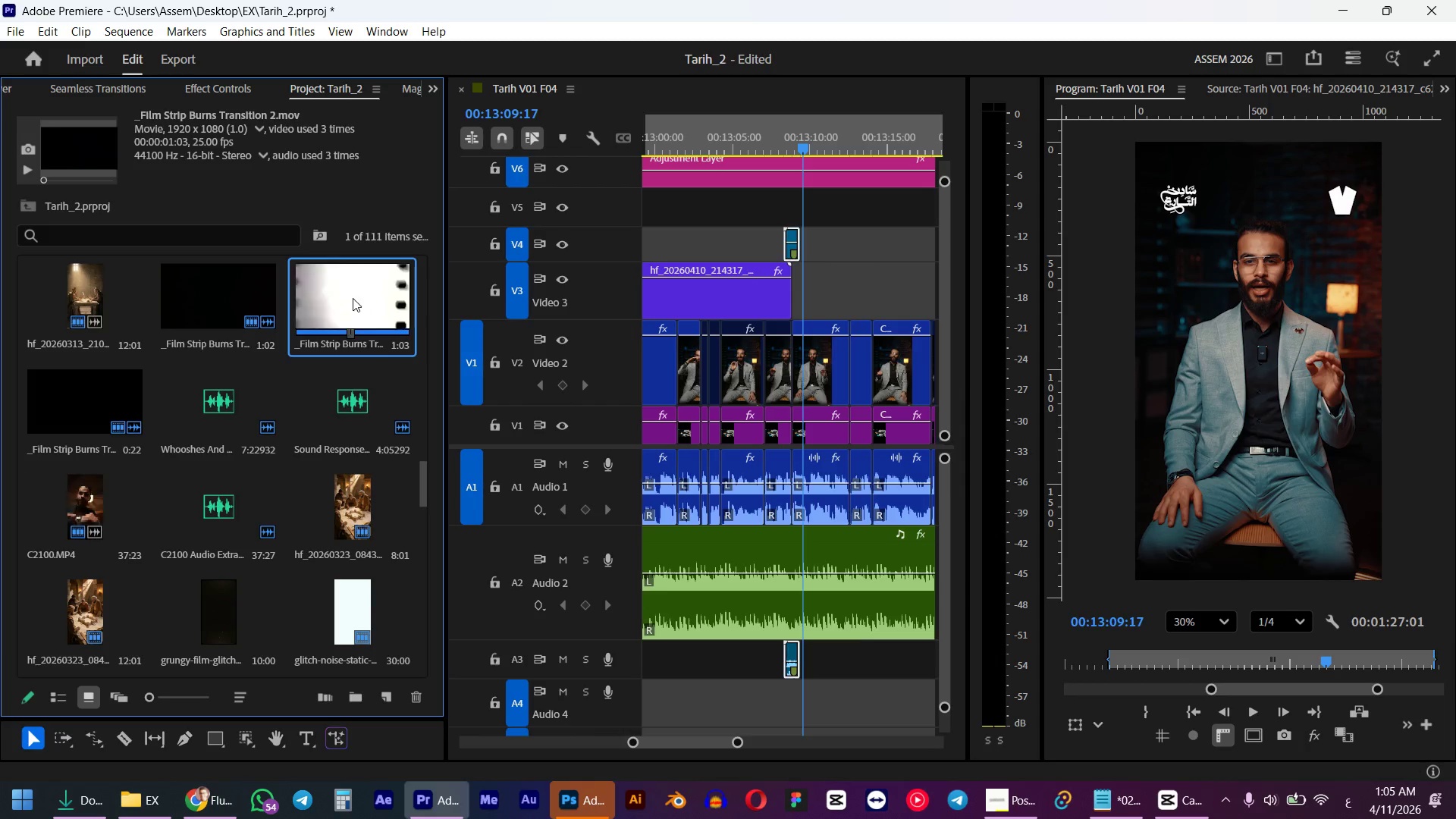 
key(Alt+Control+X)
 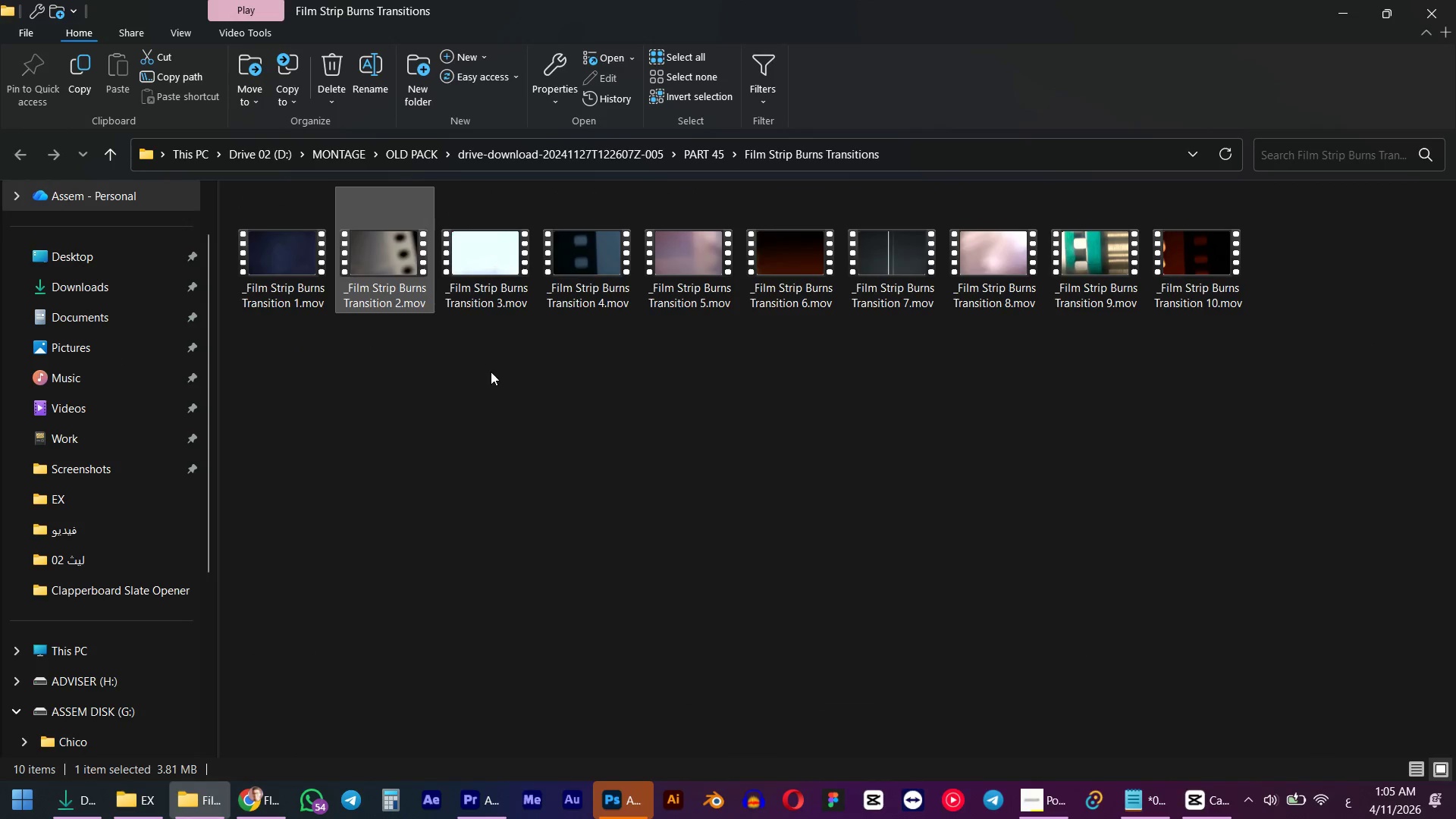 
left_click([792, 266])
 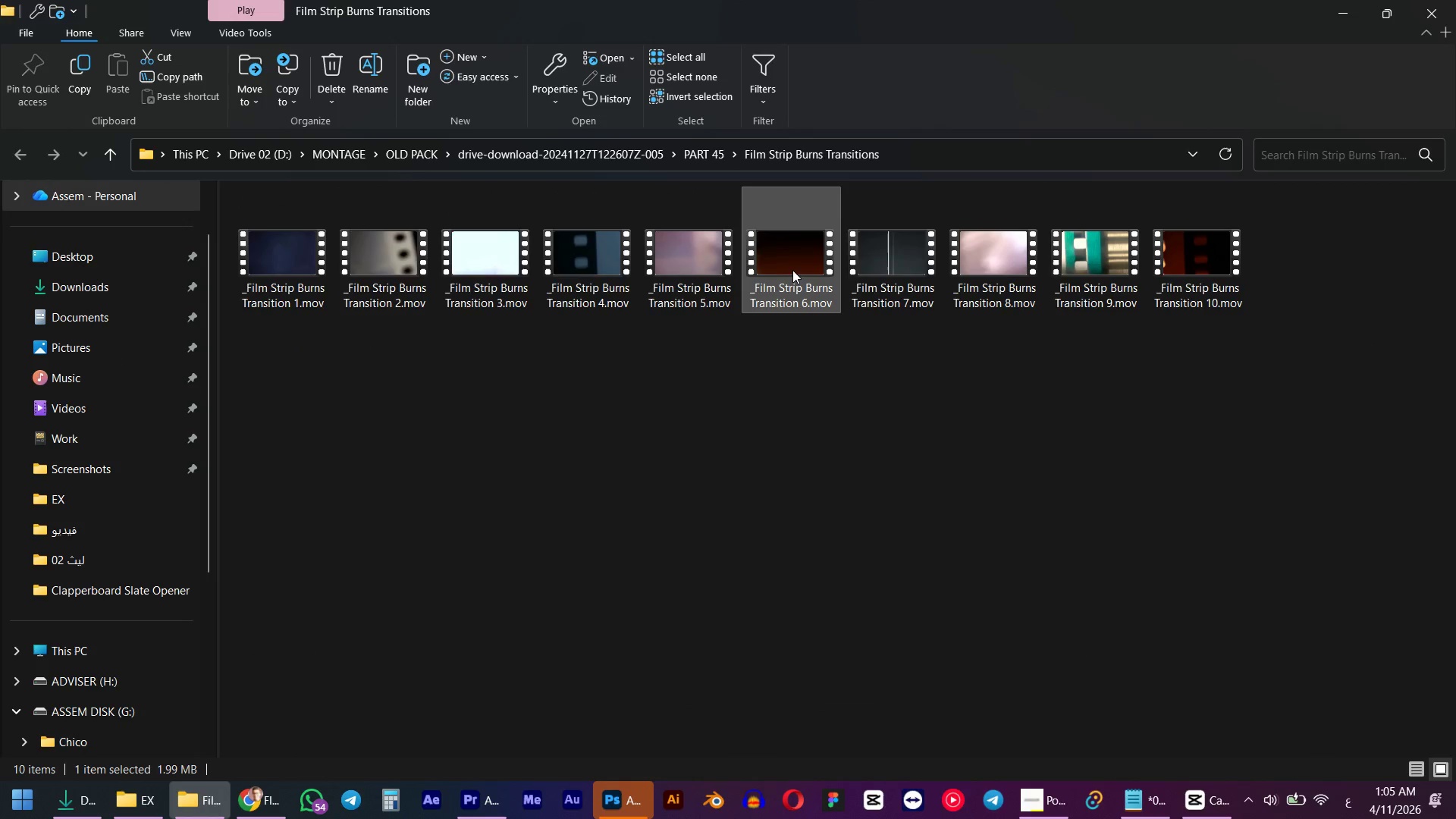 
key(Space)
 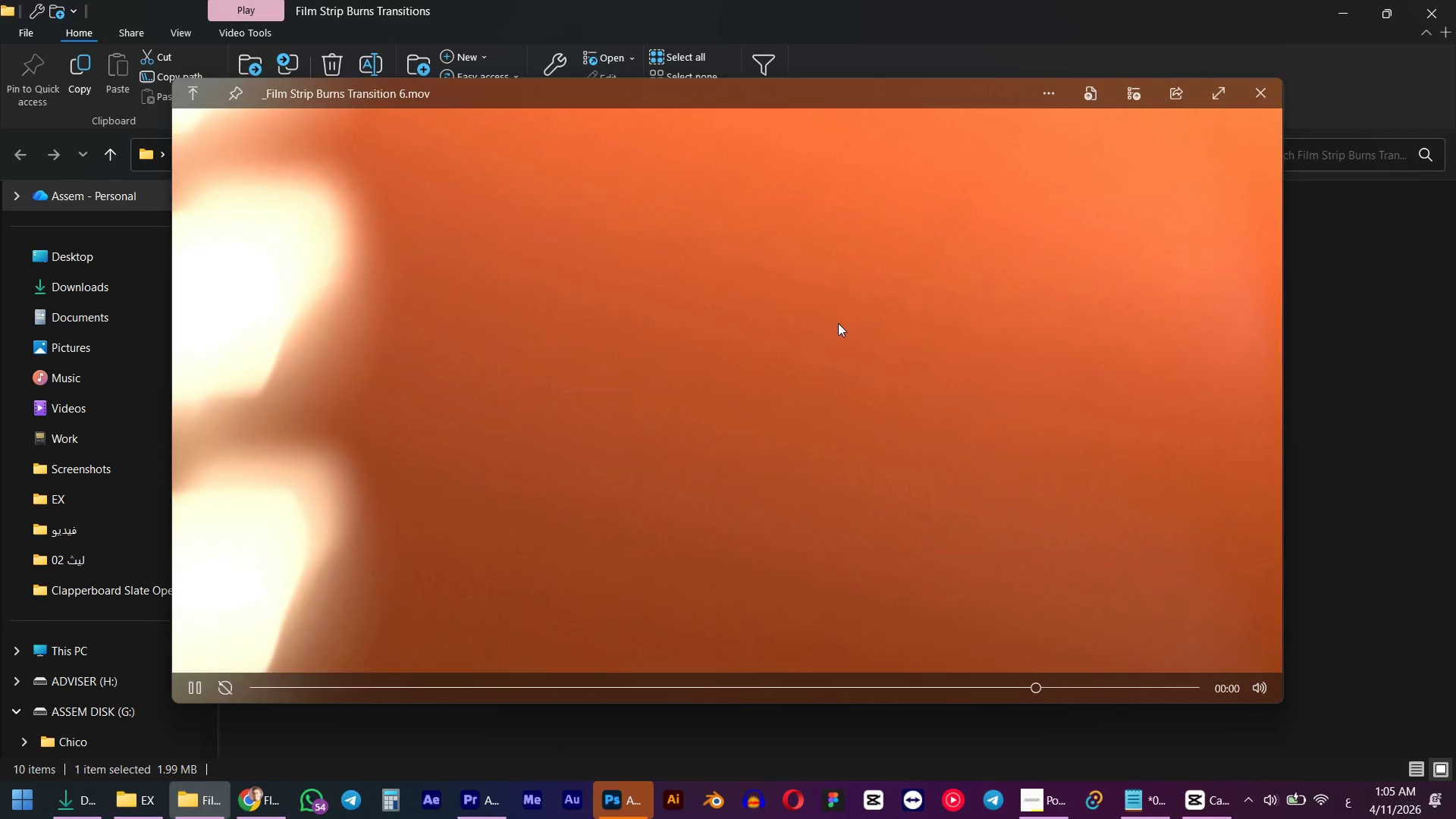 
left_click([1261, 95])
 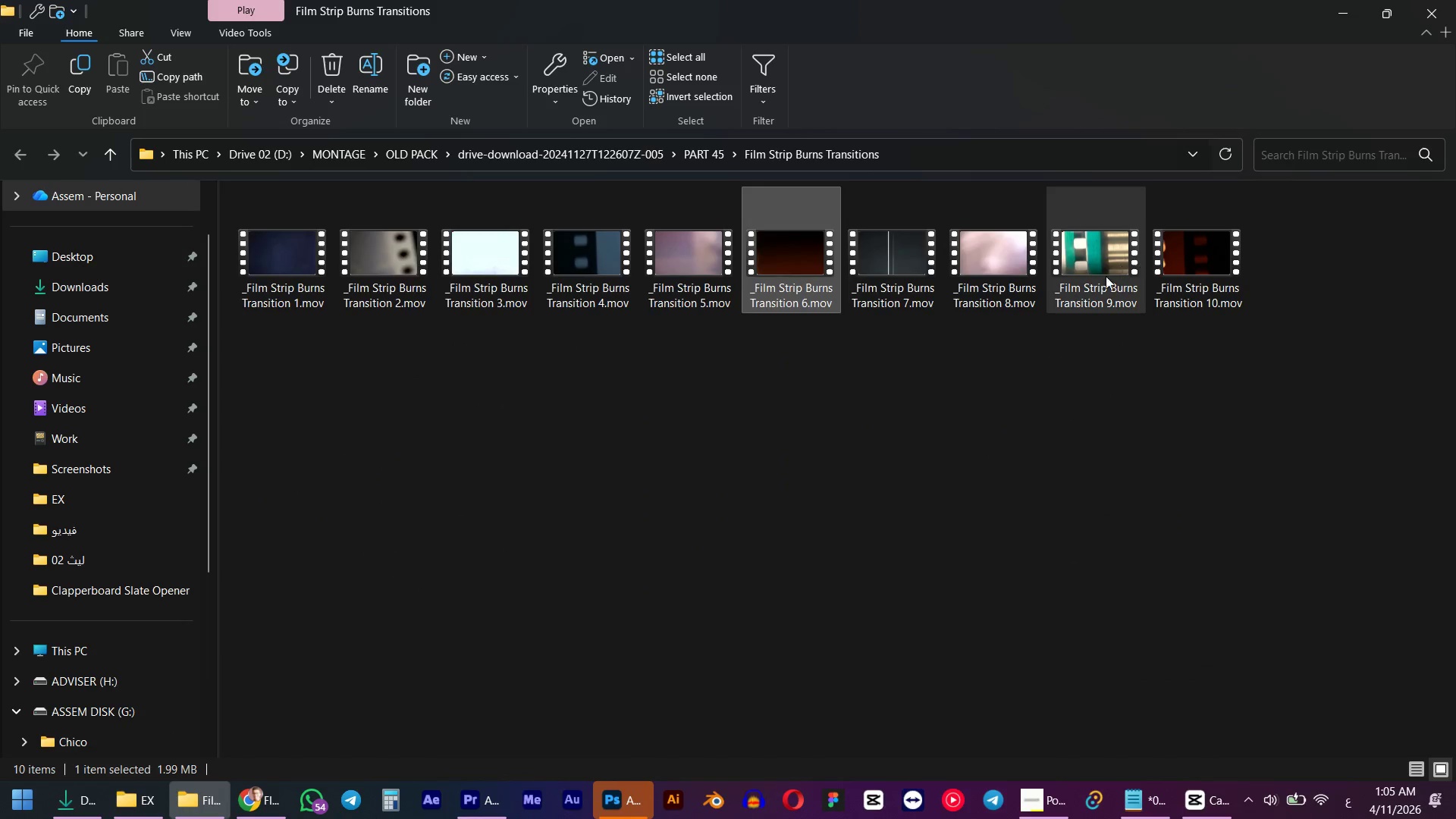 
left_click([1088, 253])
 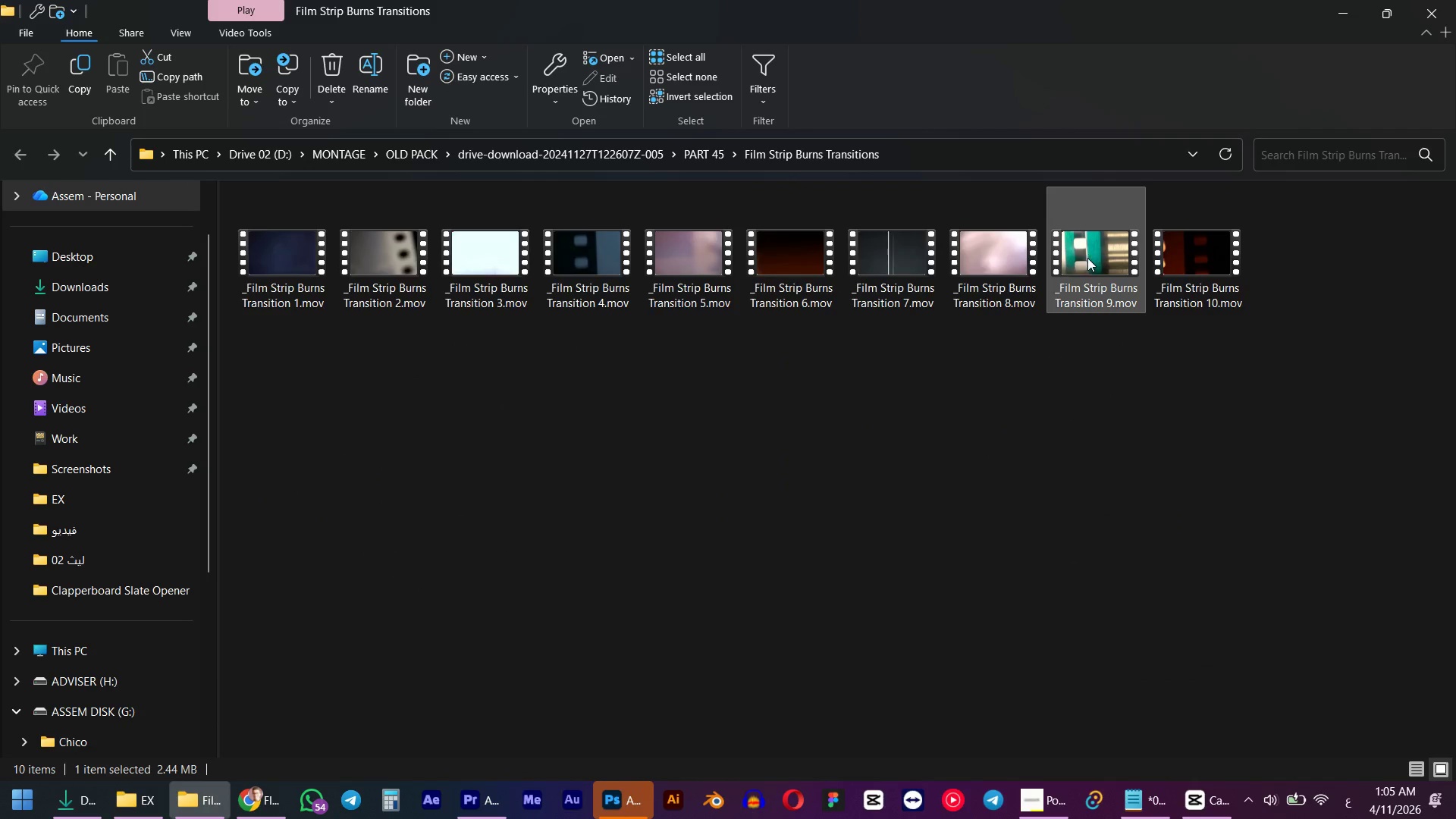 
key(Space)
 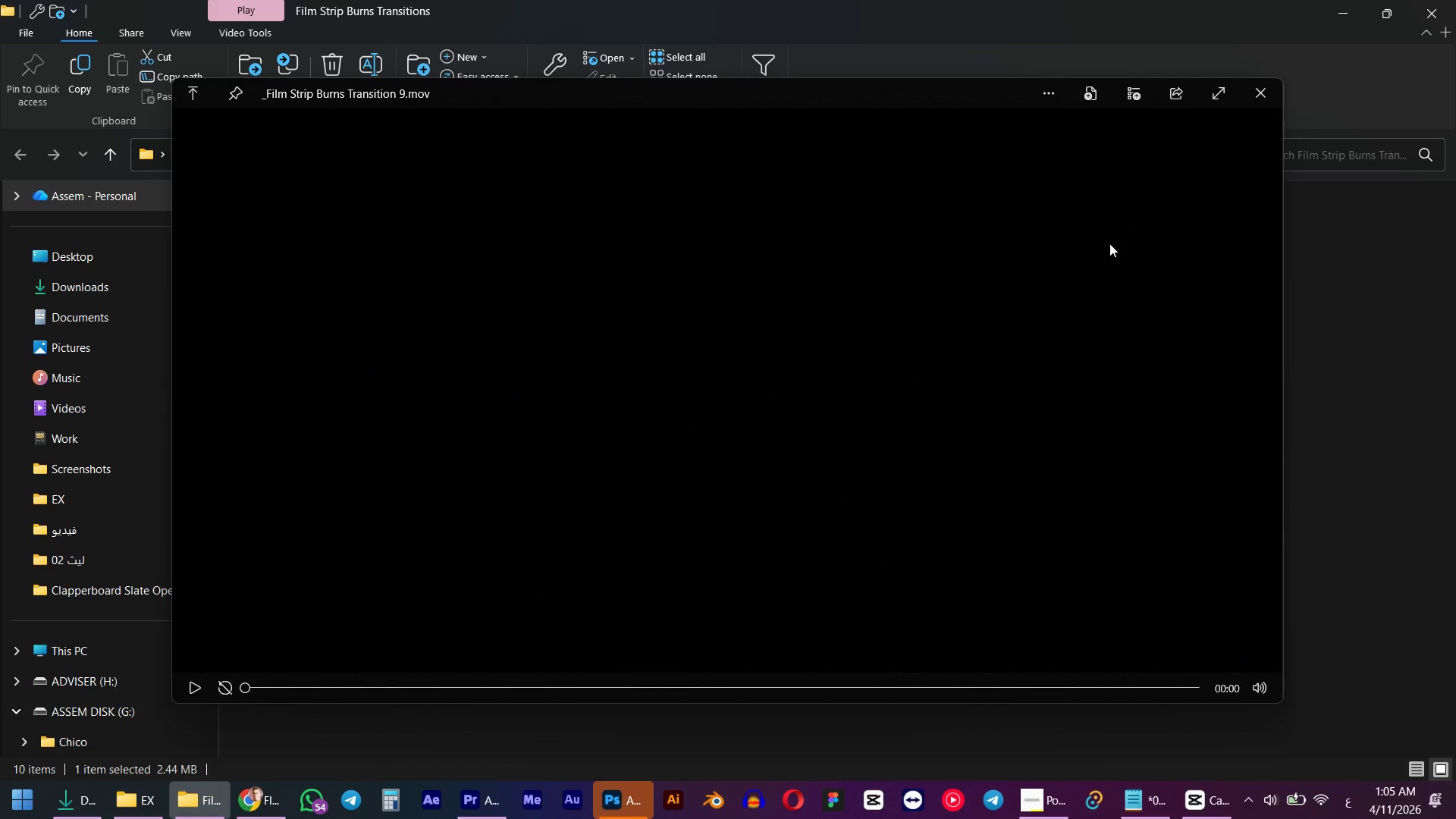 
left_click([1263, 87])
 